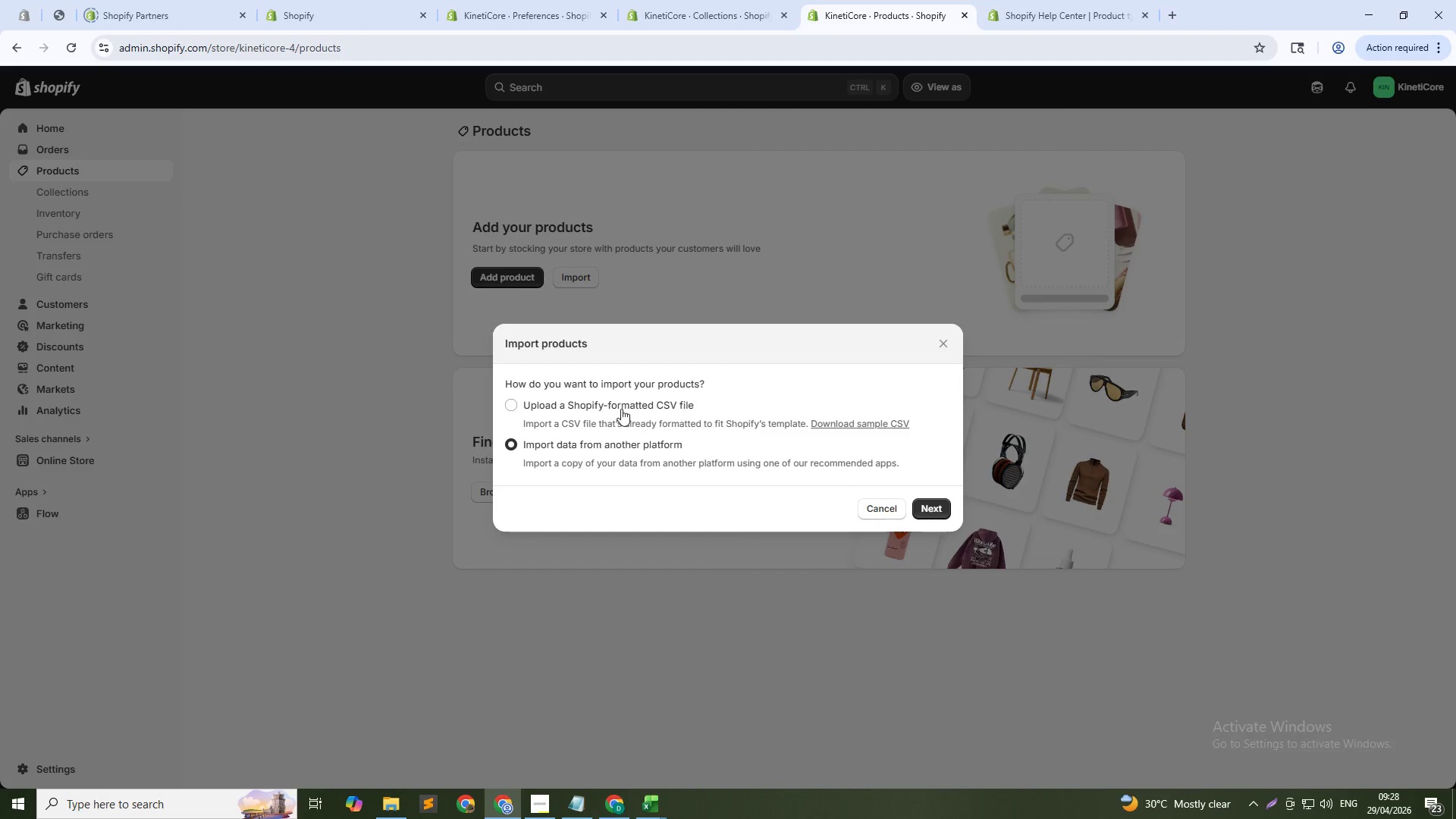 
left_click([604, 401])
 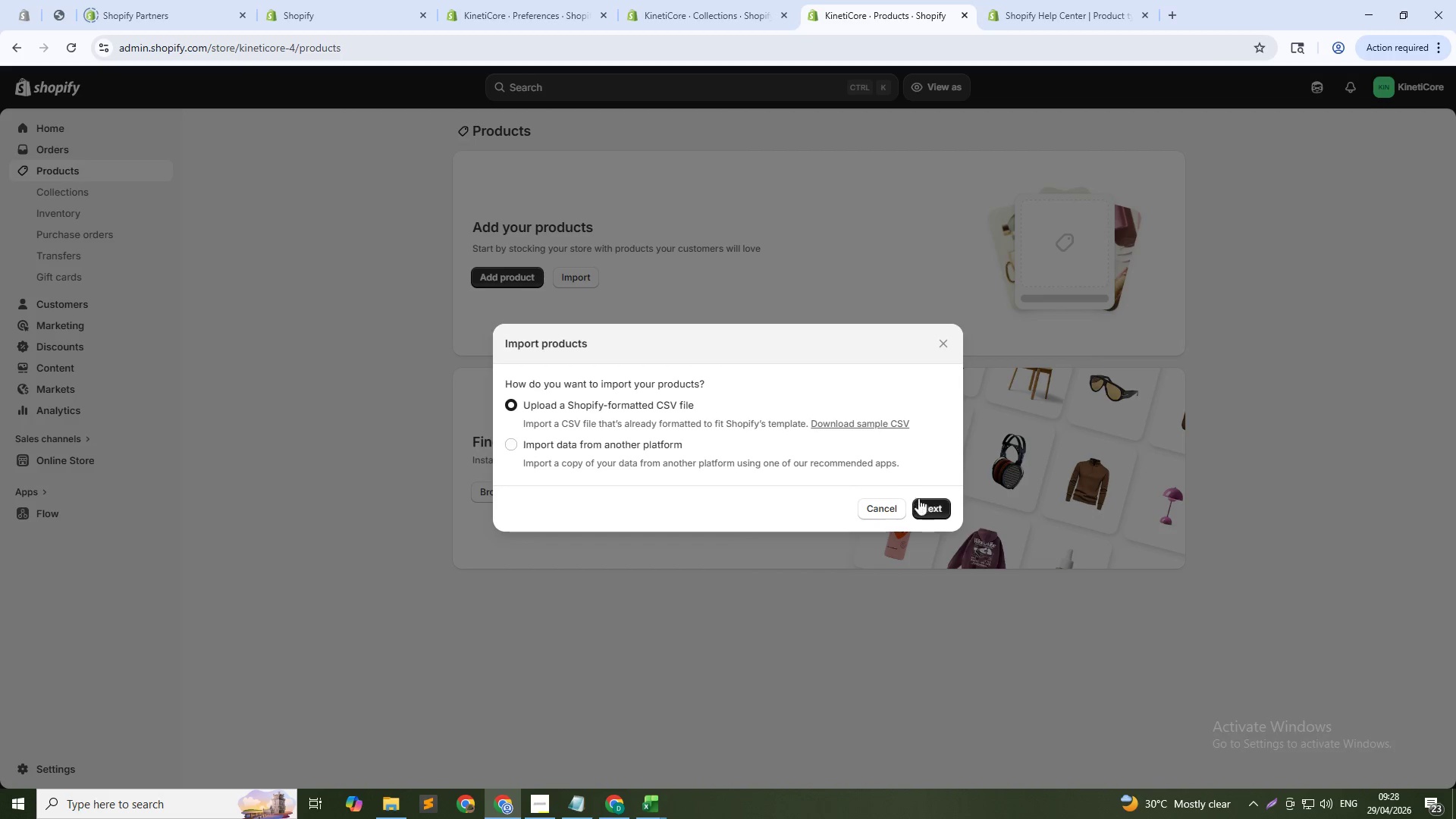 
left_click([928, 506])
 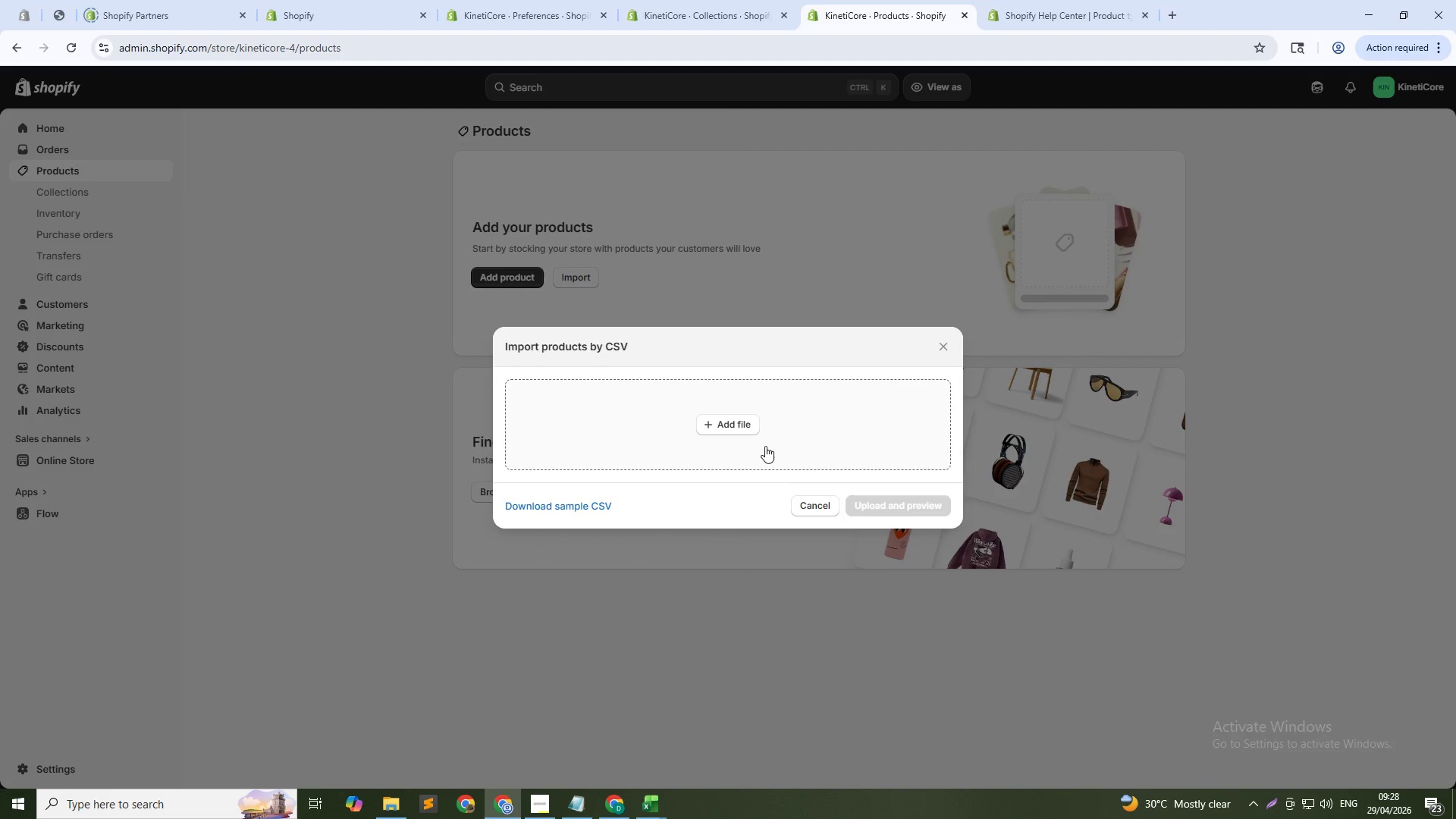 
left_click([733, 422])
 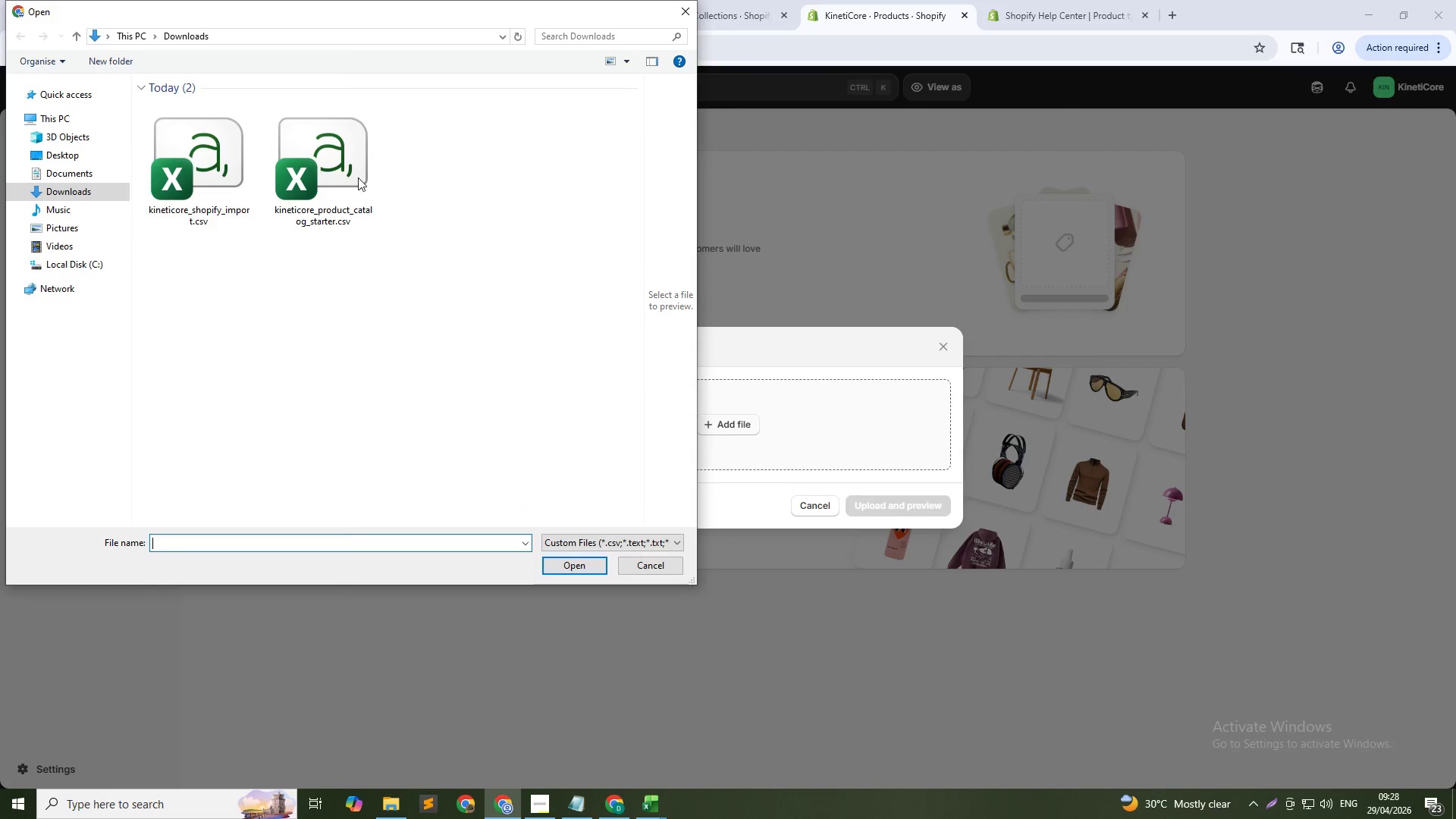 
left_click([205, 150])
 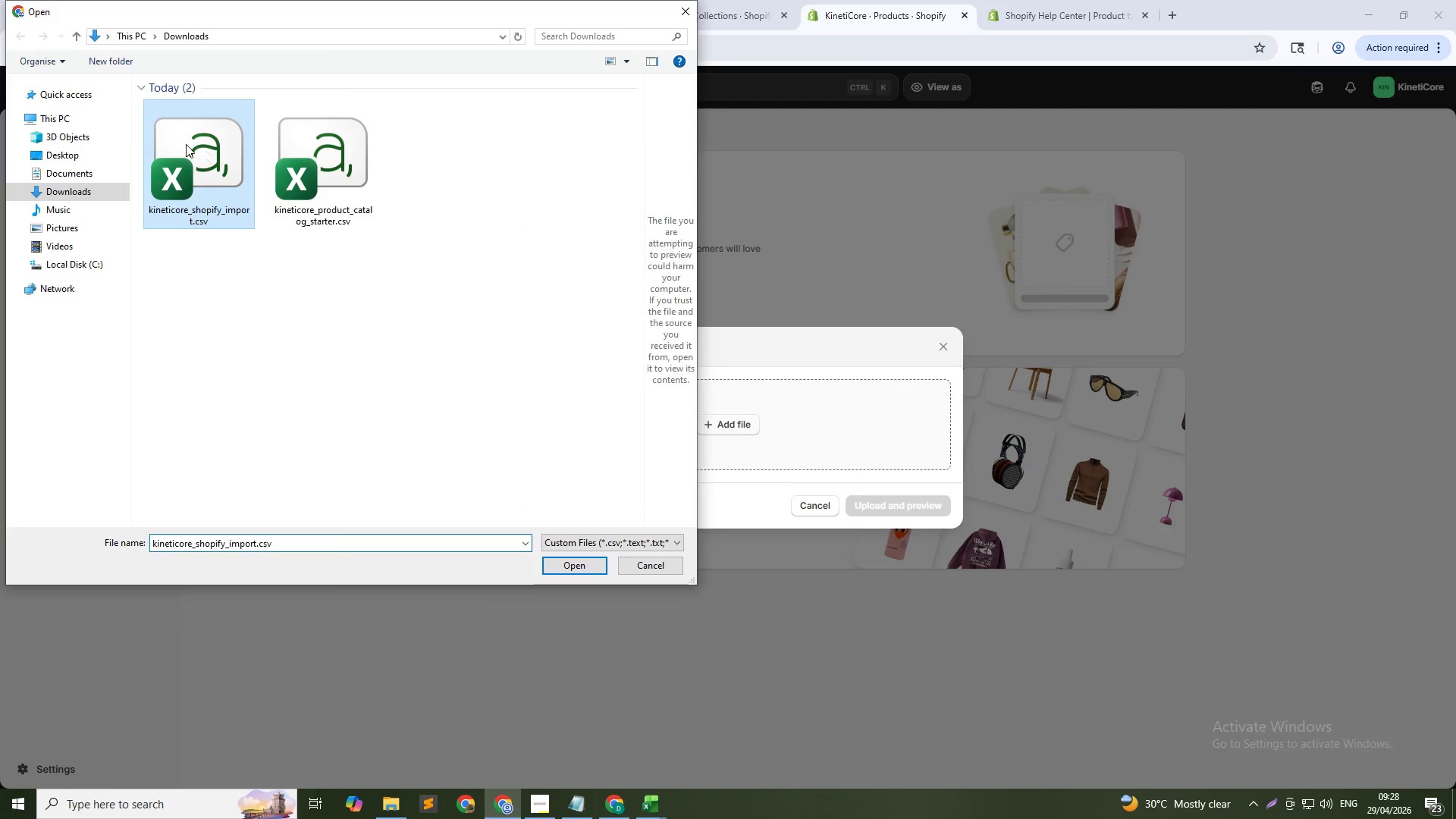 
key(NumpadEnter)
 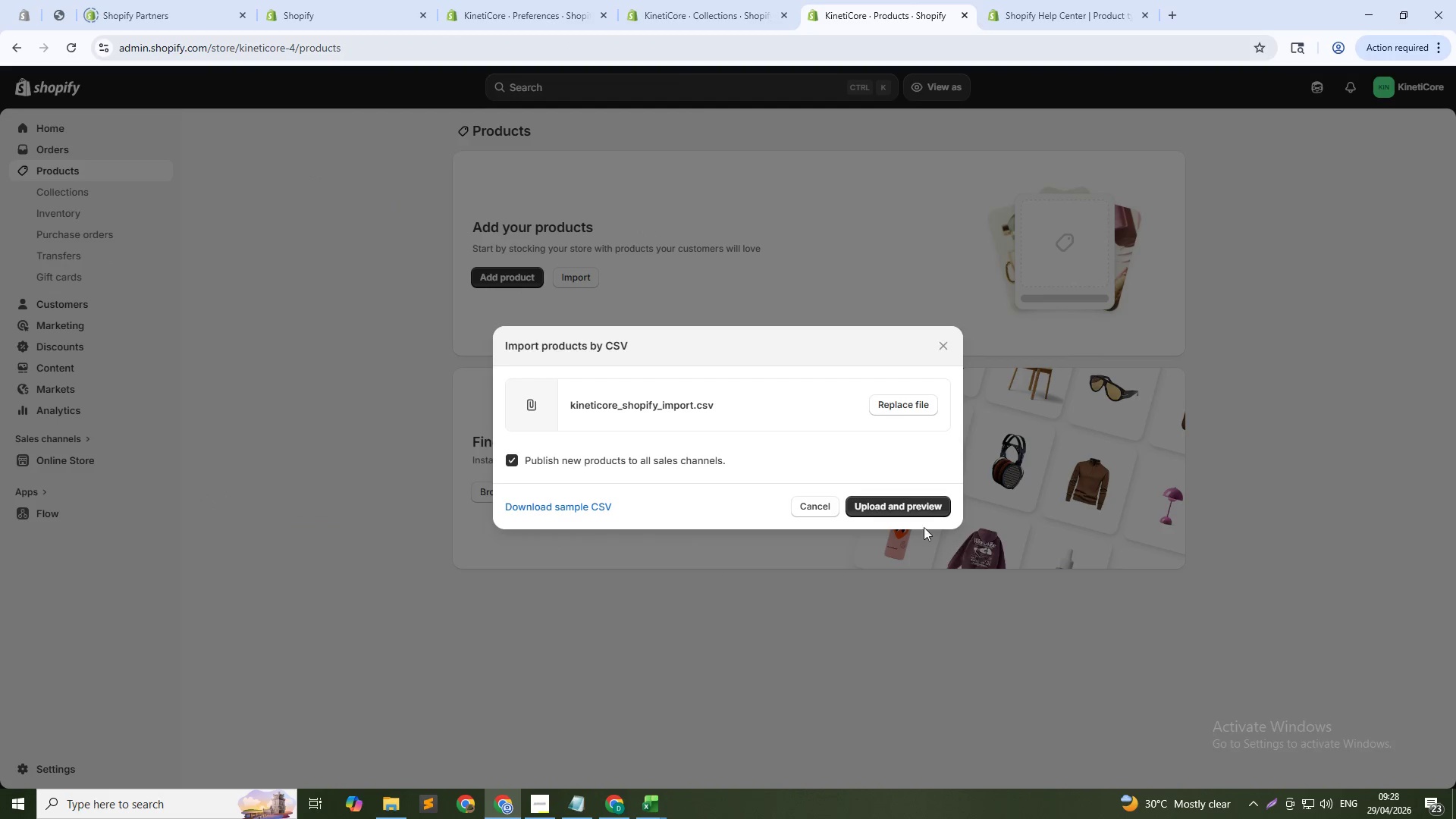 
left_click([894, 505])
 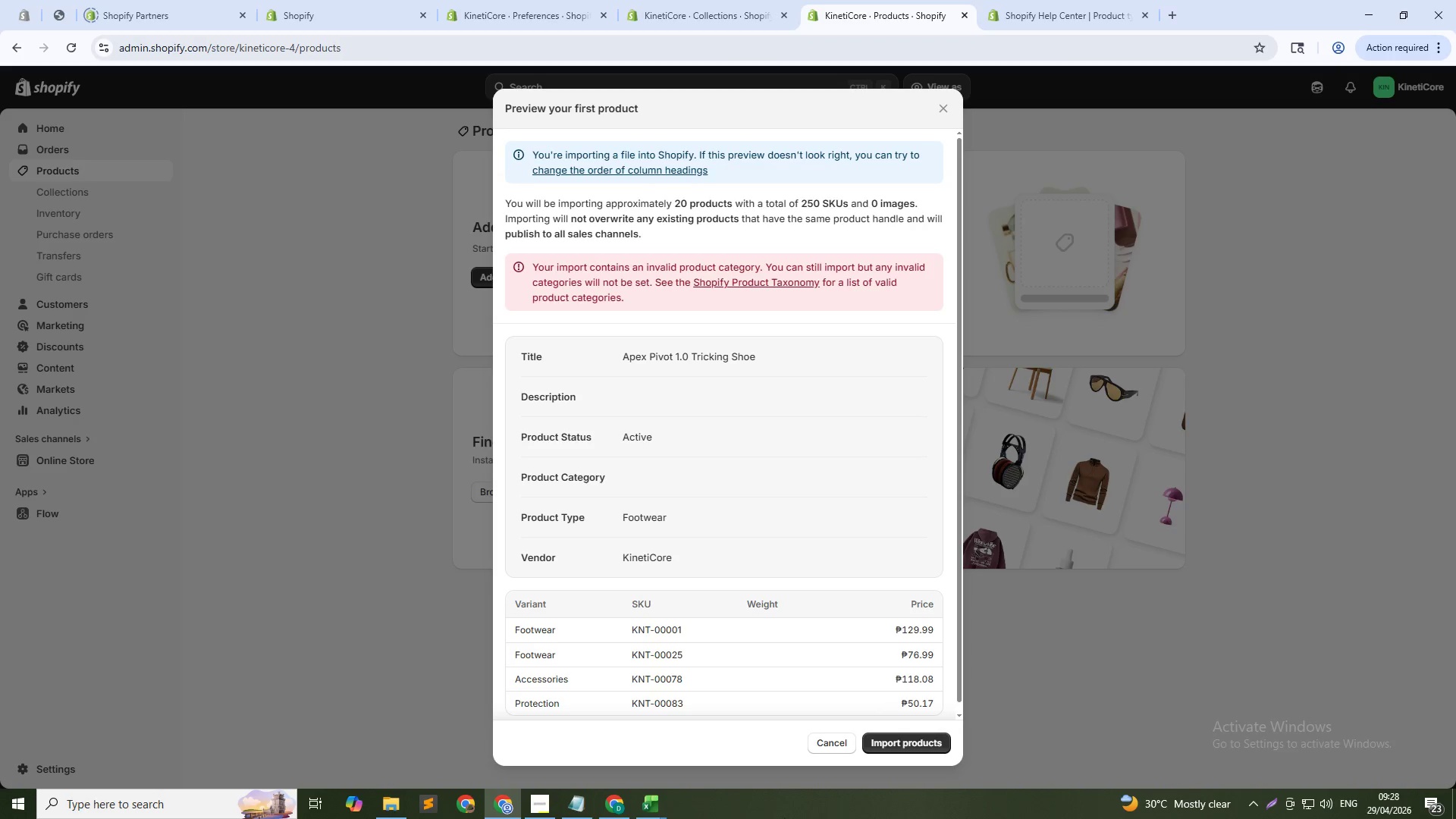 
left_click([890, 744])
 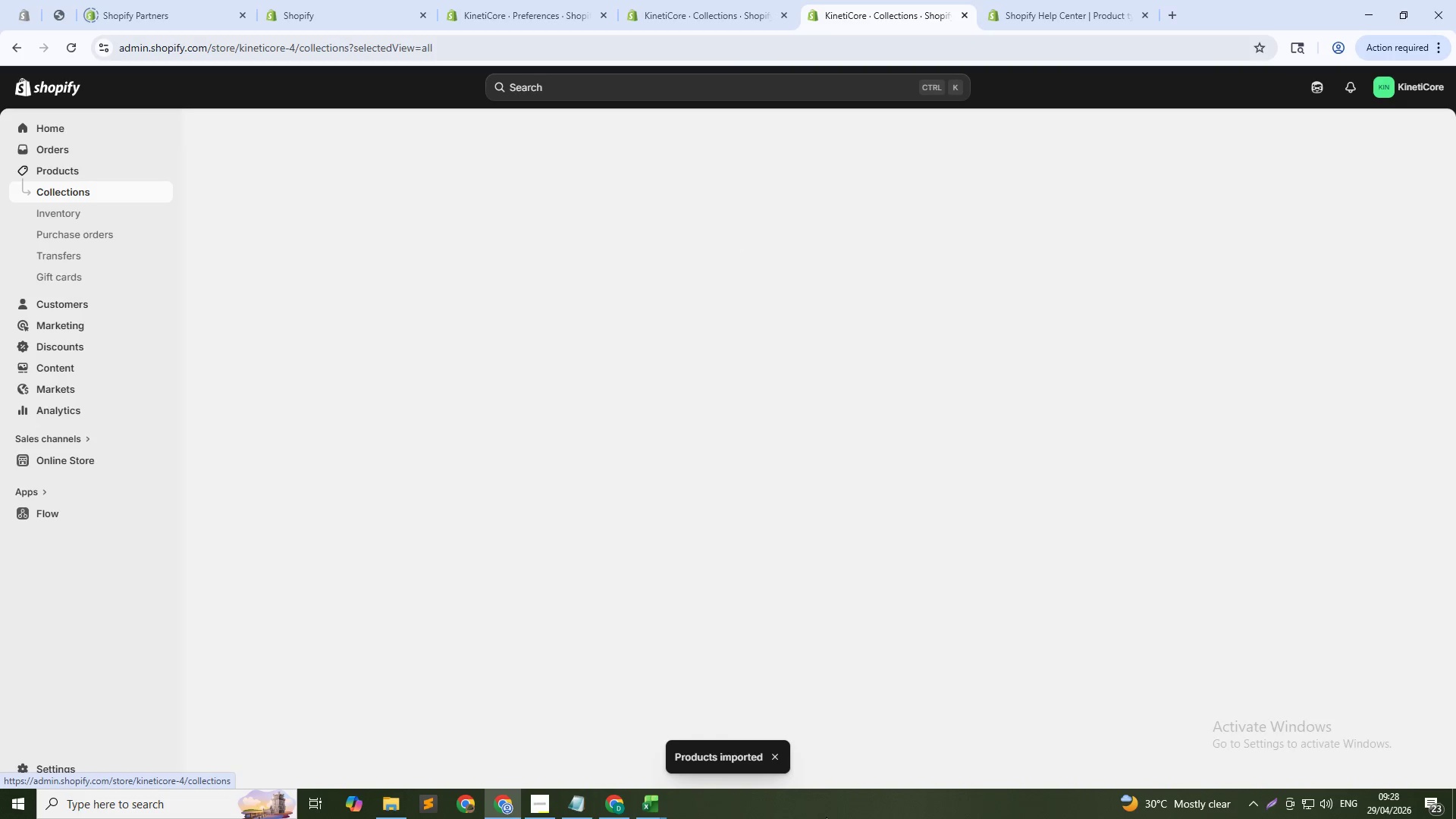 
wait(19.31)
 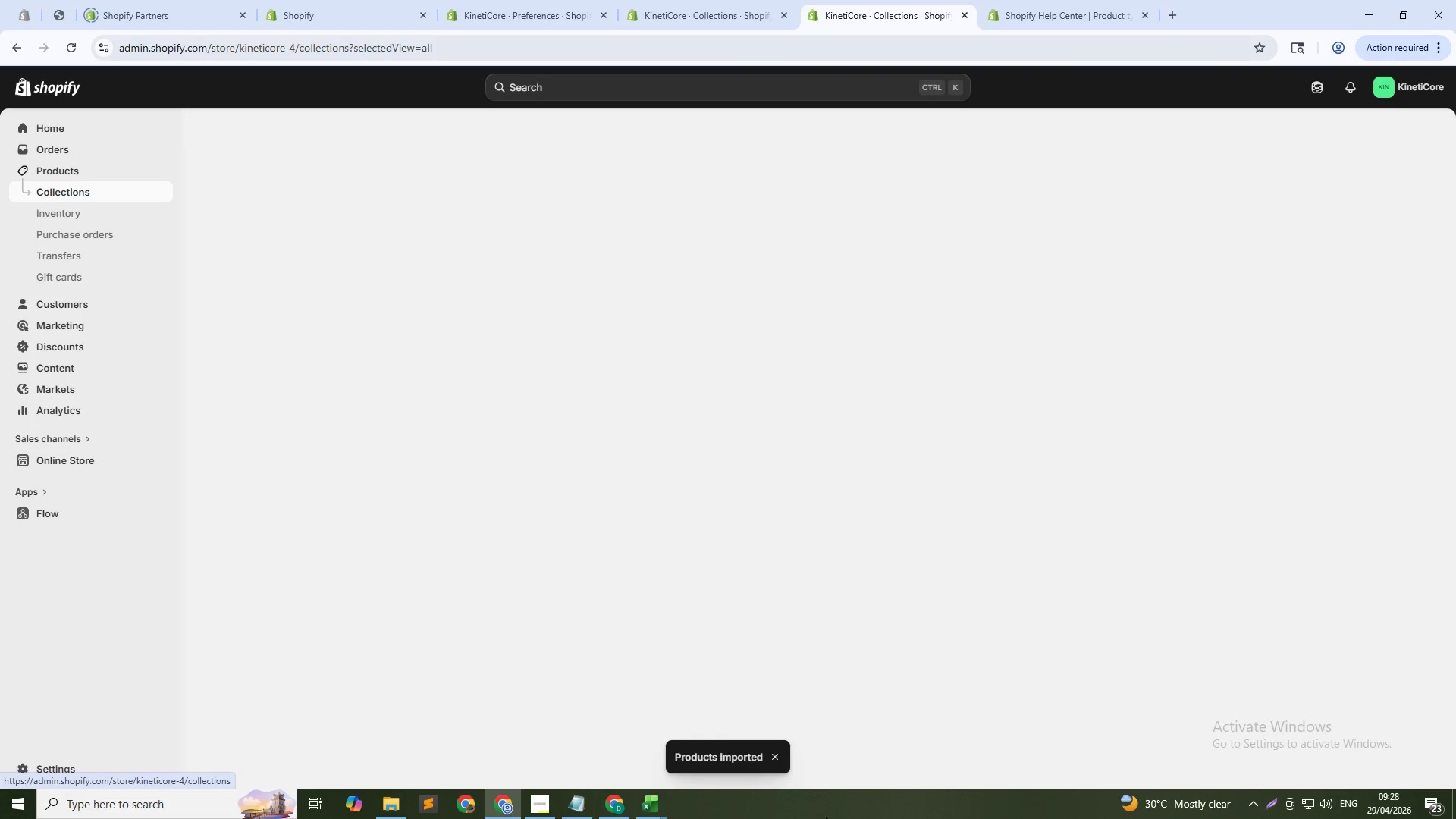 
left_click([331, 219])
 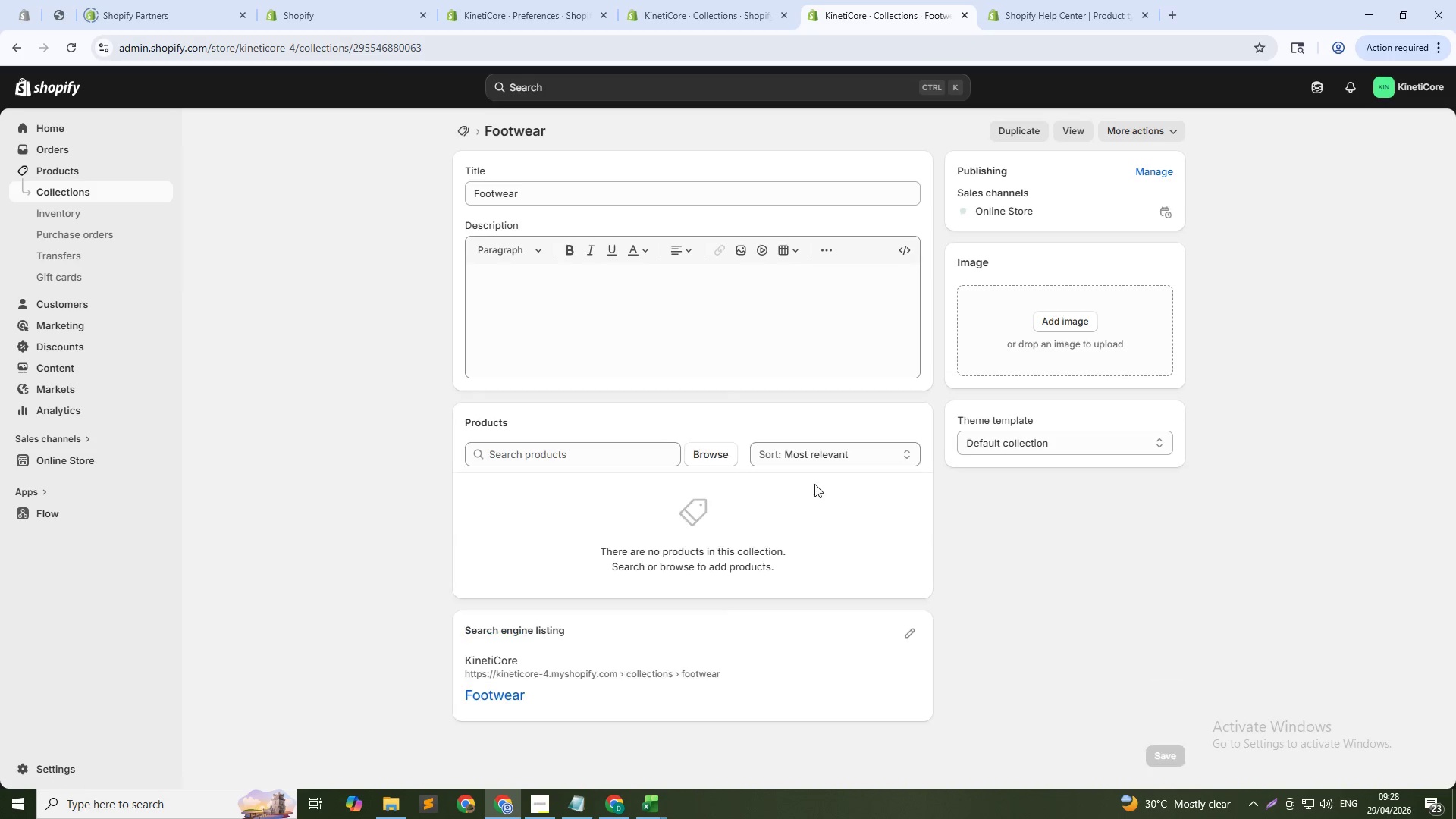 
left_click([717, 454])
 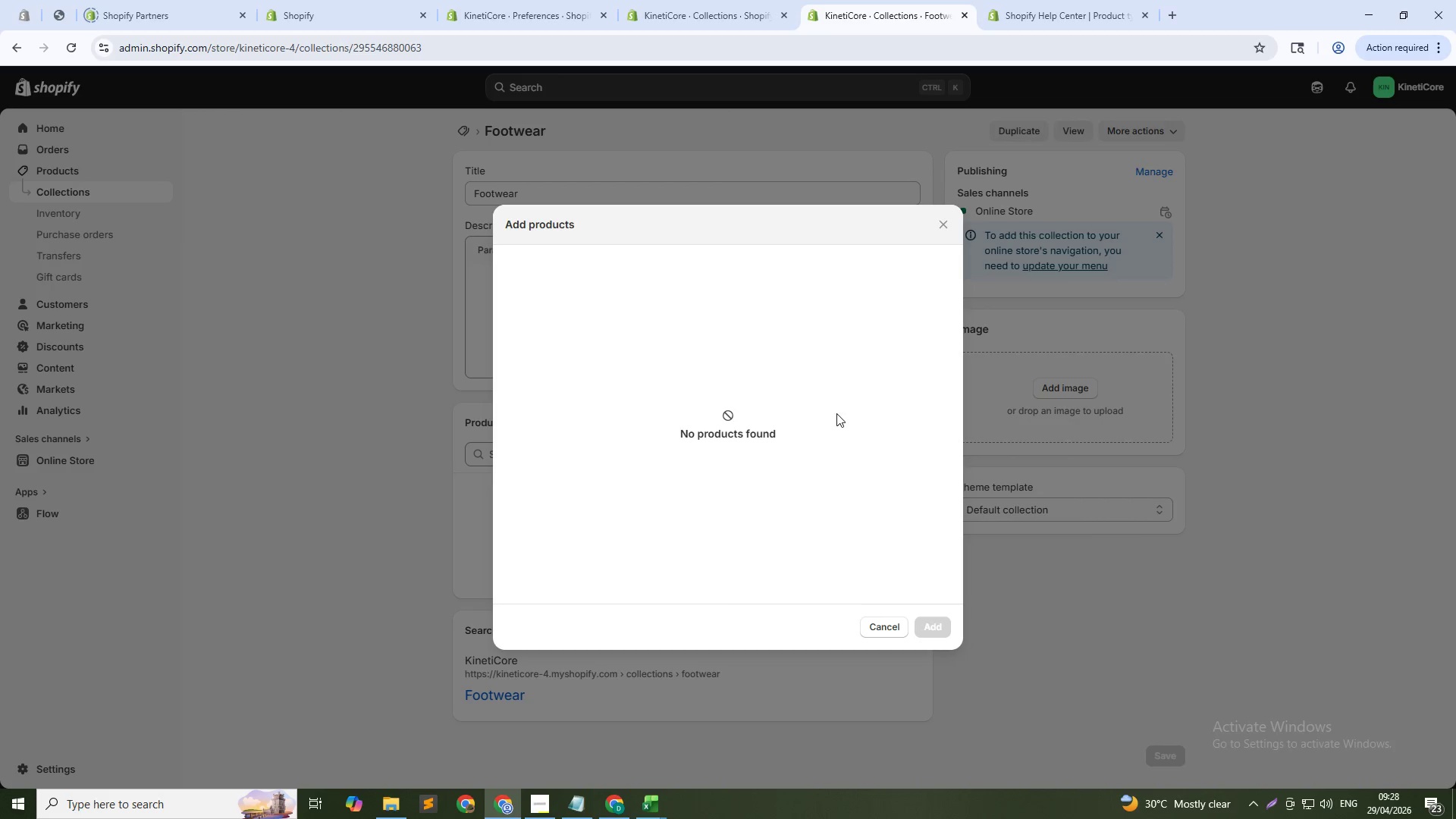 
left_click([1173, 595])
 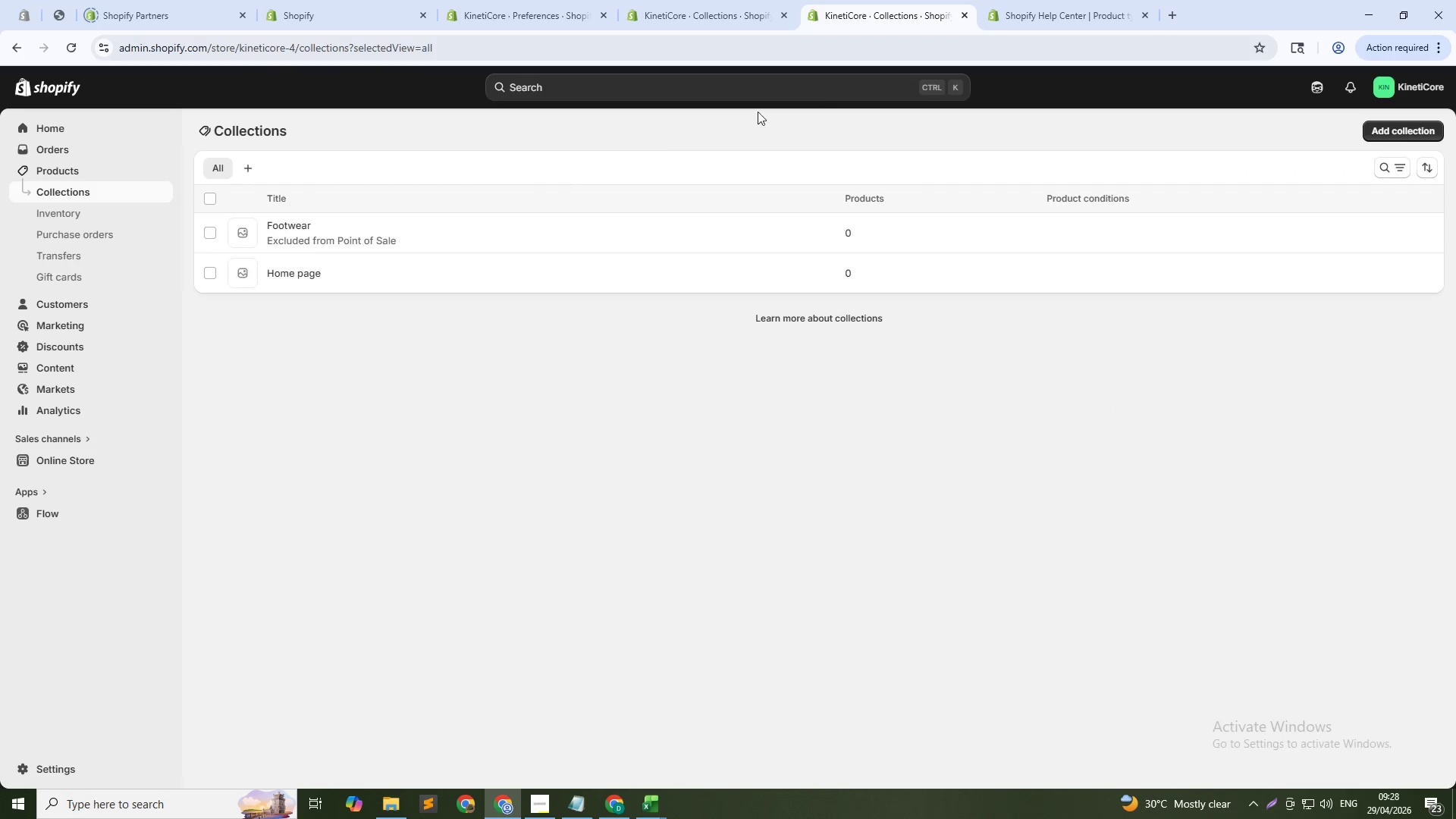 
wait(6.55)
 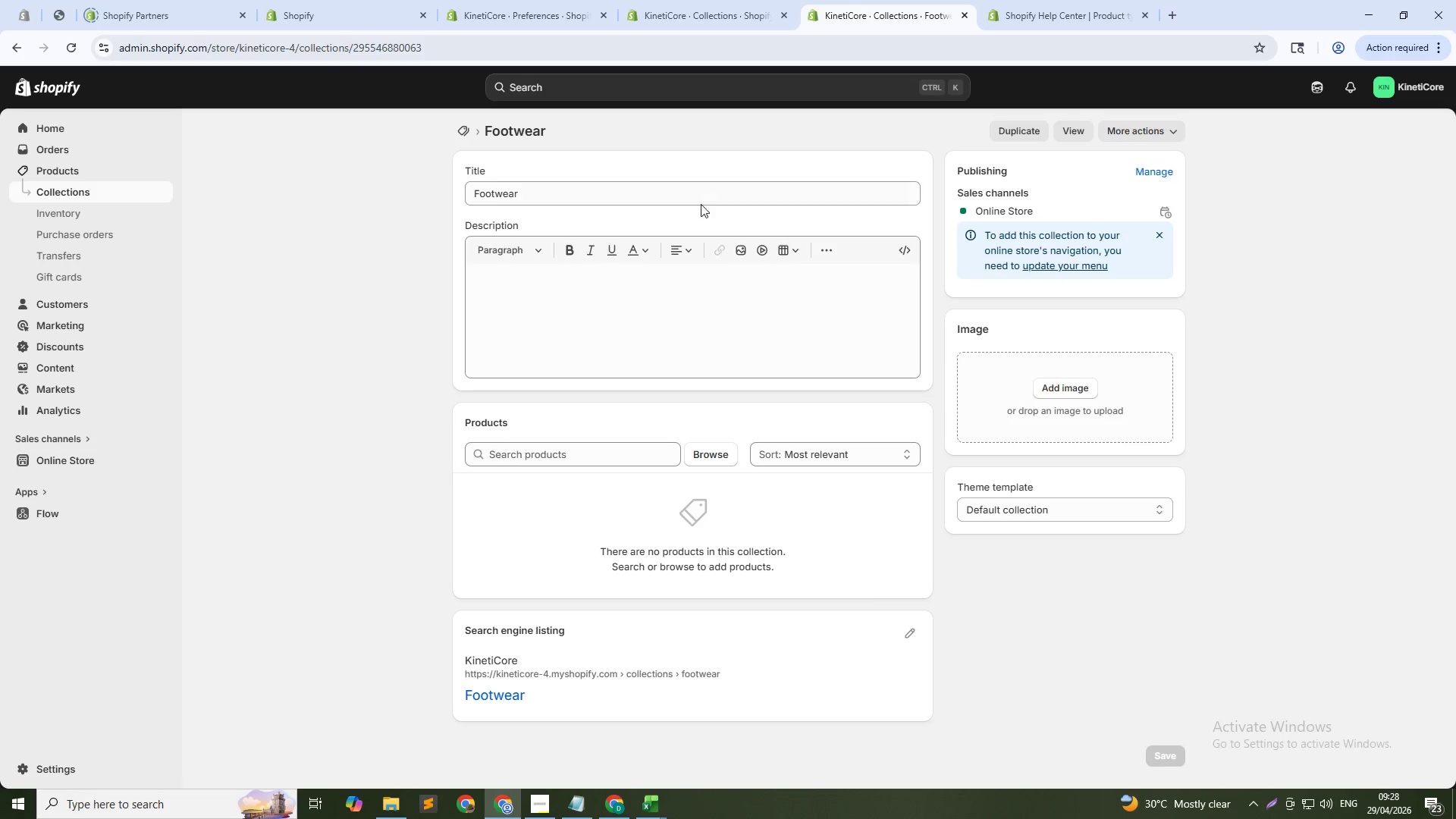 
left_click([1162, 8])
 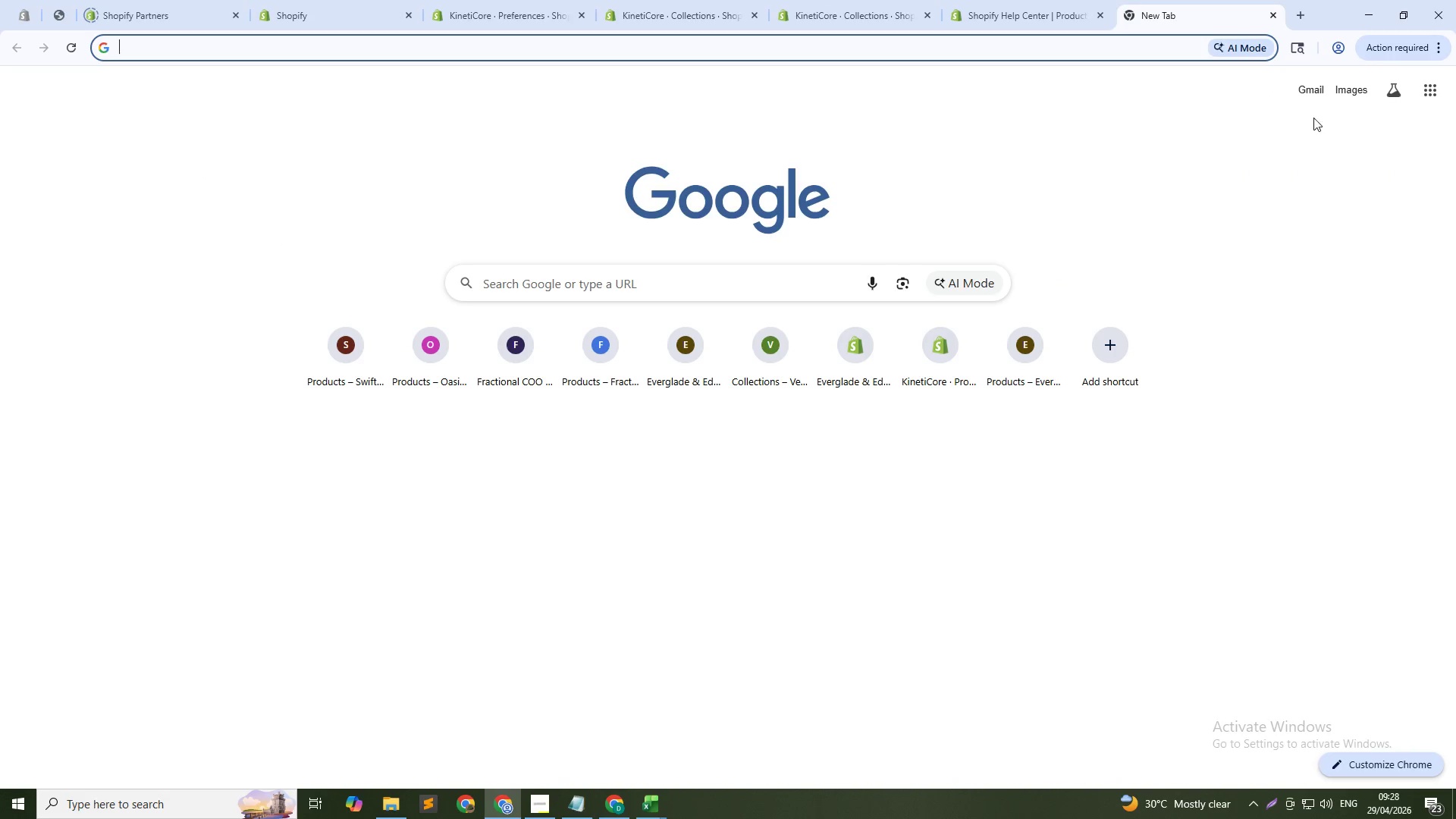 
left_click([1304, 96])
 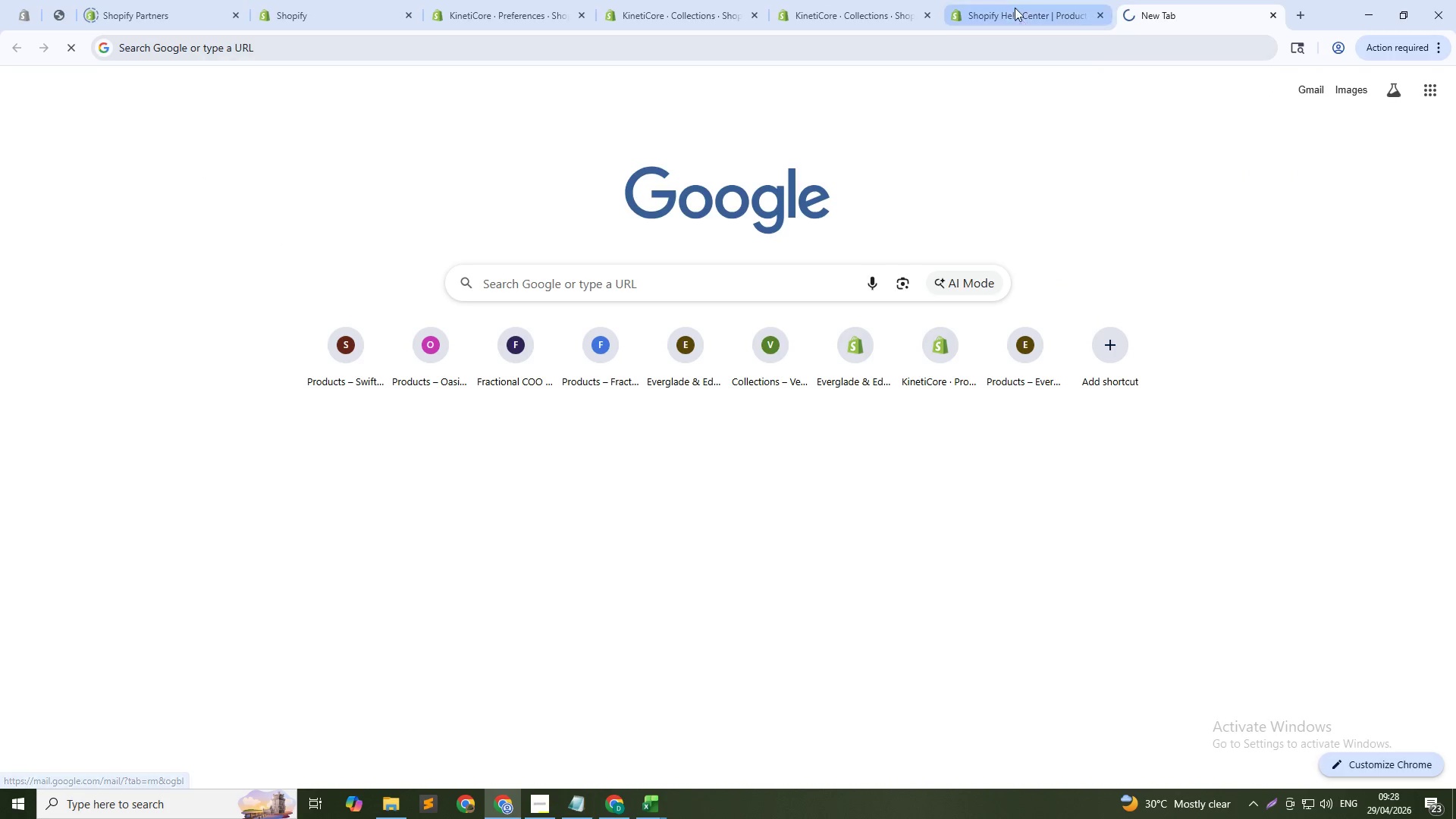 
left_click([1012, 2])
 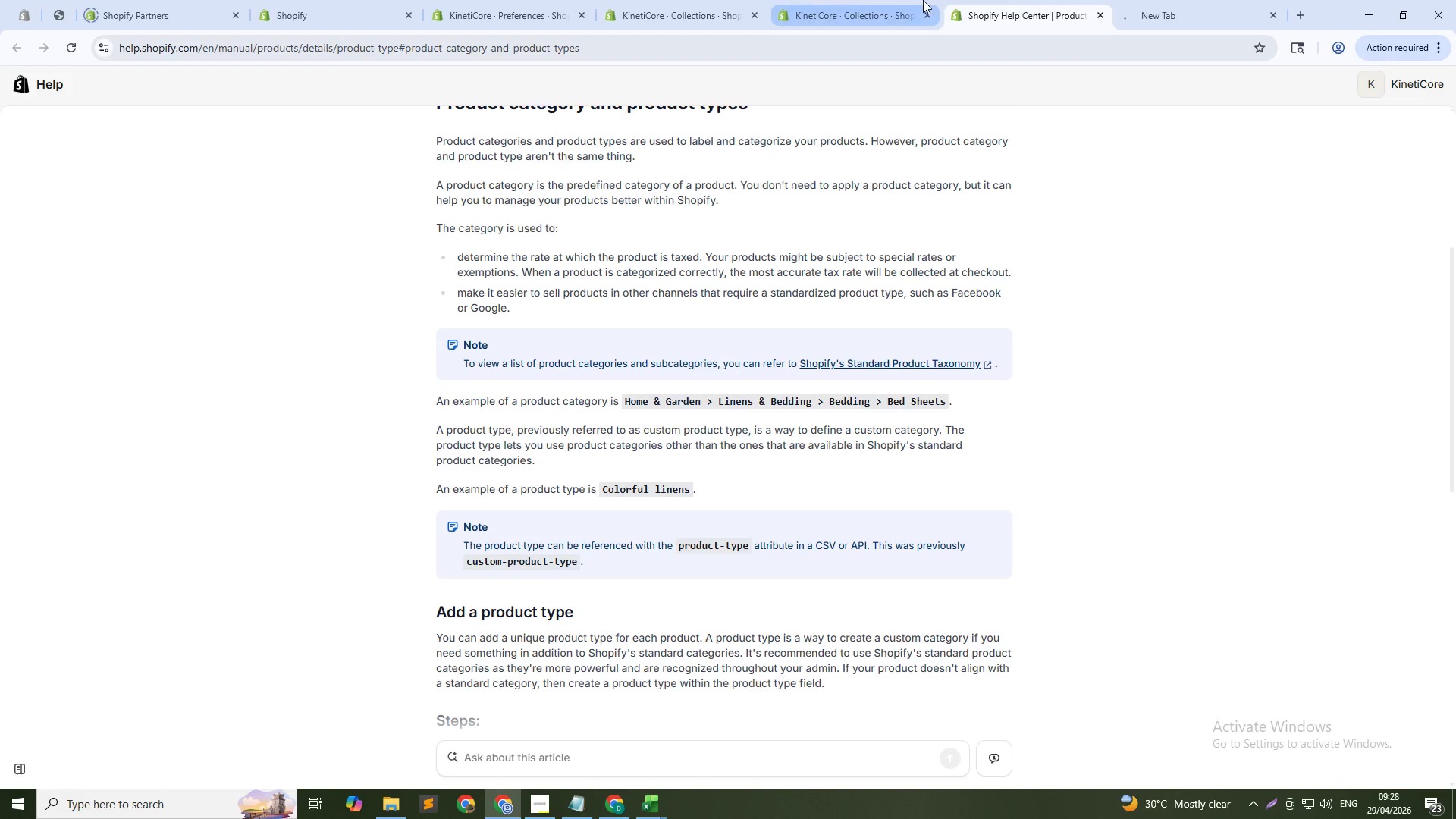 
left_click([856, 2])
 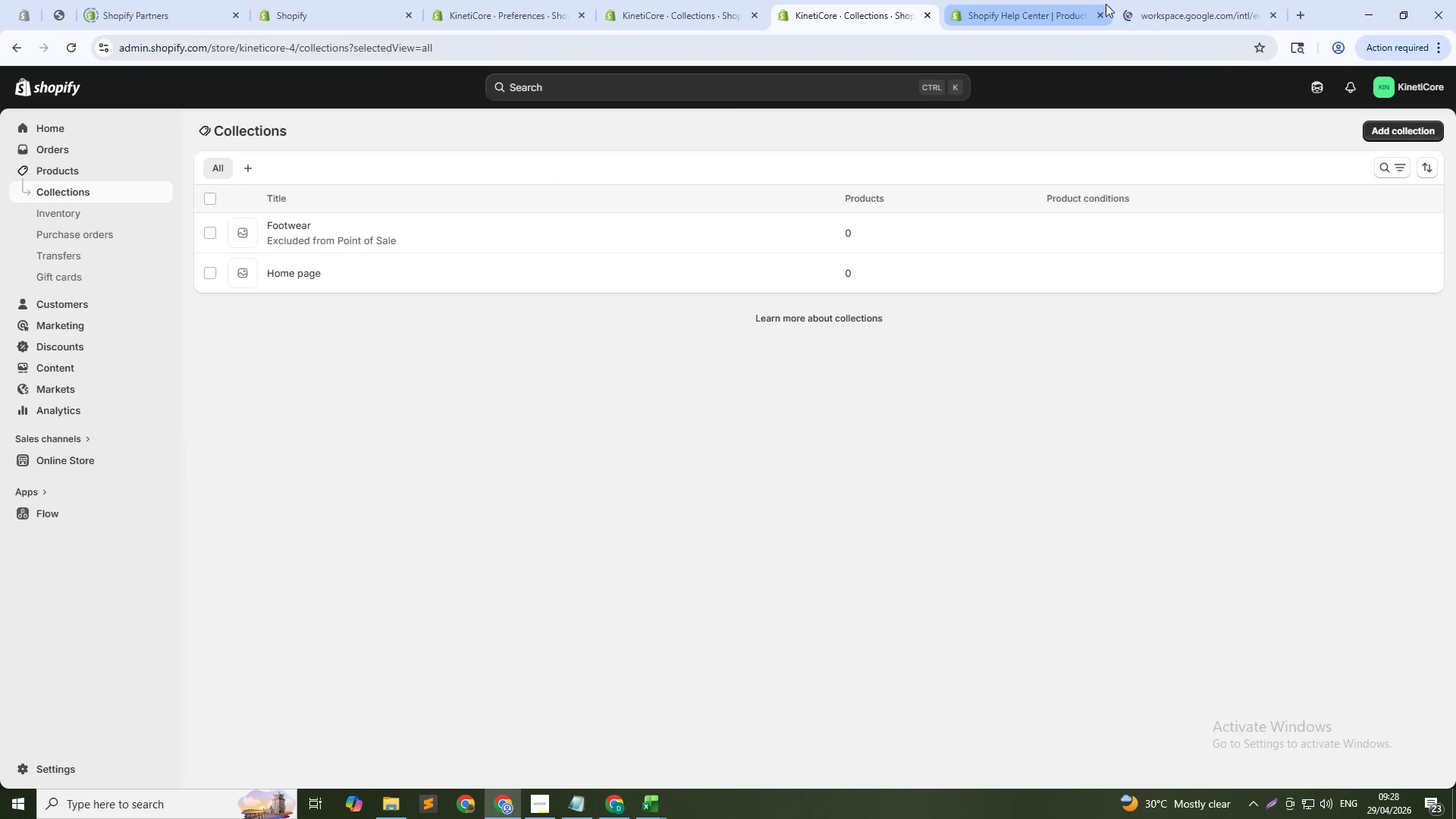 
left_click([1172, 6])
 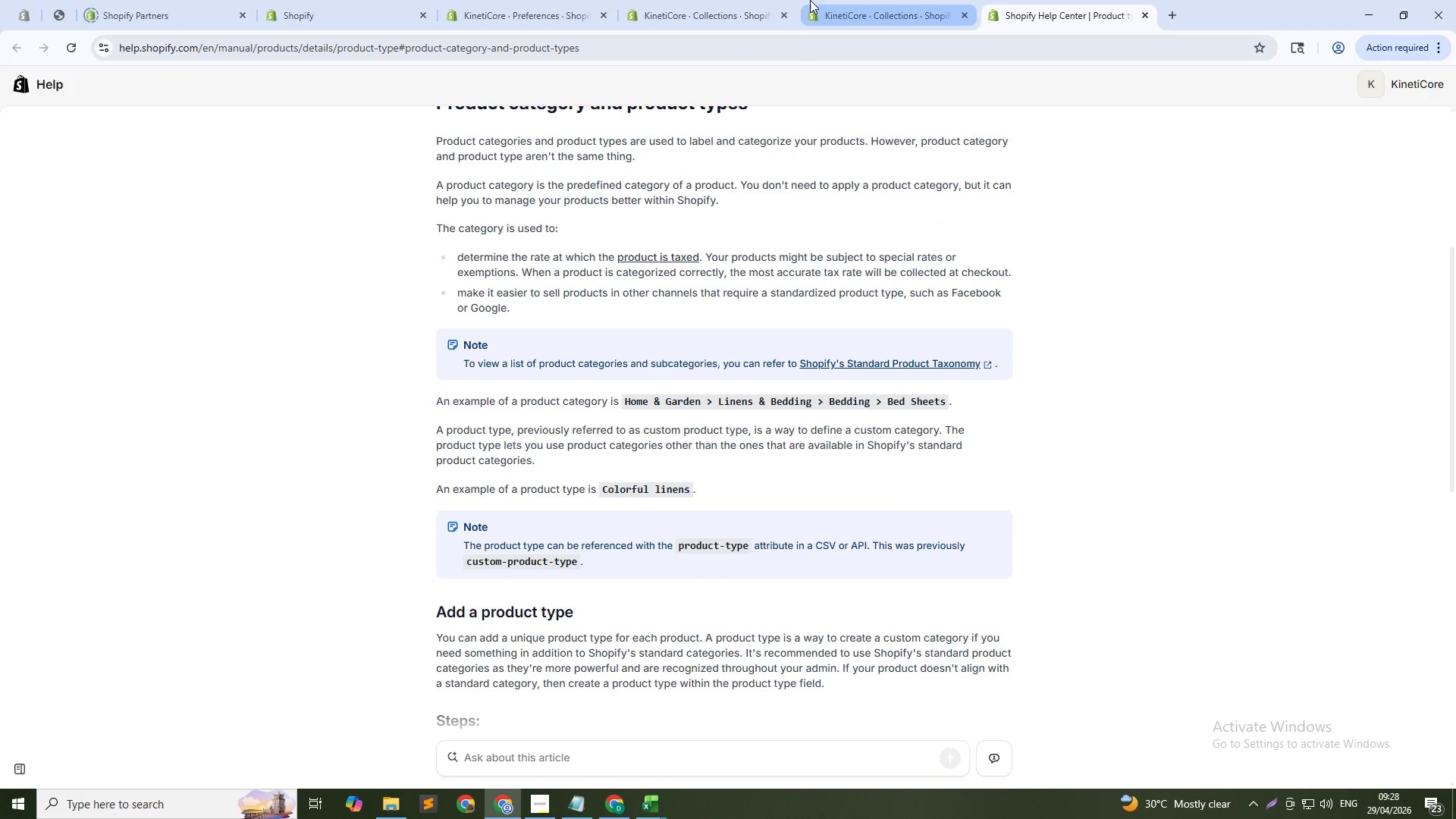 
left_click([839, 0])
 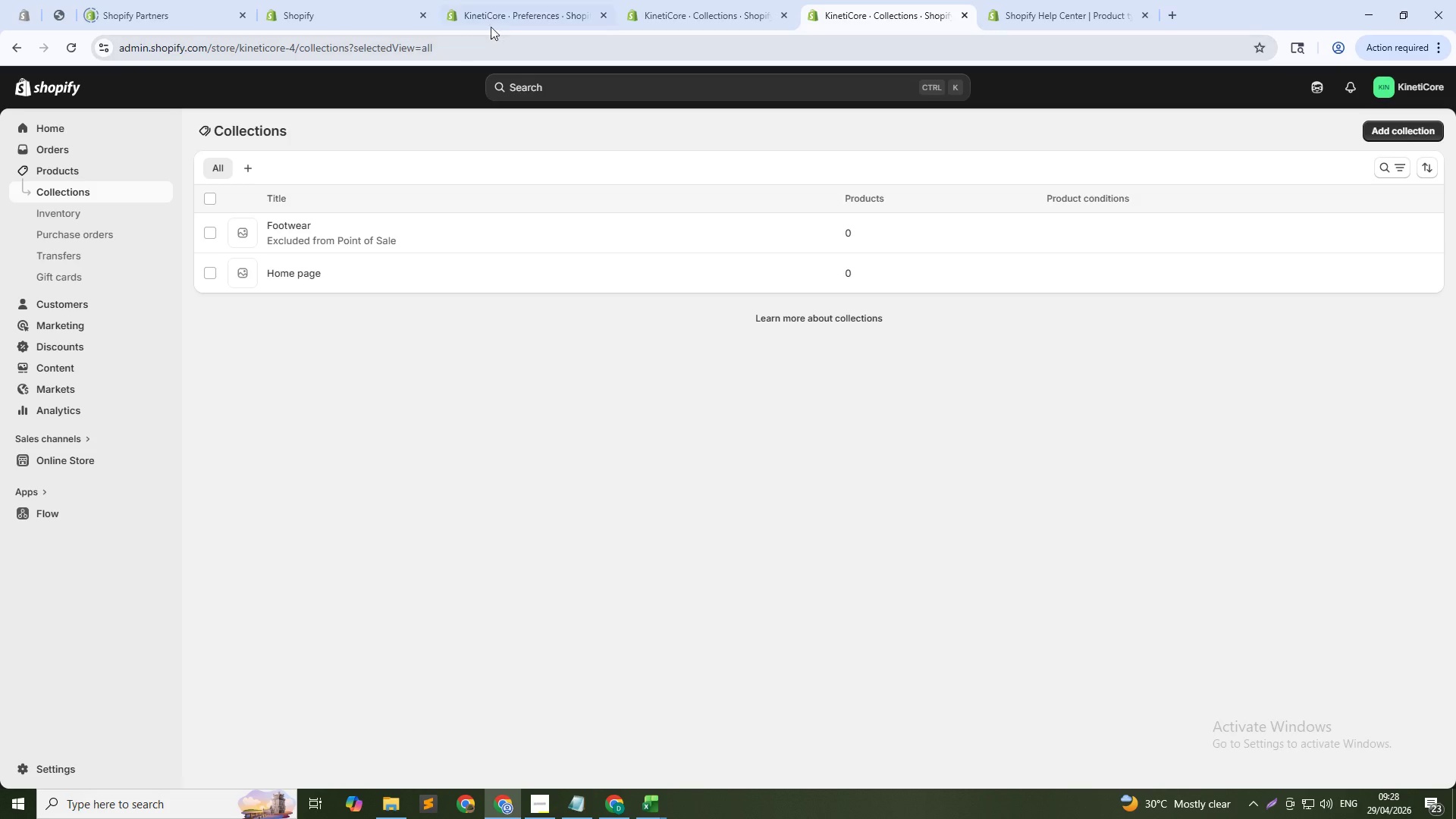 
left_click_drag(start_coordinate=[693, 0], to_coordinate=[701, 0])
 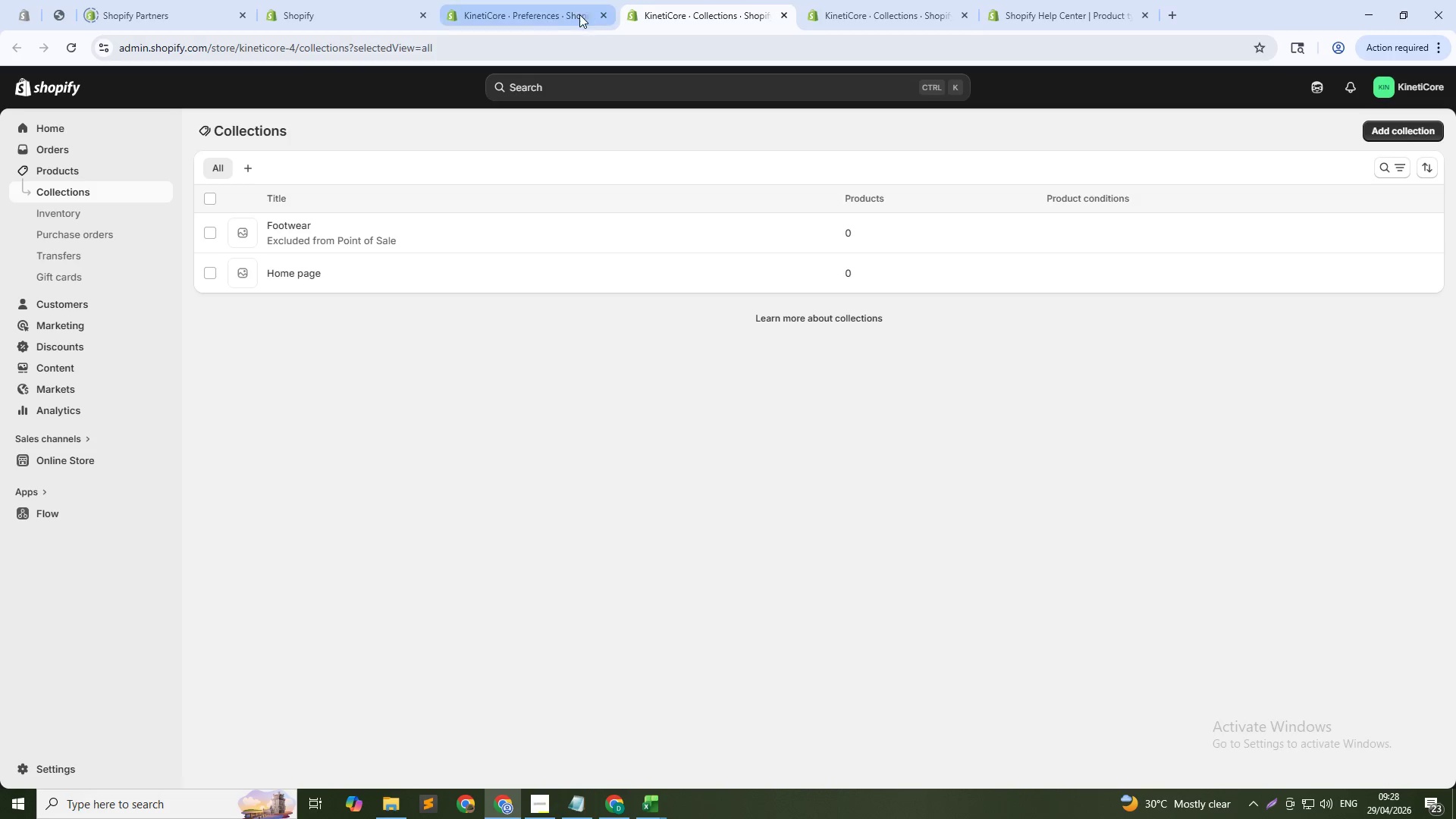 
left_click([551, 20])
 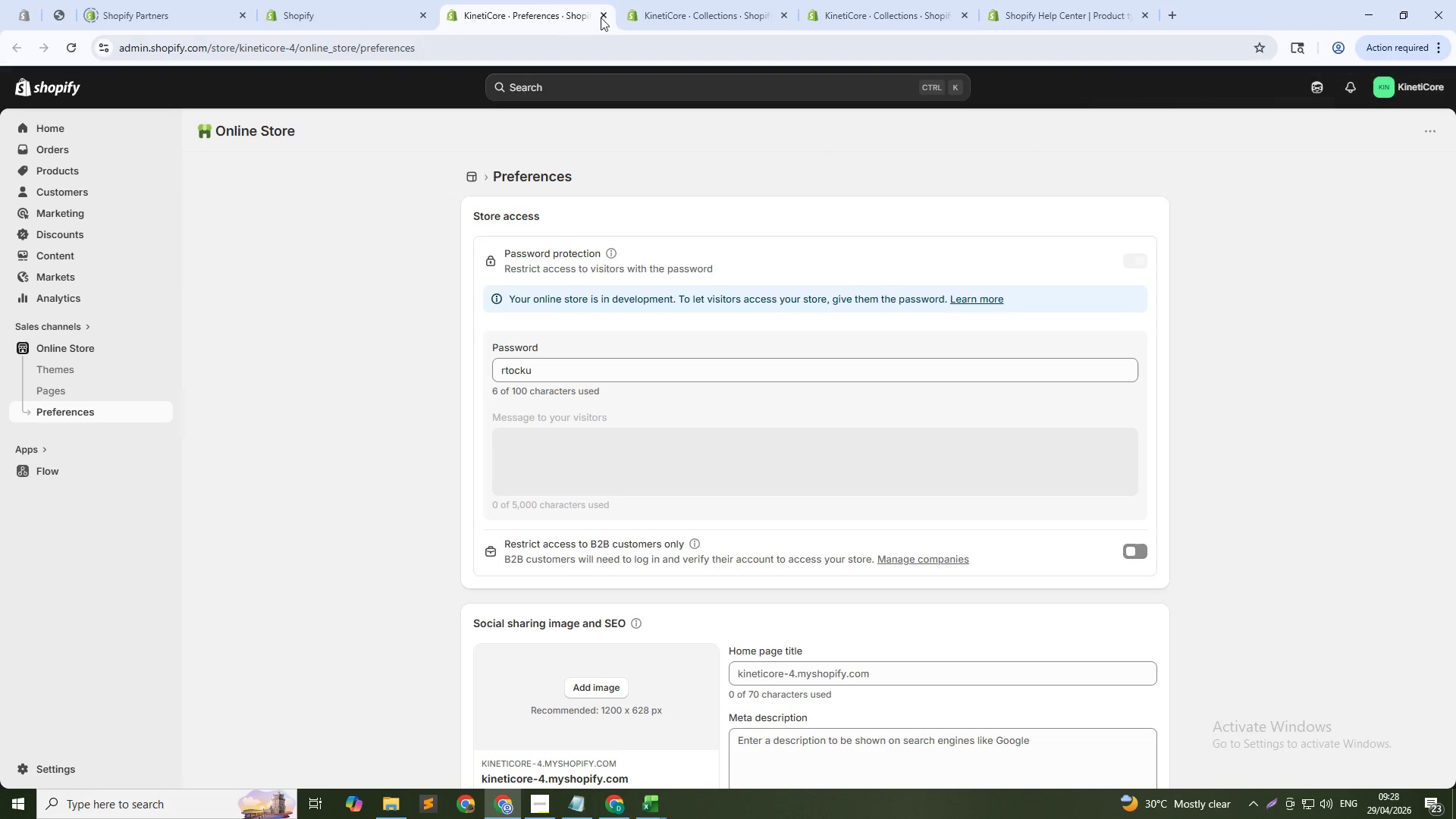 
left_click([729, 0])
 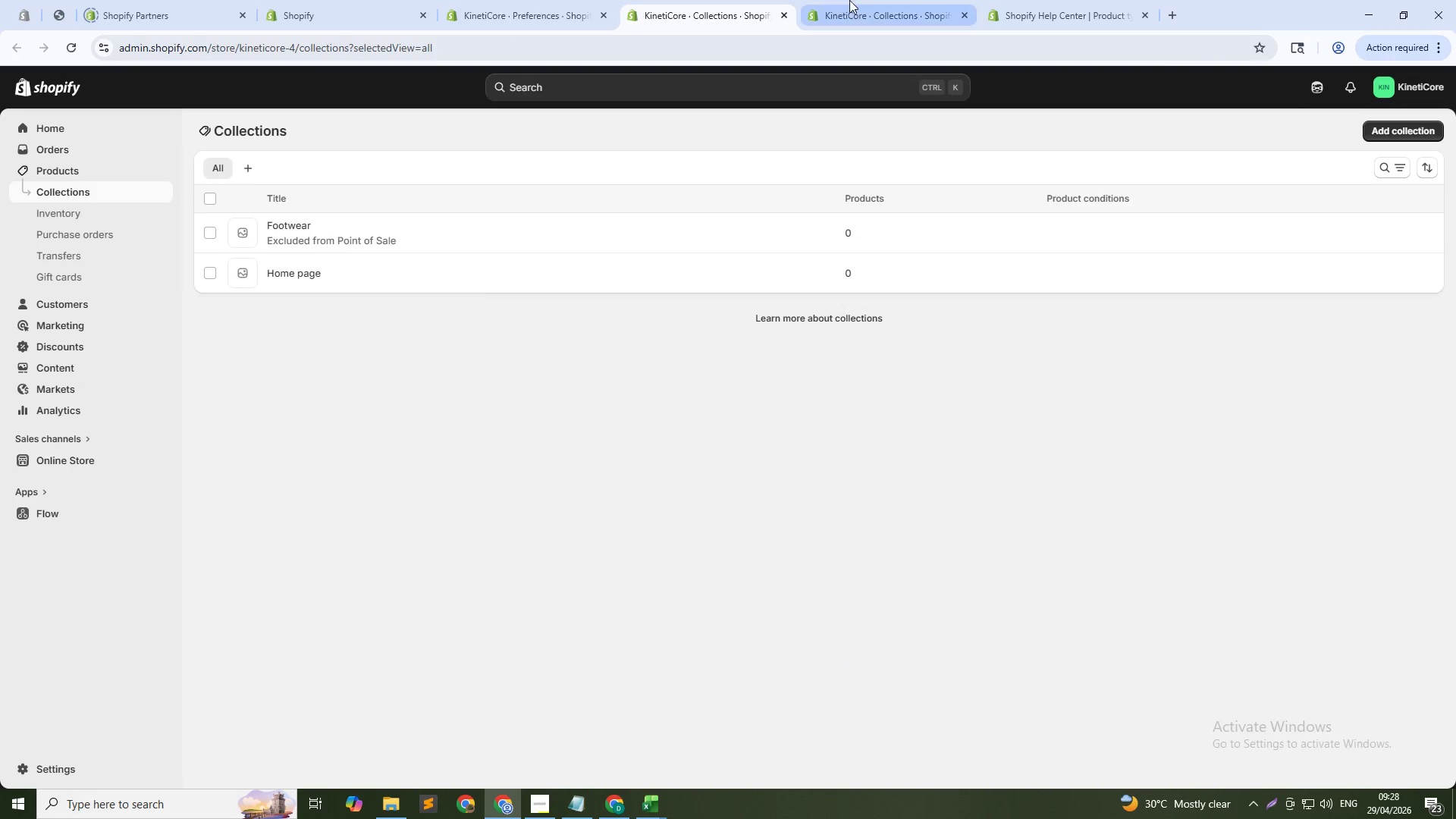 
left_click([861, 0])
 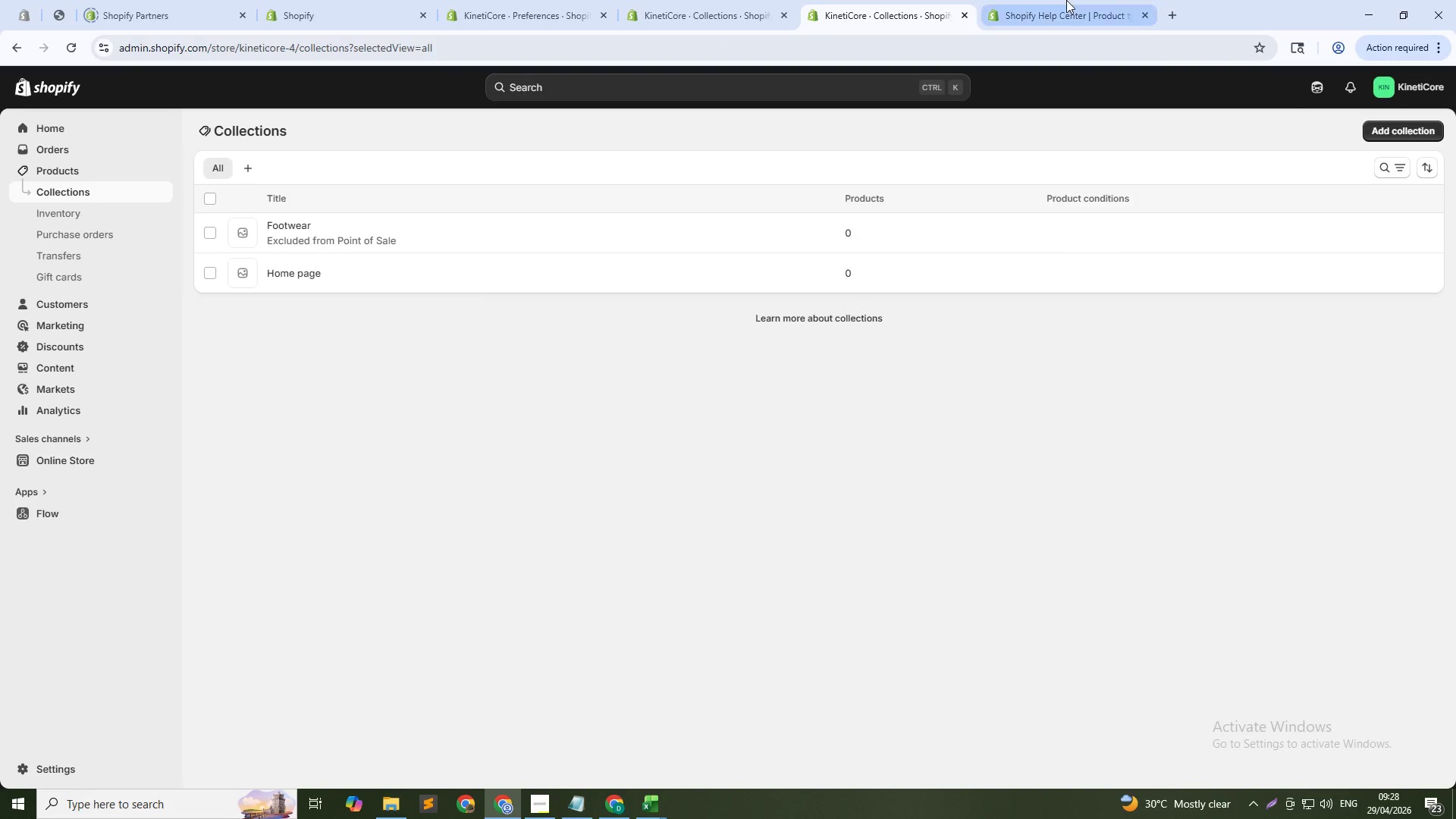 
left_click([1068, 0])
 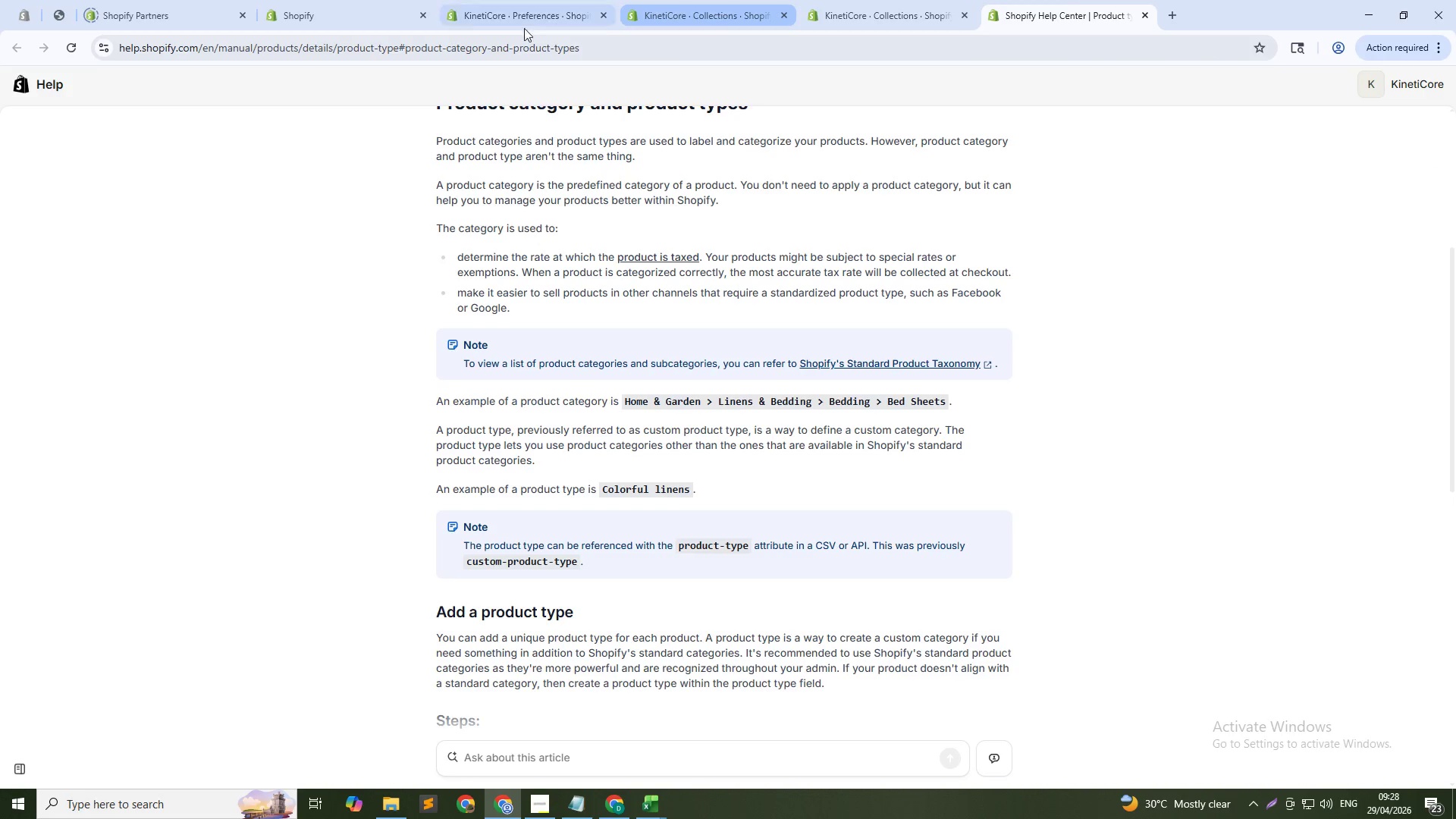 
left_click([364, 25])
 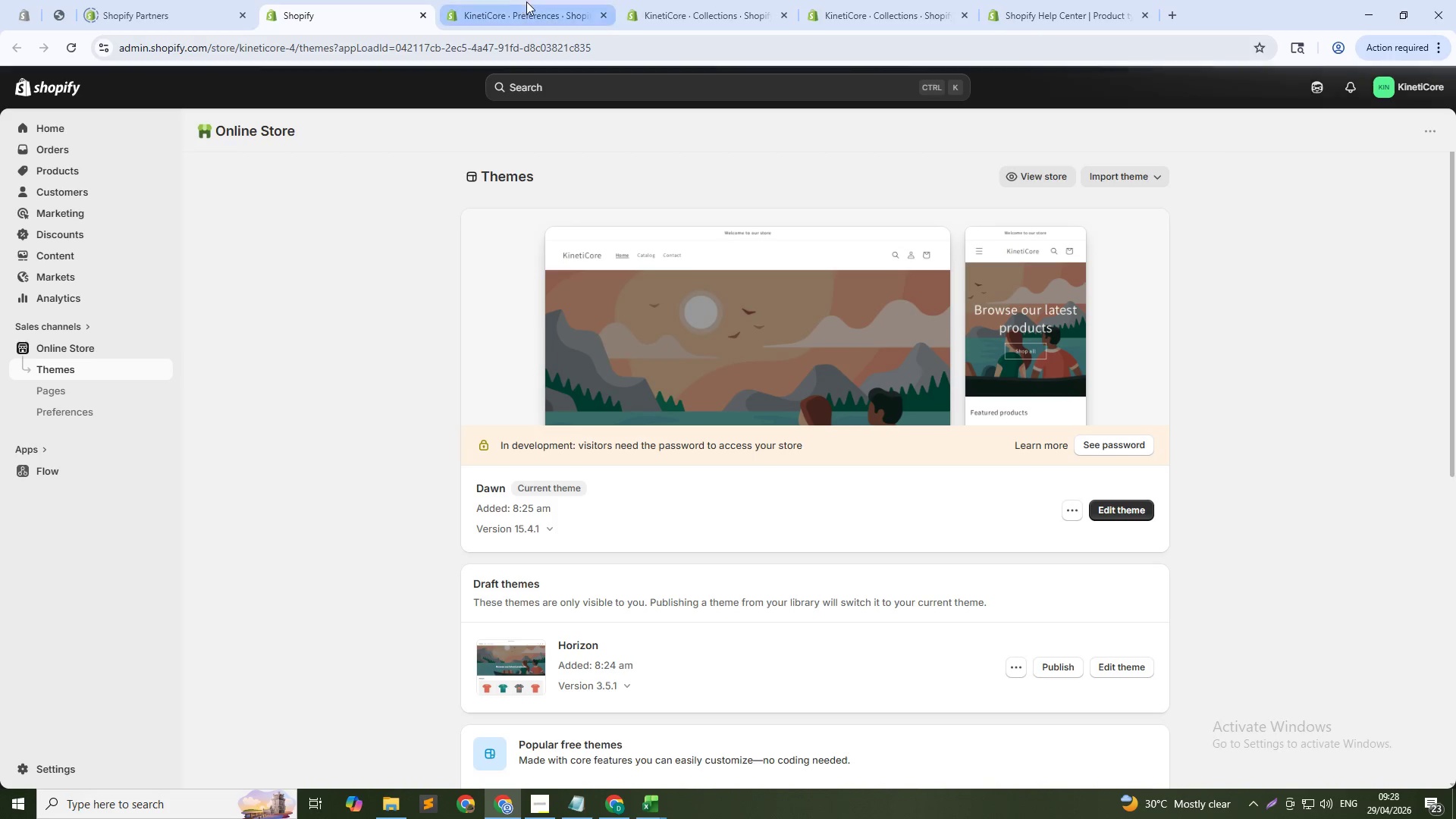 
left_click_drag(start_coordinate=[529, 2], to_coordinate=[533, 2])
 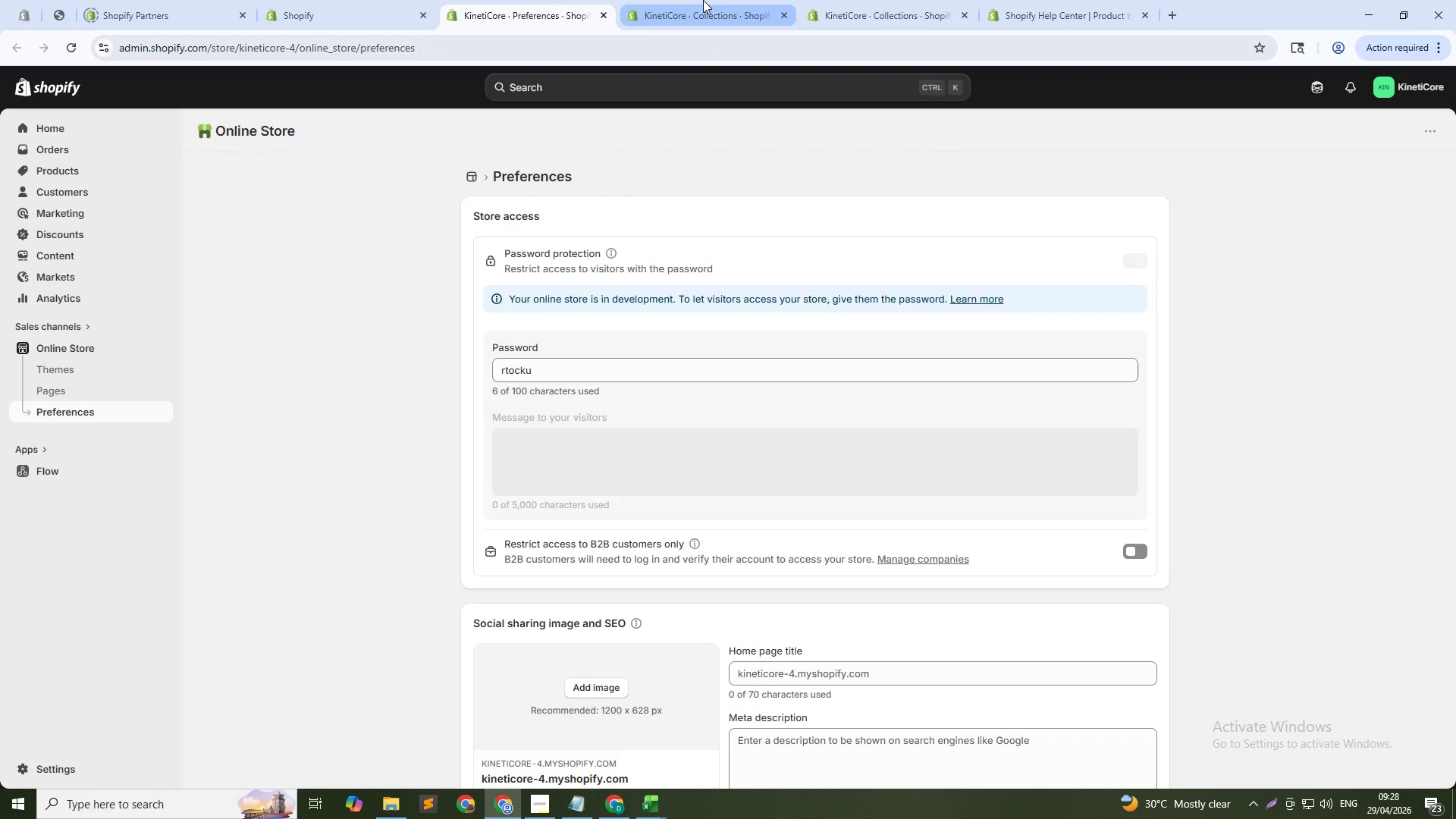 
left_click([703, 0])
 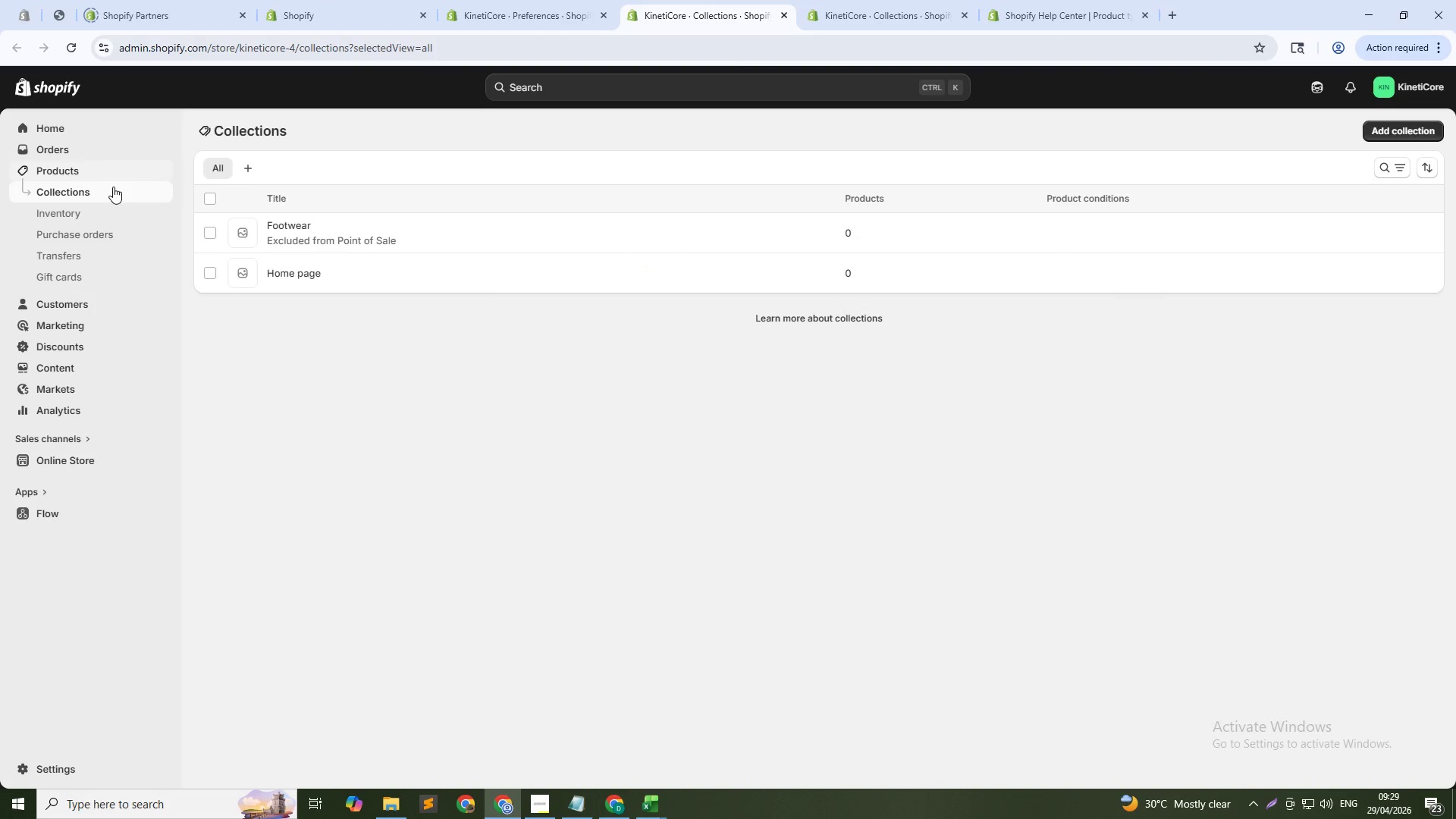 
left_click([85, 172])
 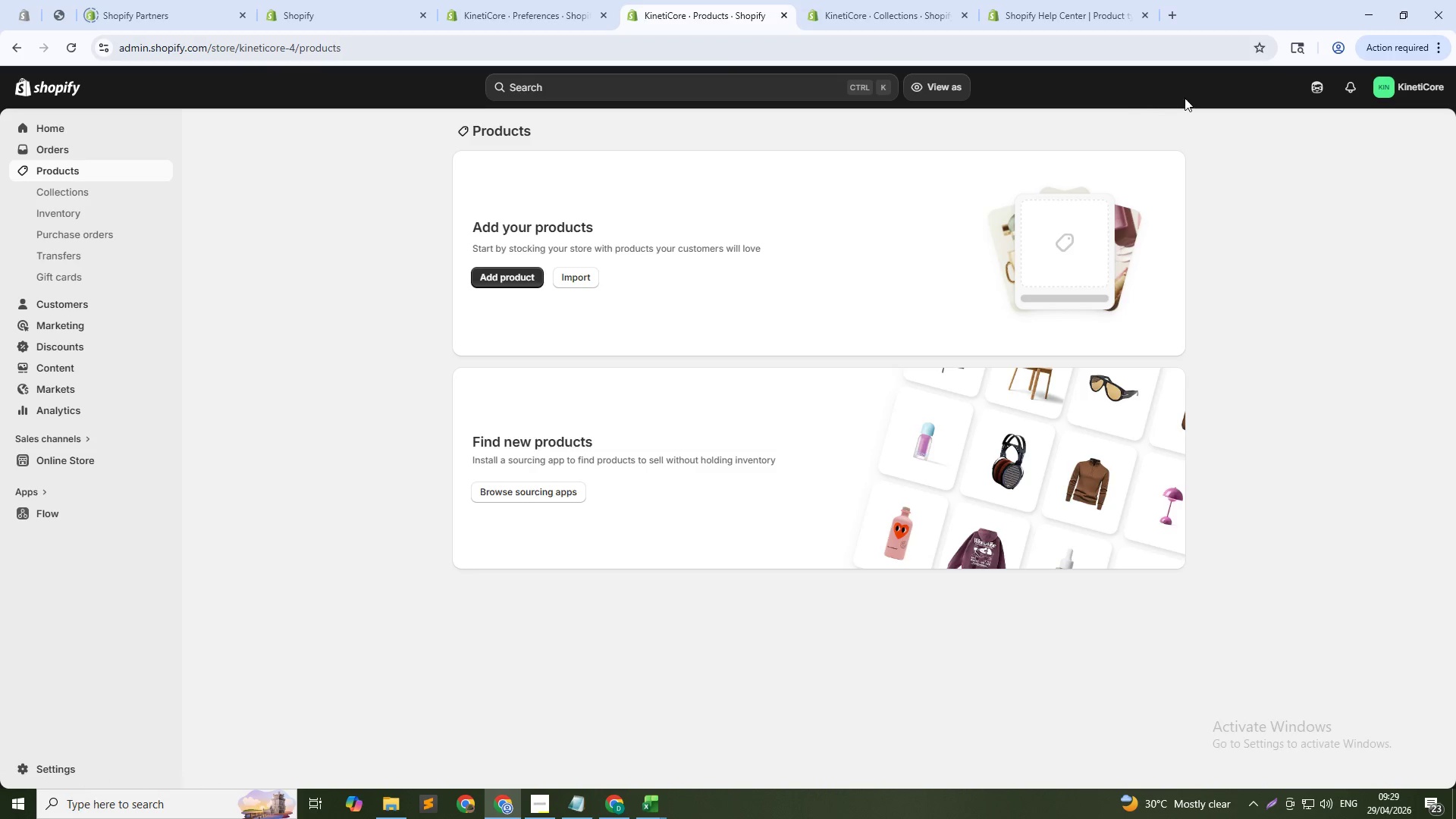 
wait(10.06)
 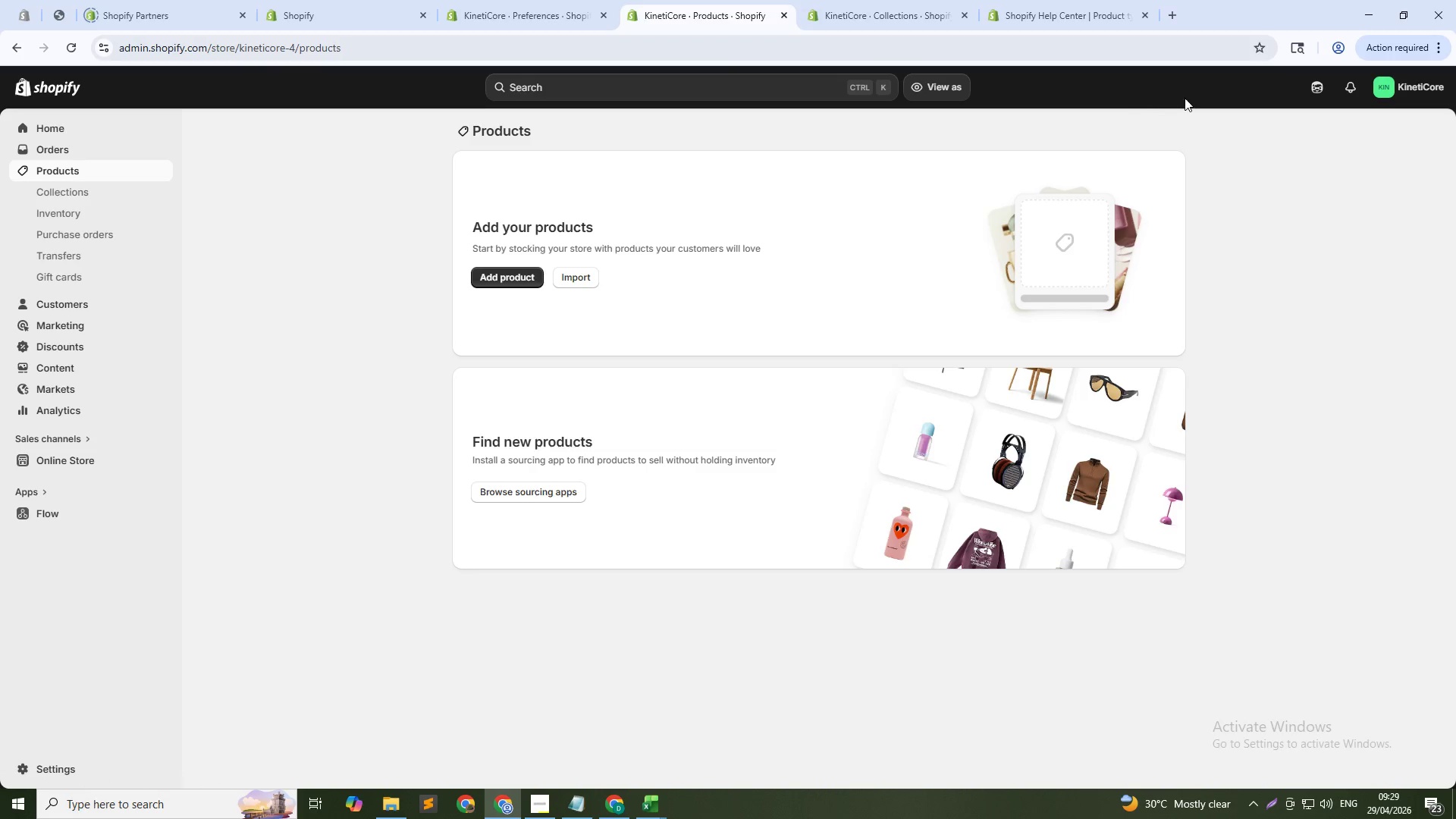 
mouse_move([519, 743])
 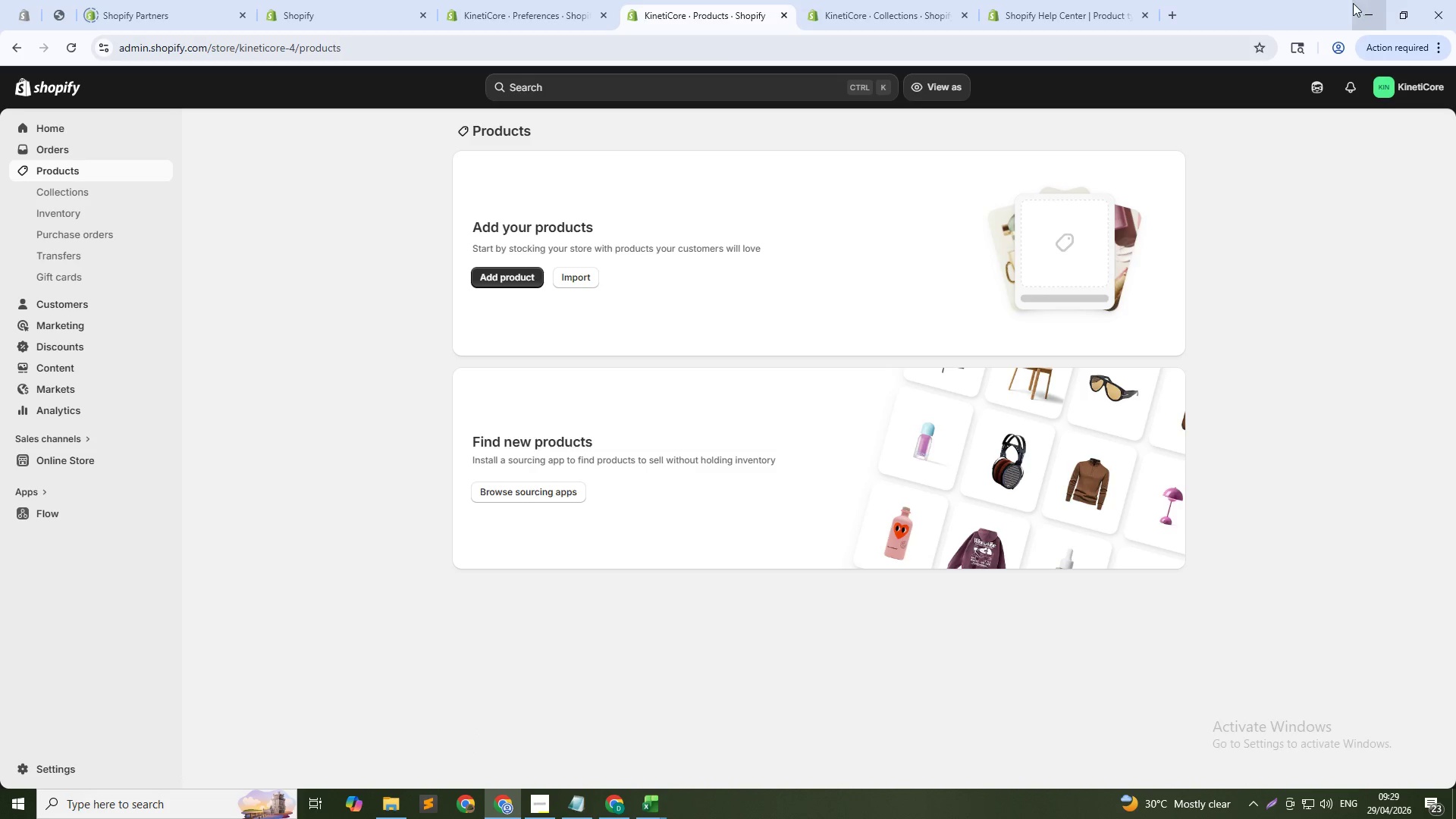 
wait(9.96)
 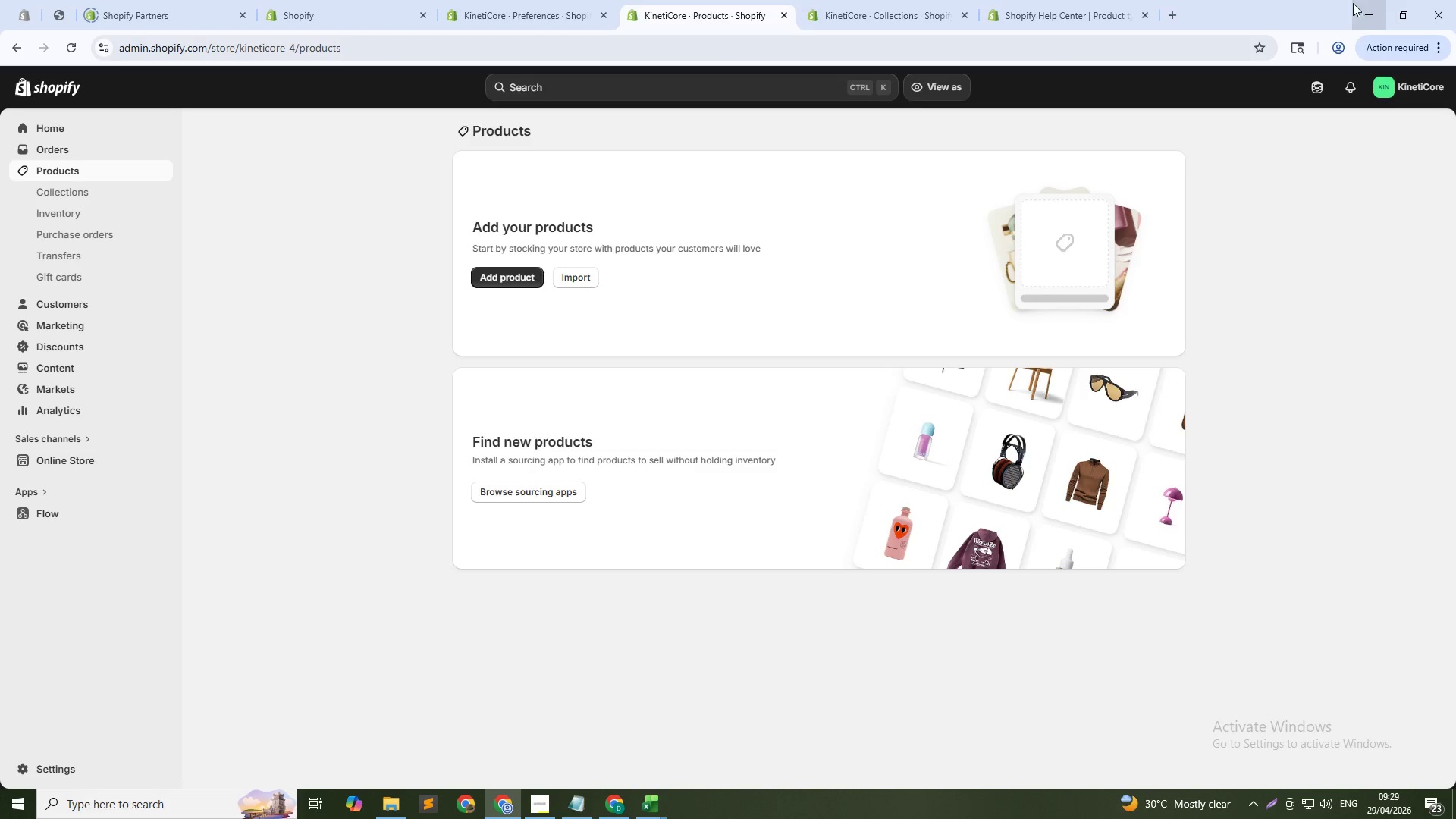 
double_click([59, 195])
 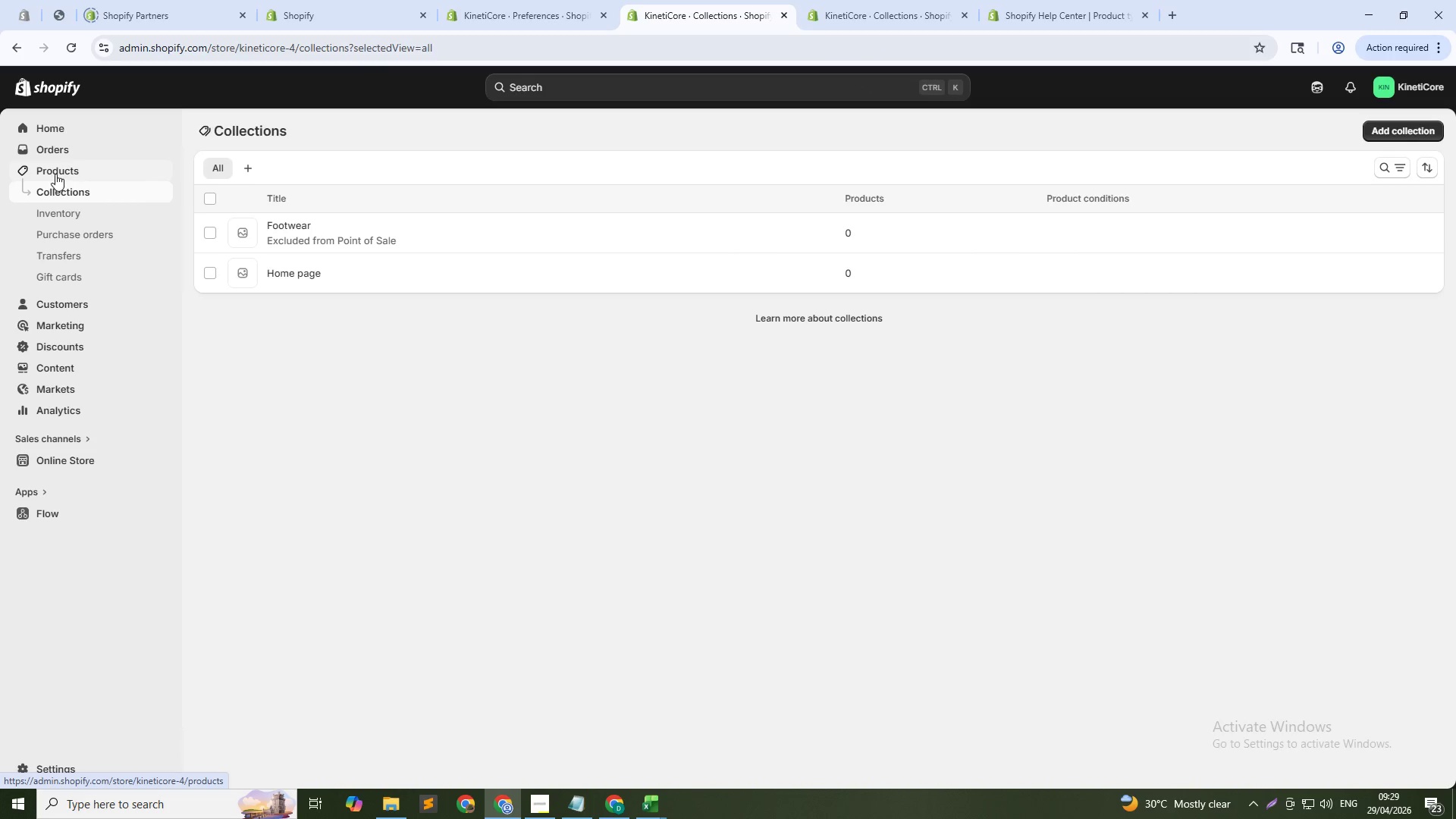 
left_click([55, 212])
 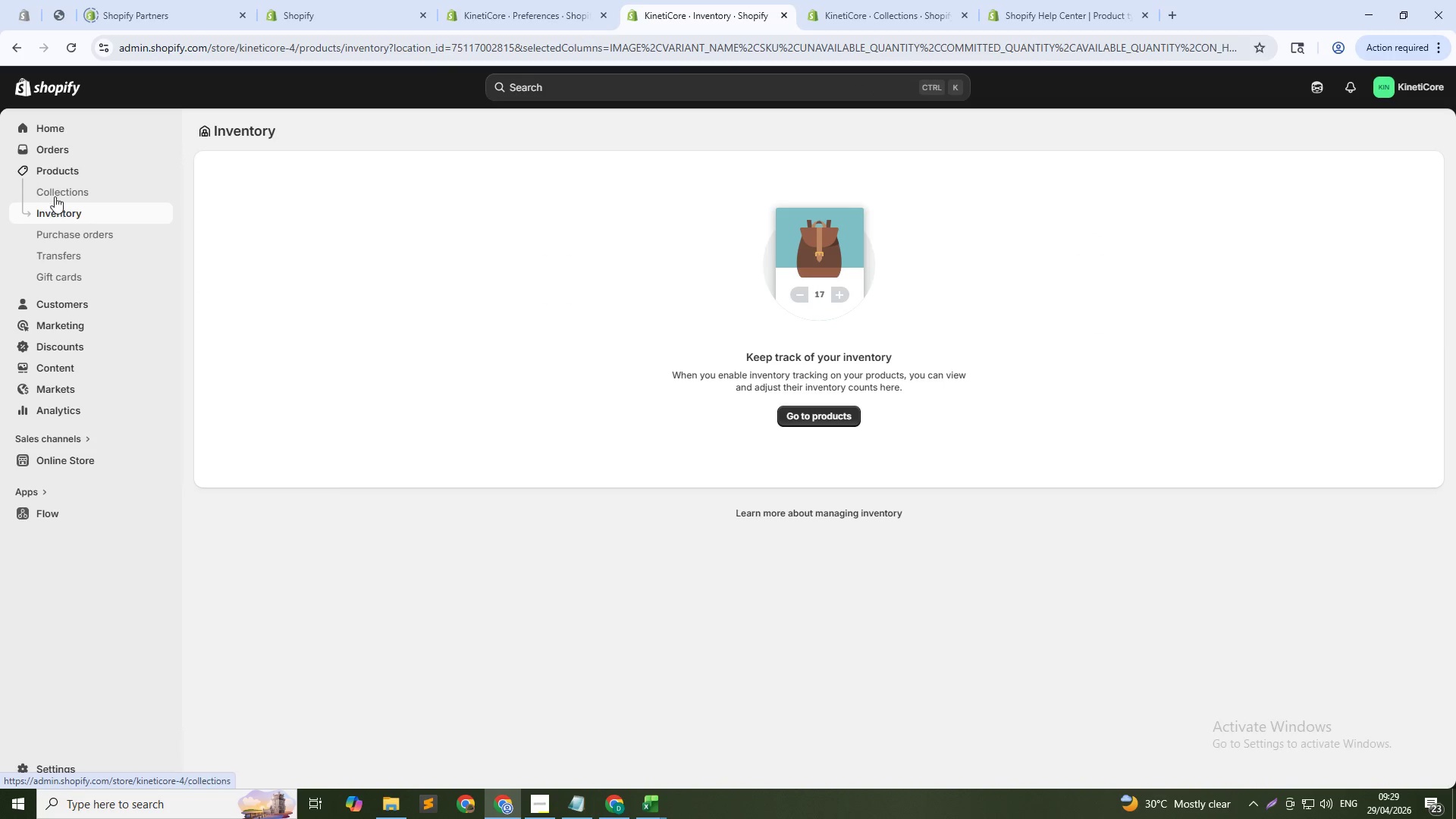 
left_click([55, 167])
 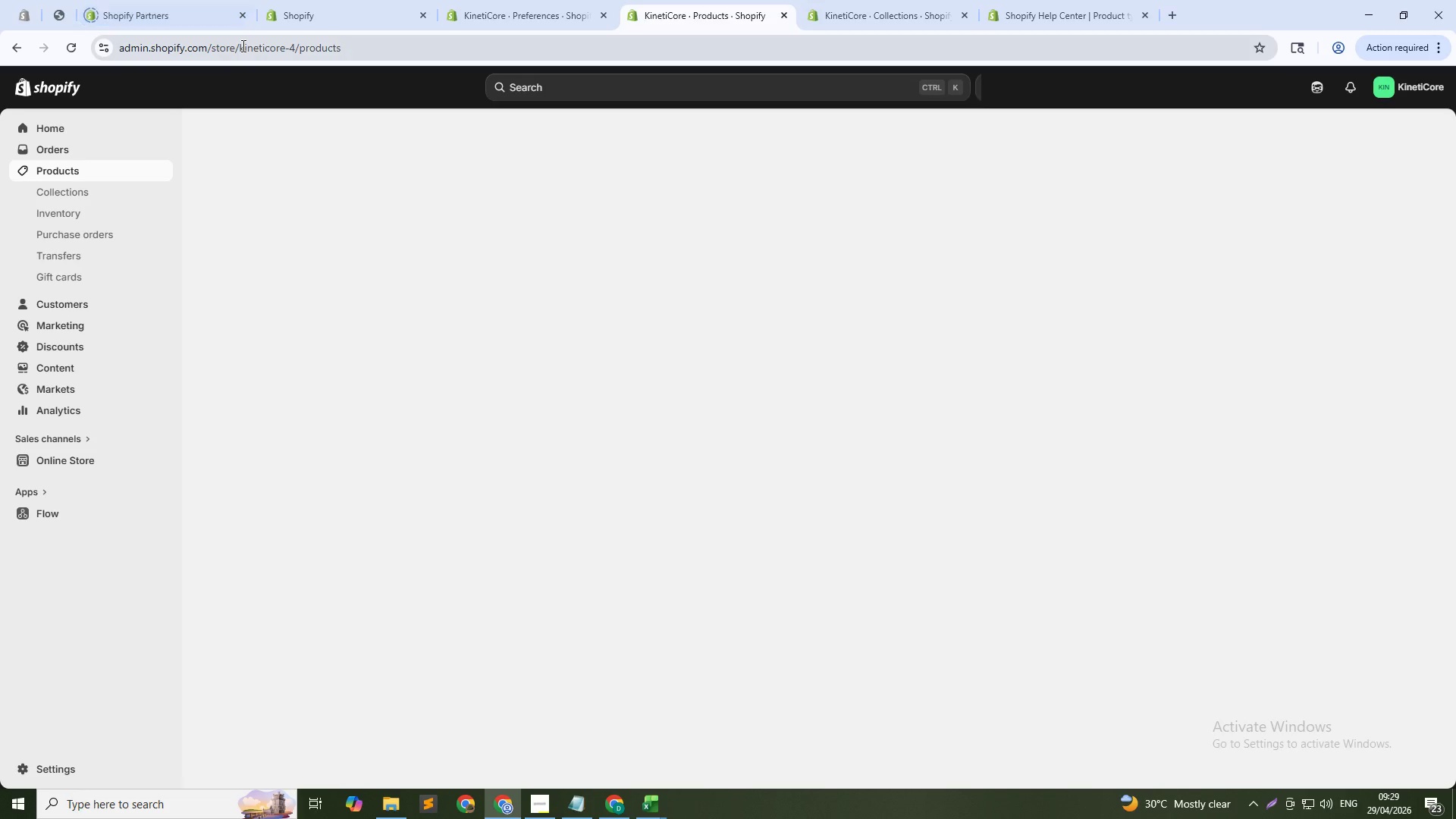 
left_click([242, 50])
 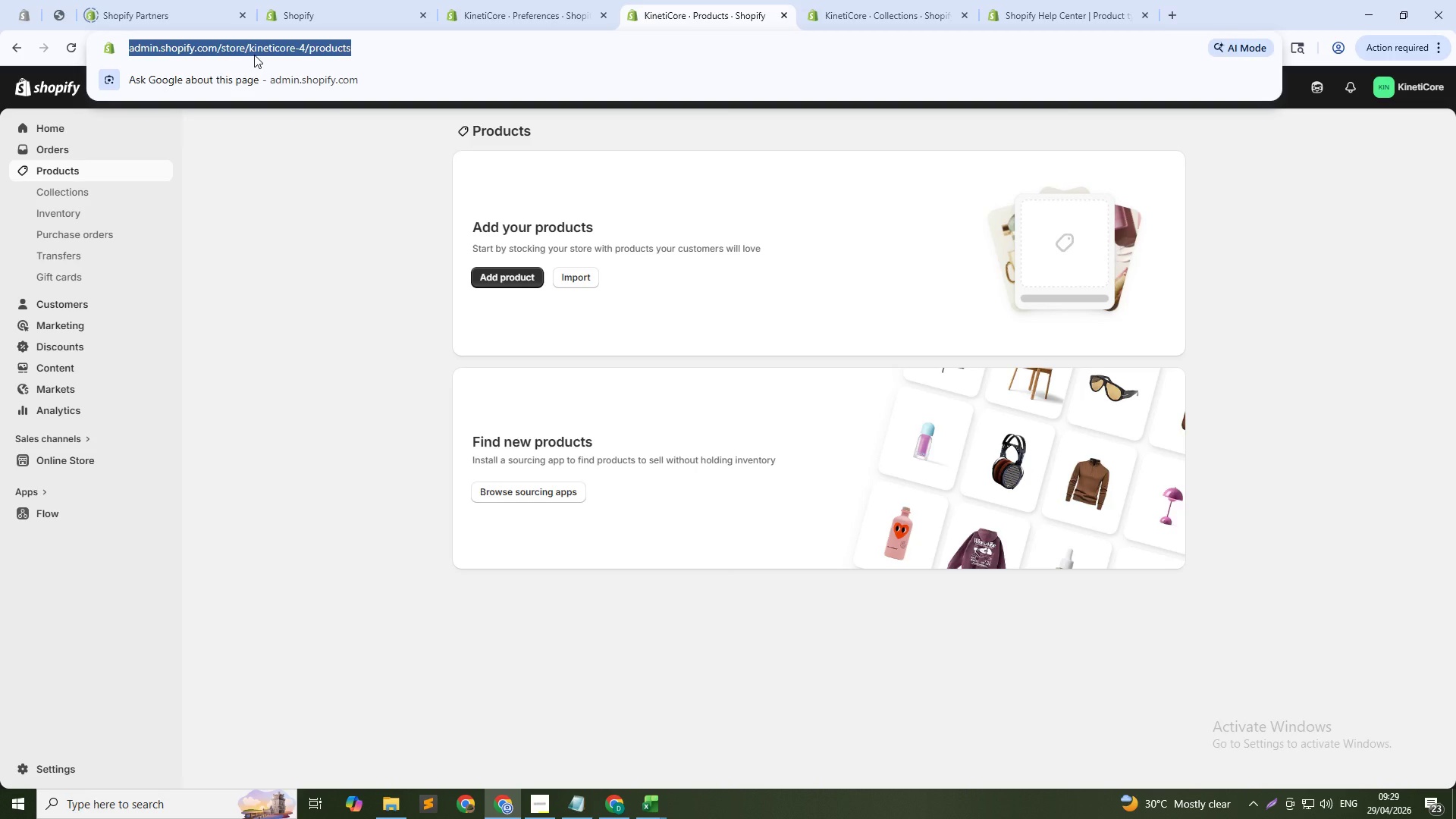 
hold_key(key=F5, duration=0.86)
 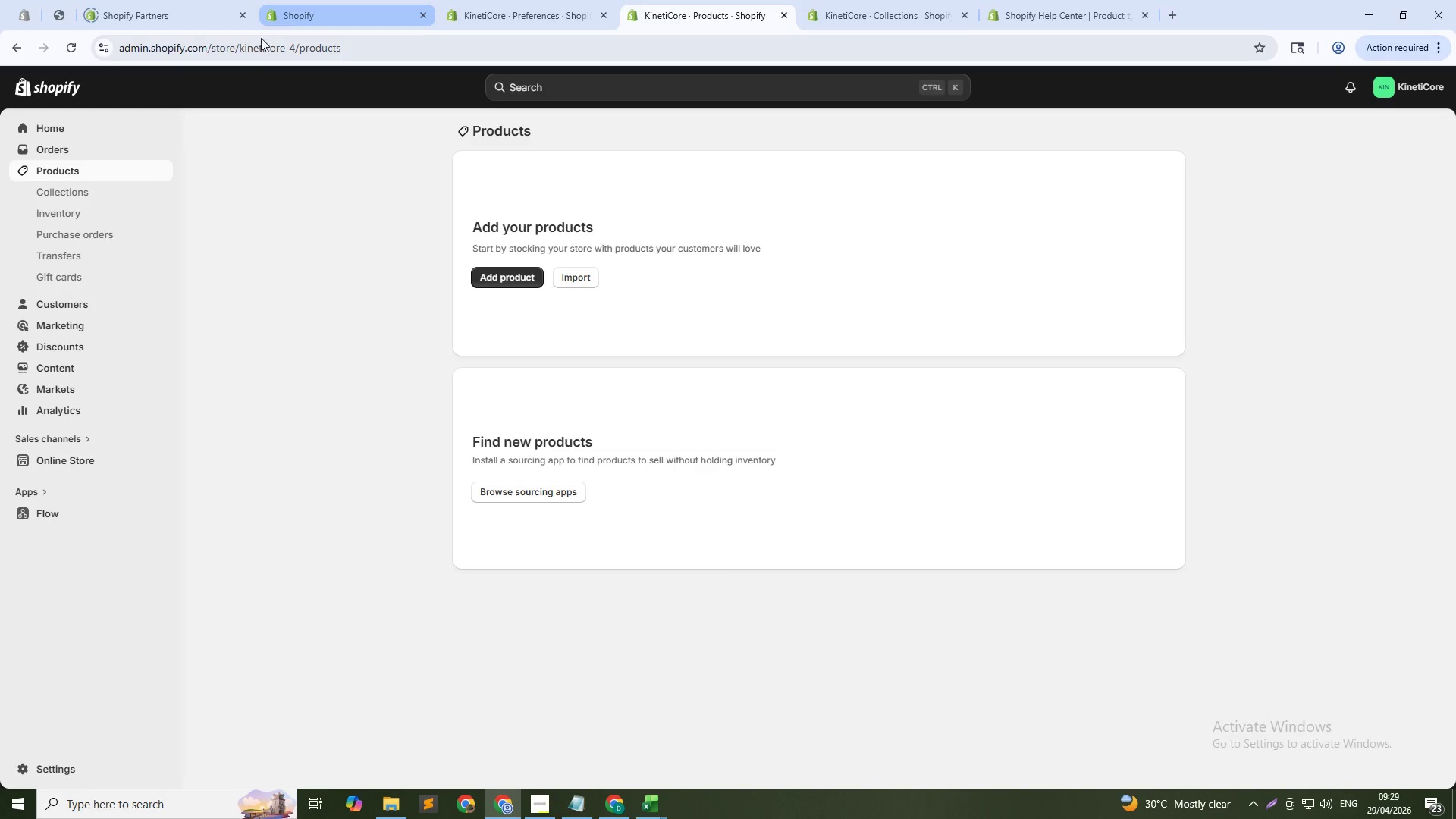 
left_click([280, 52])
 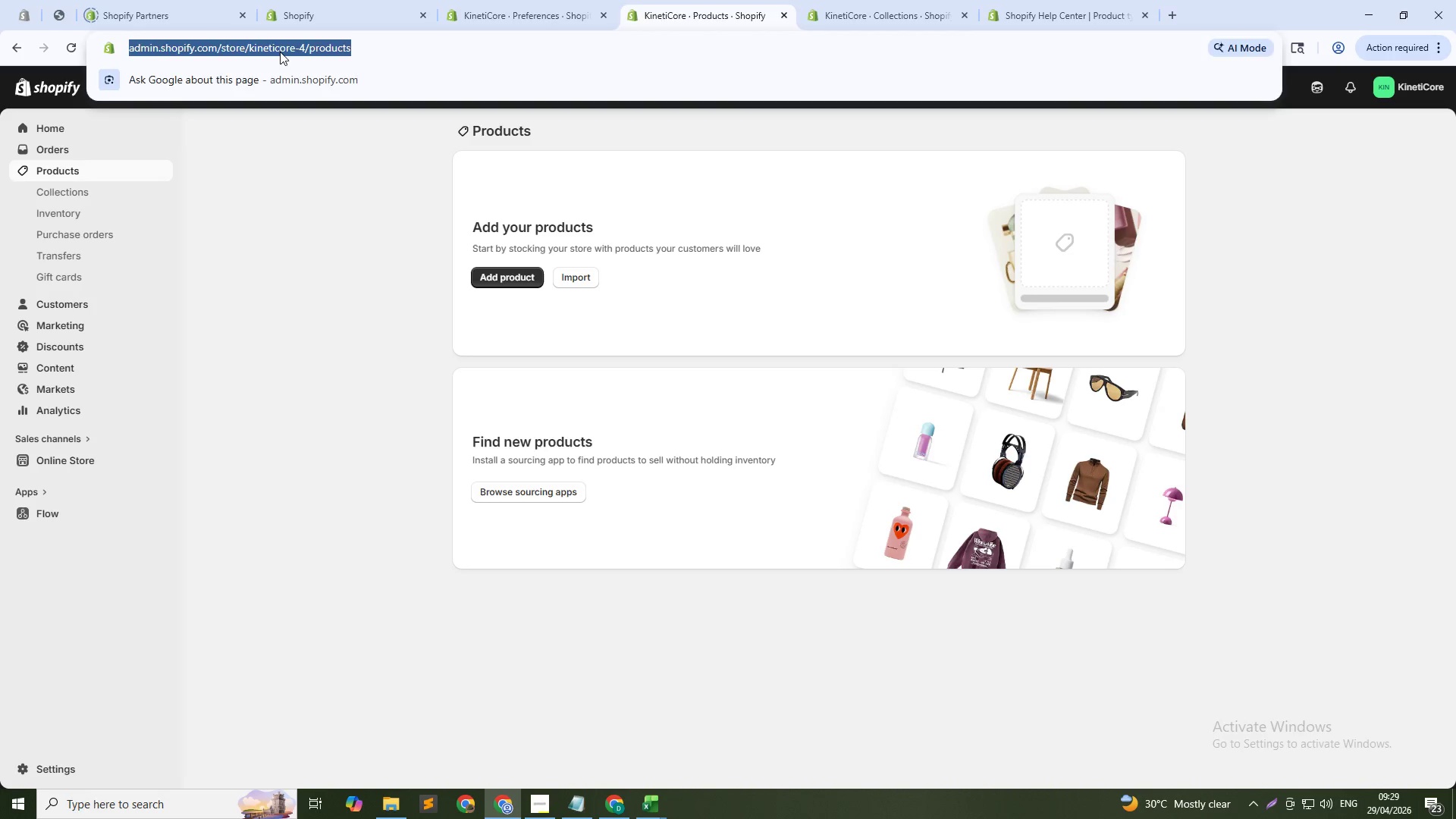 
key(F5)
 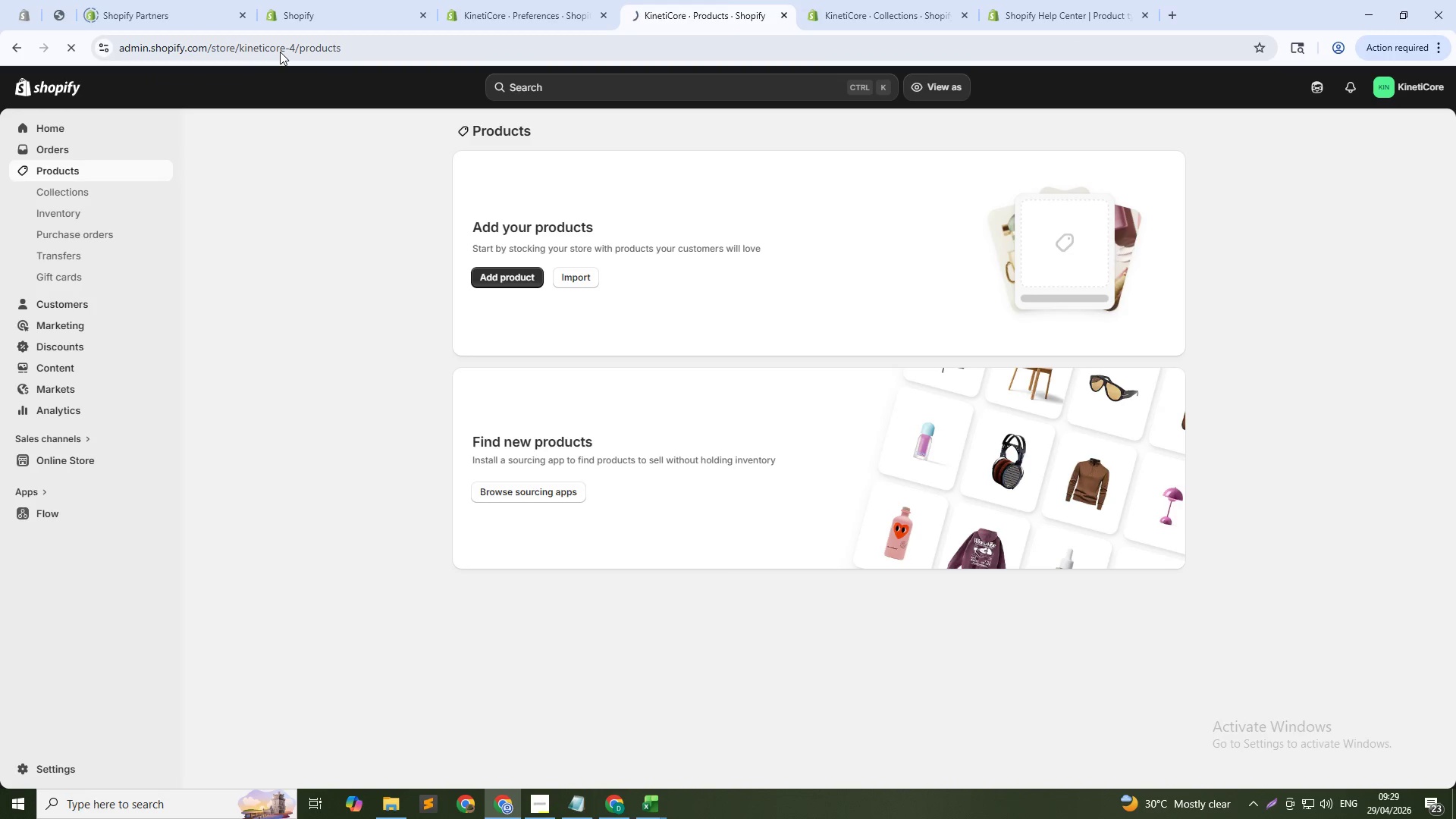 
key(F5)
 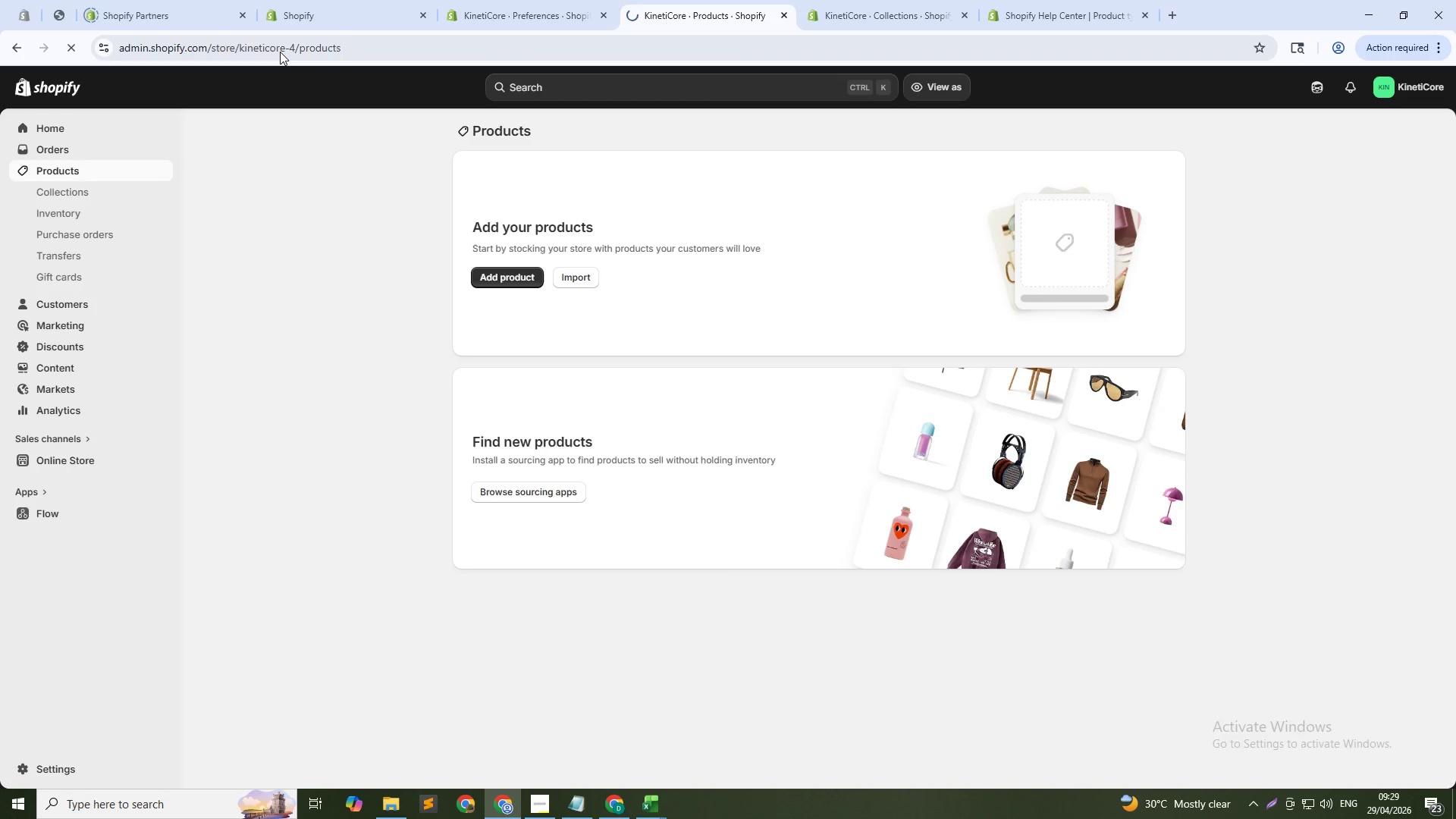 
key(F5)
 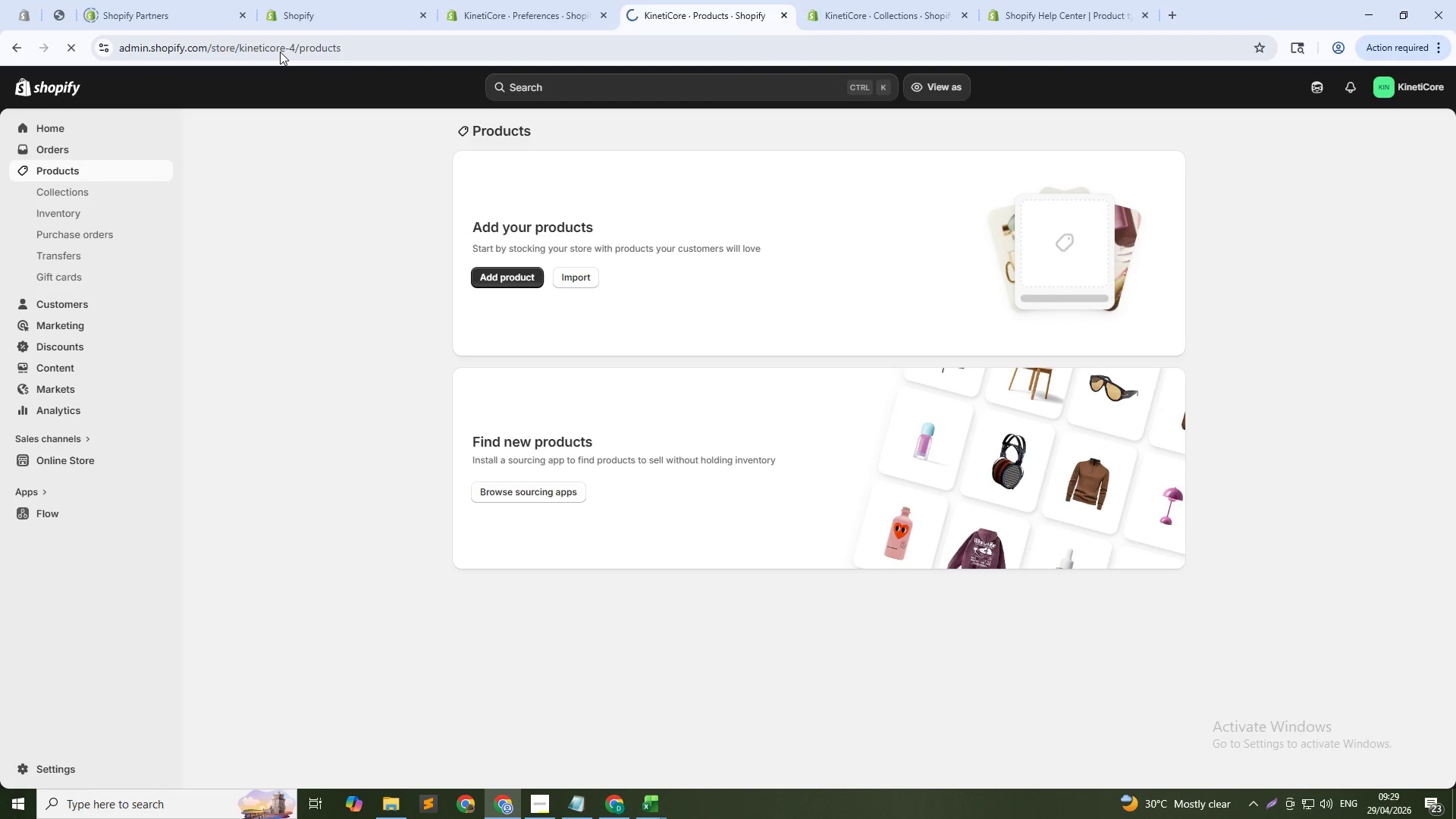 
key(F5)
 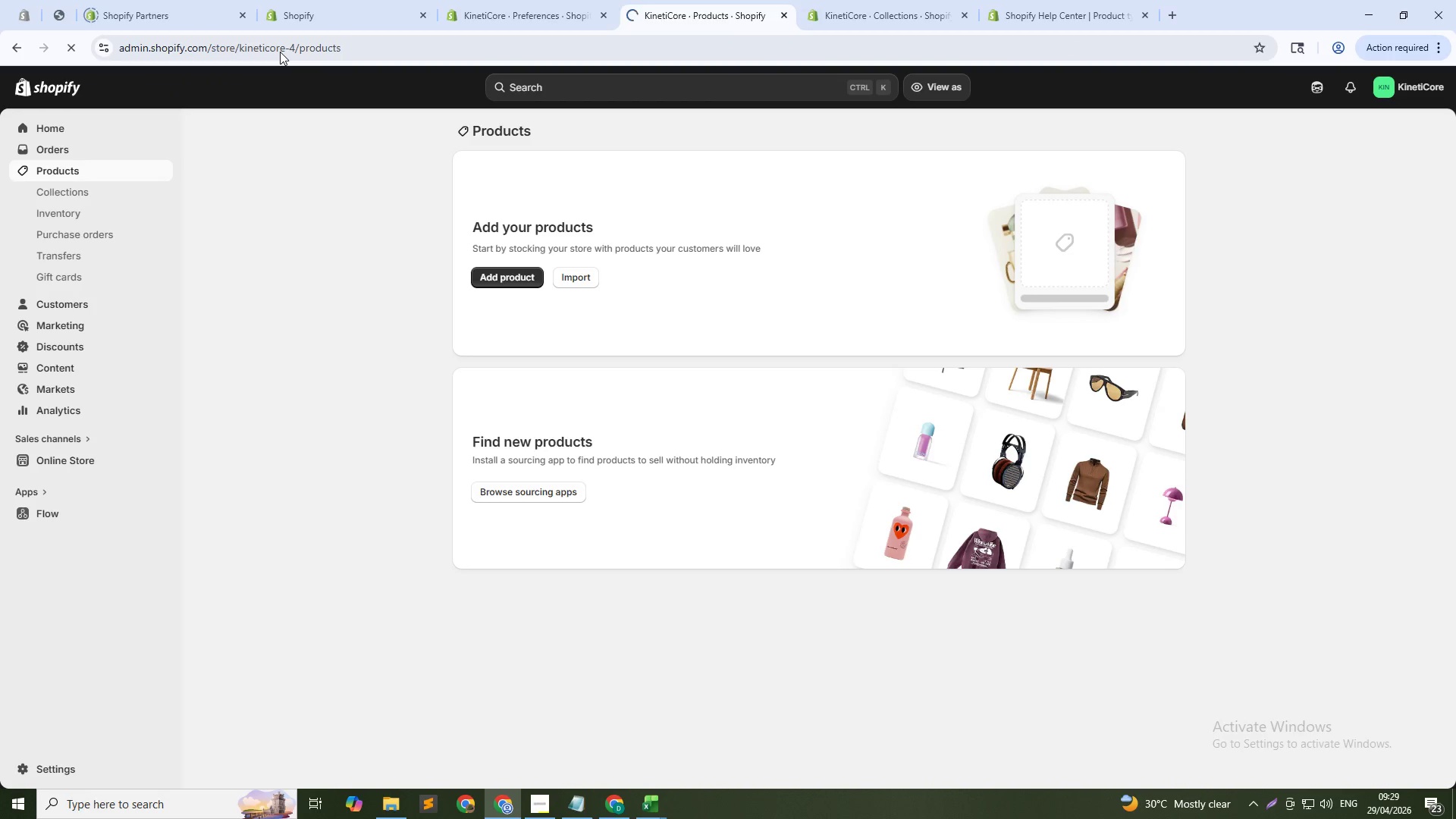 
key(F5)
 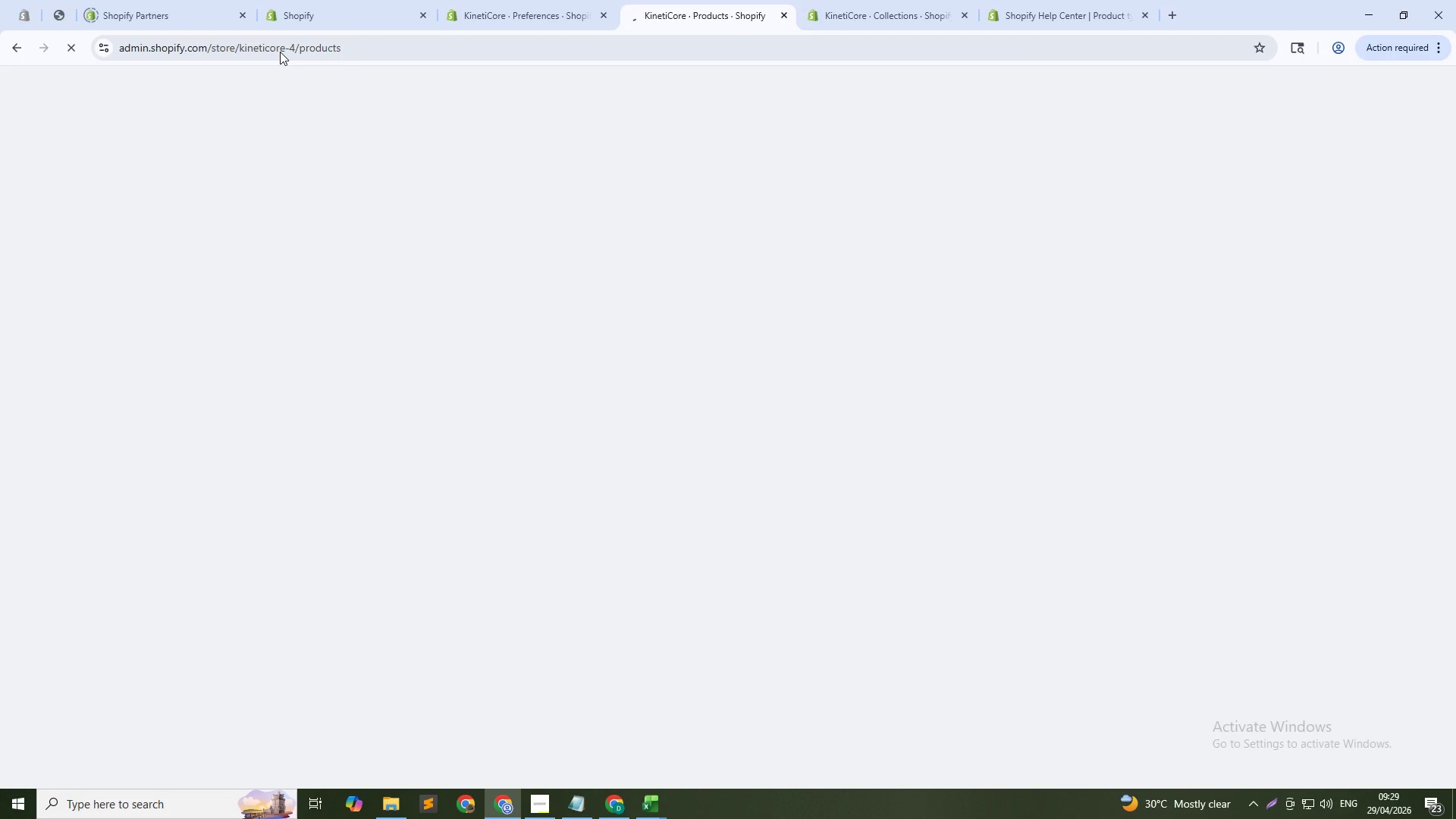 
key(F5)
 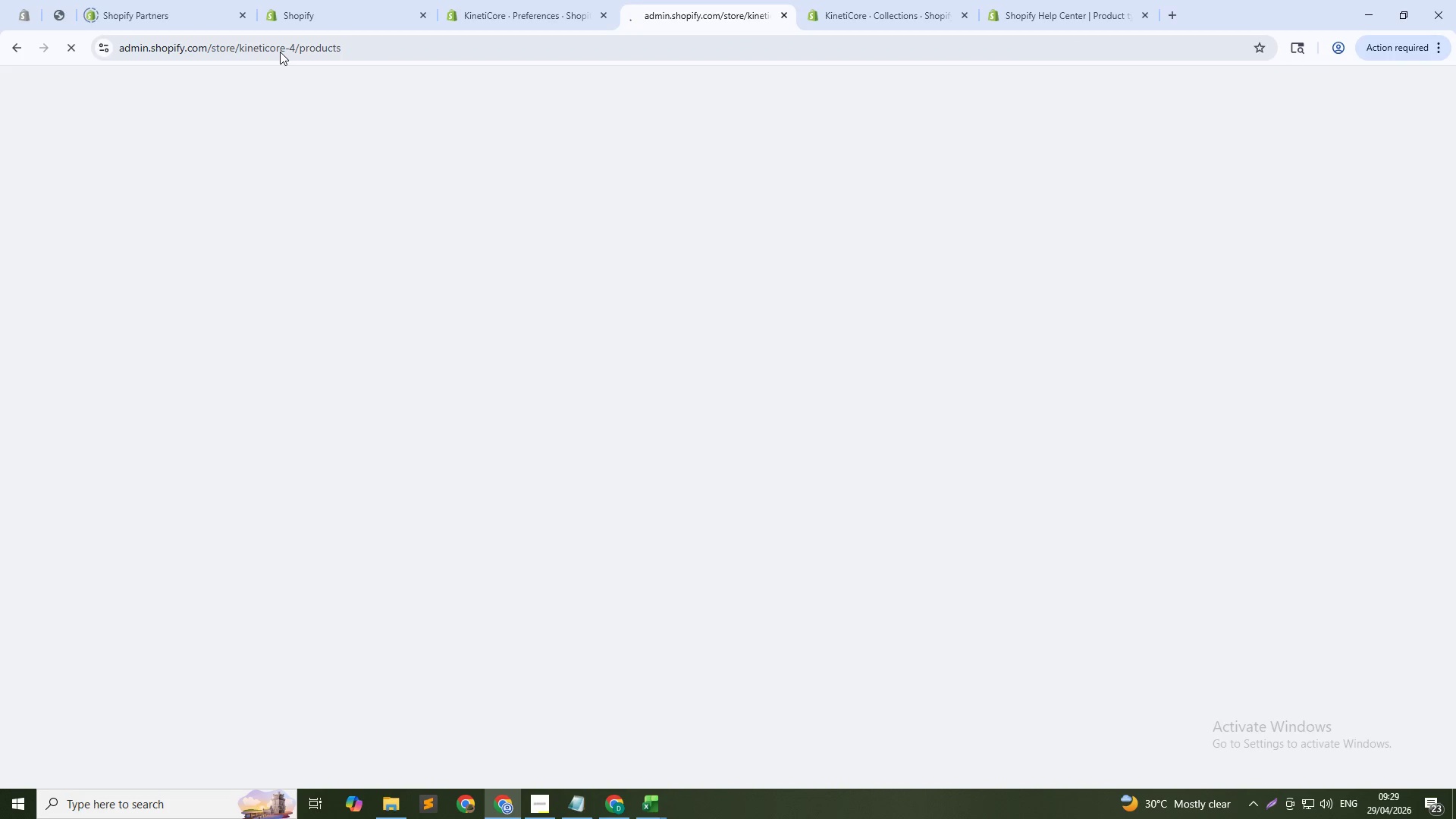 
key(F5)
 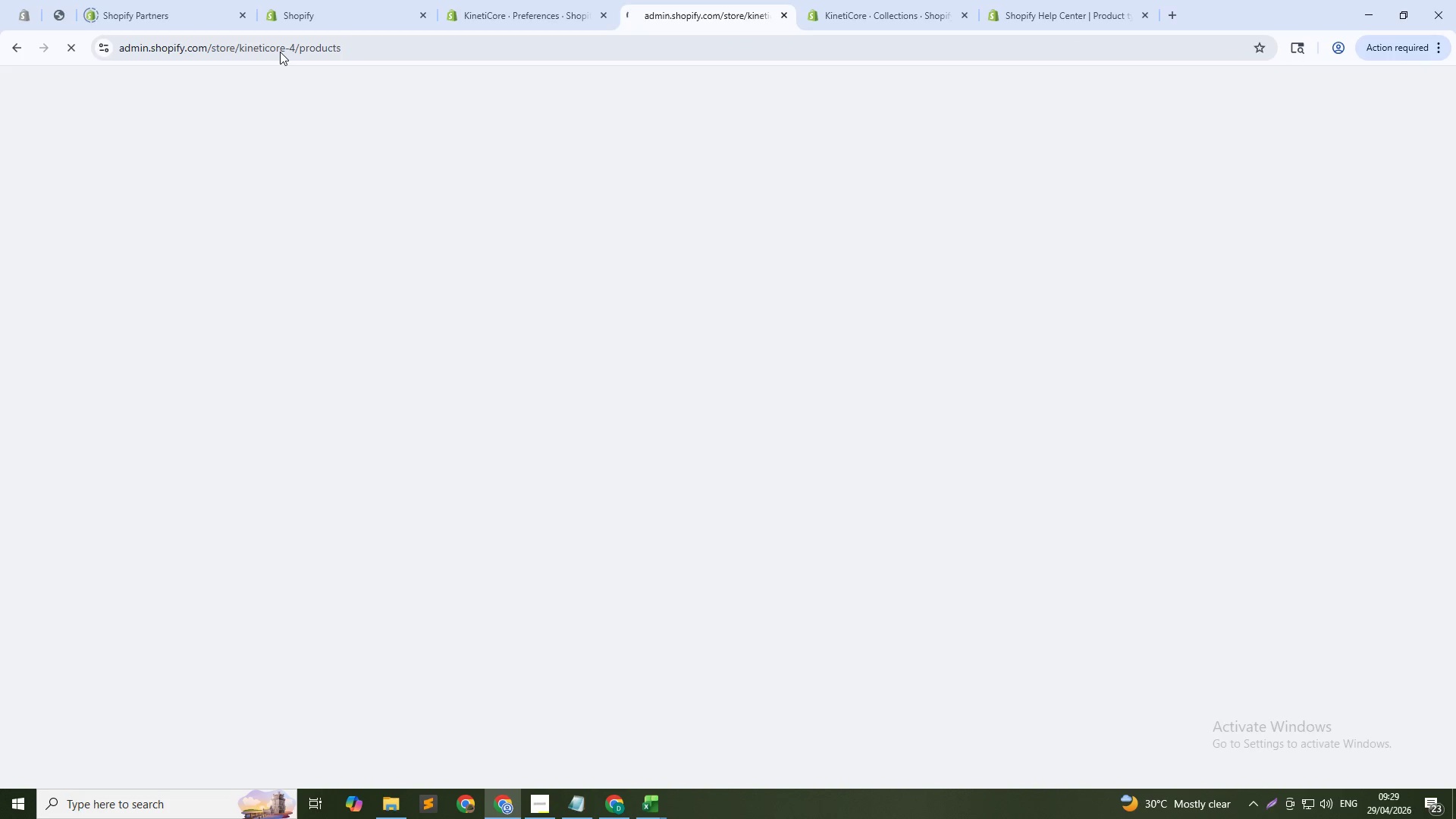 
key(F5)
 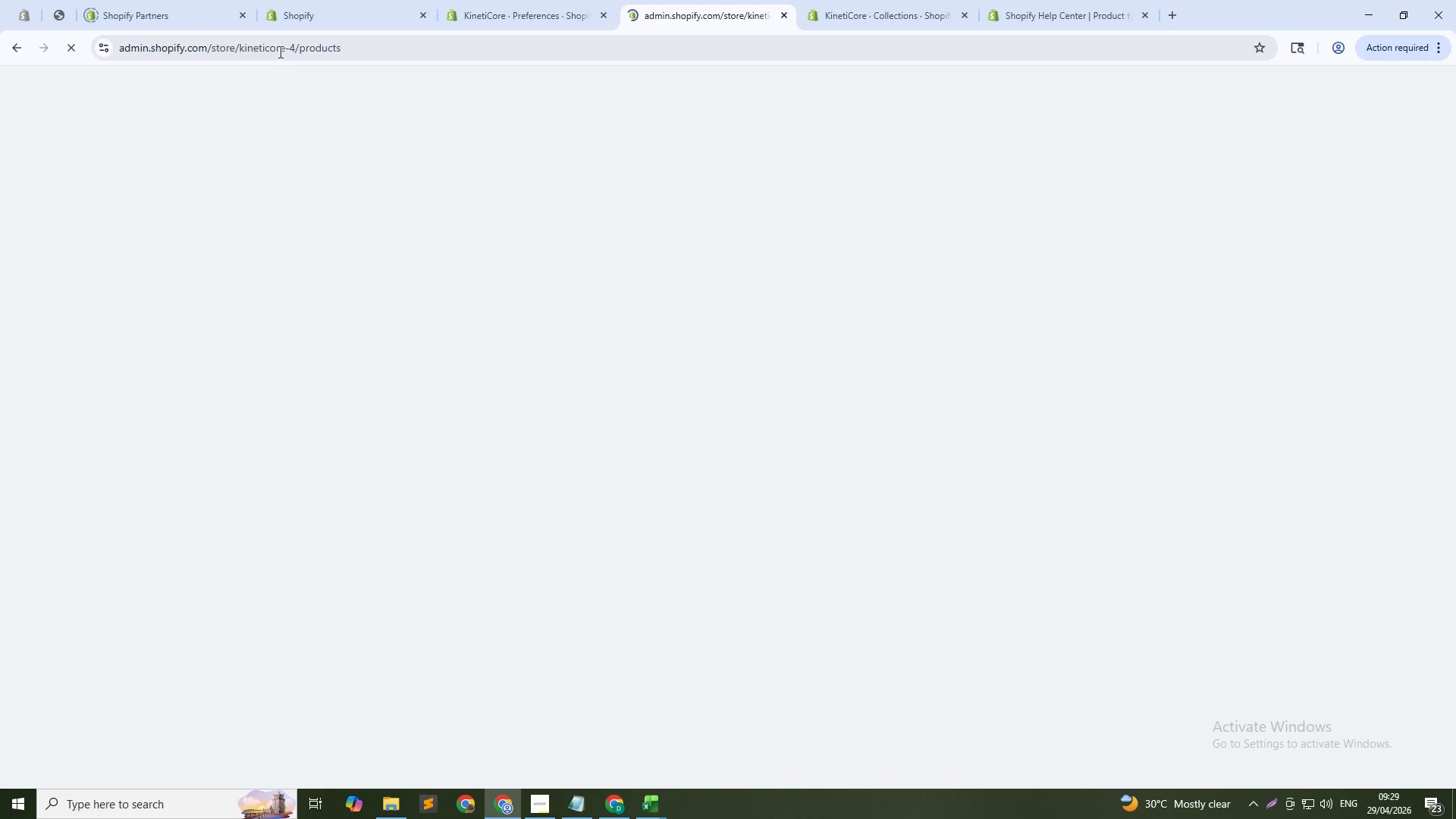 
key(F5)
 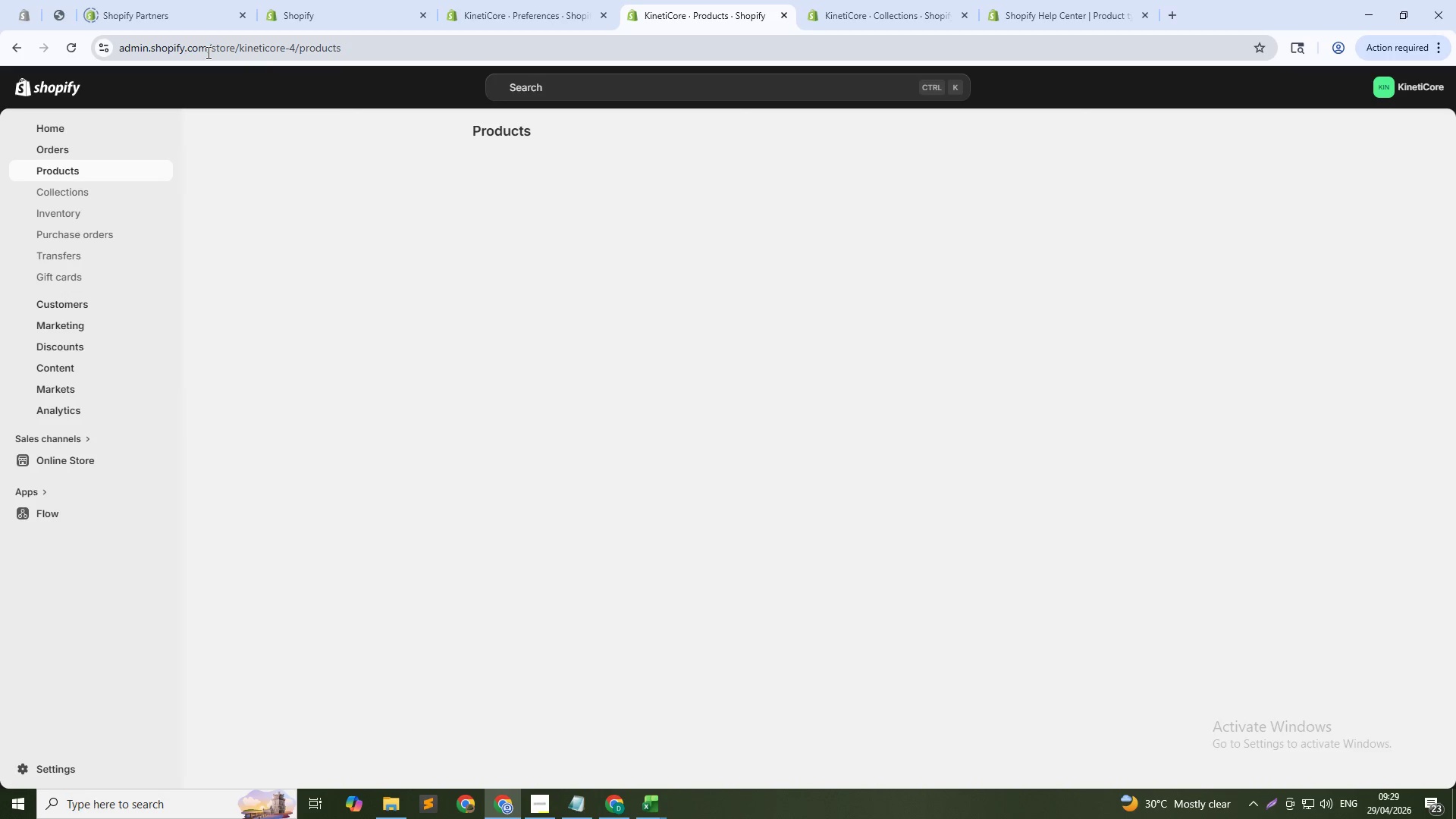 
left_click([207, 52])
 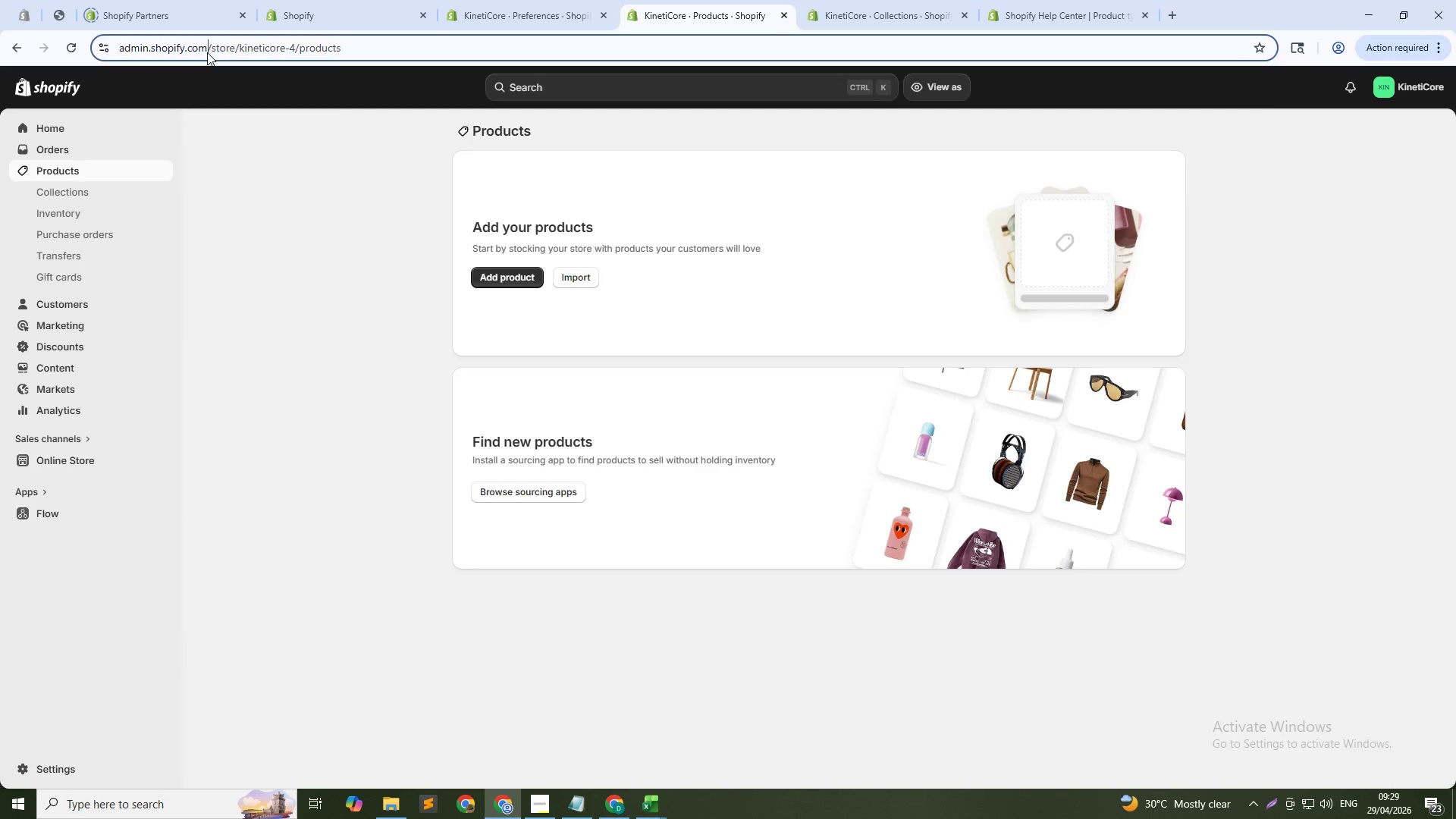 
key(F5)
 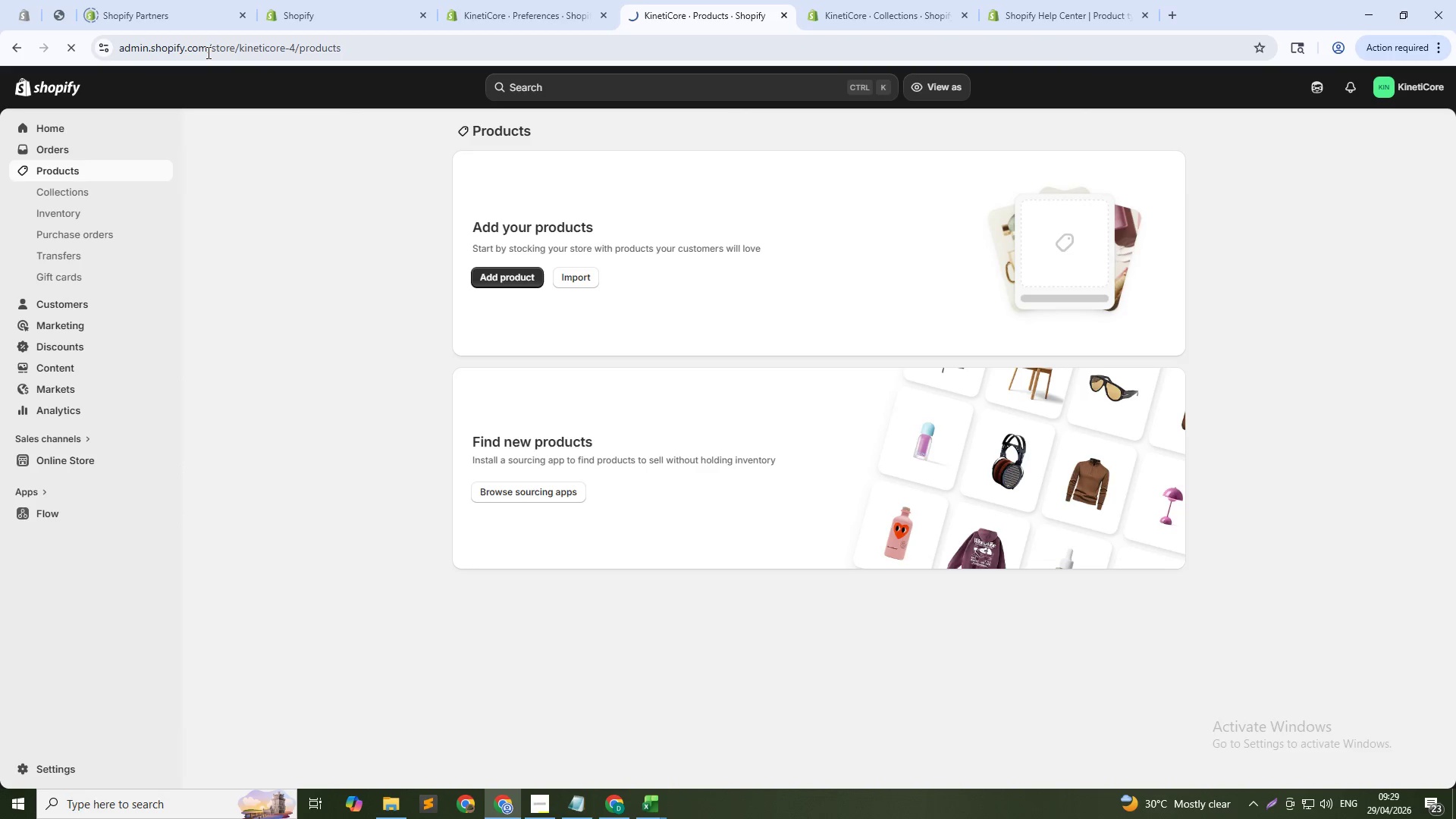 
key(F5)
 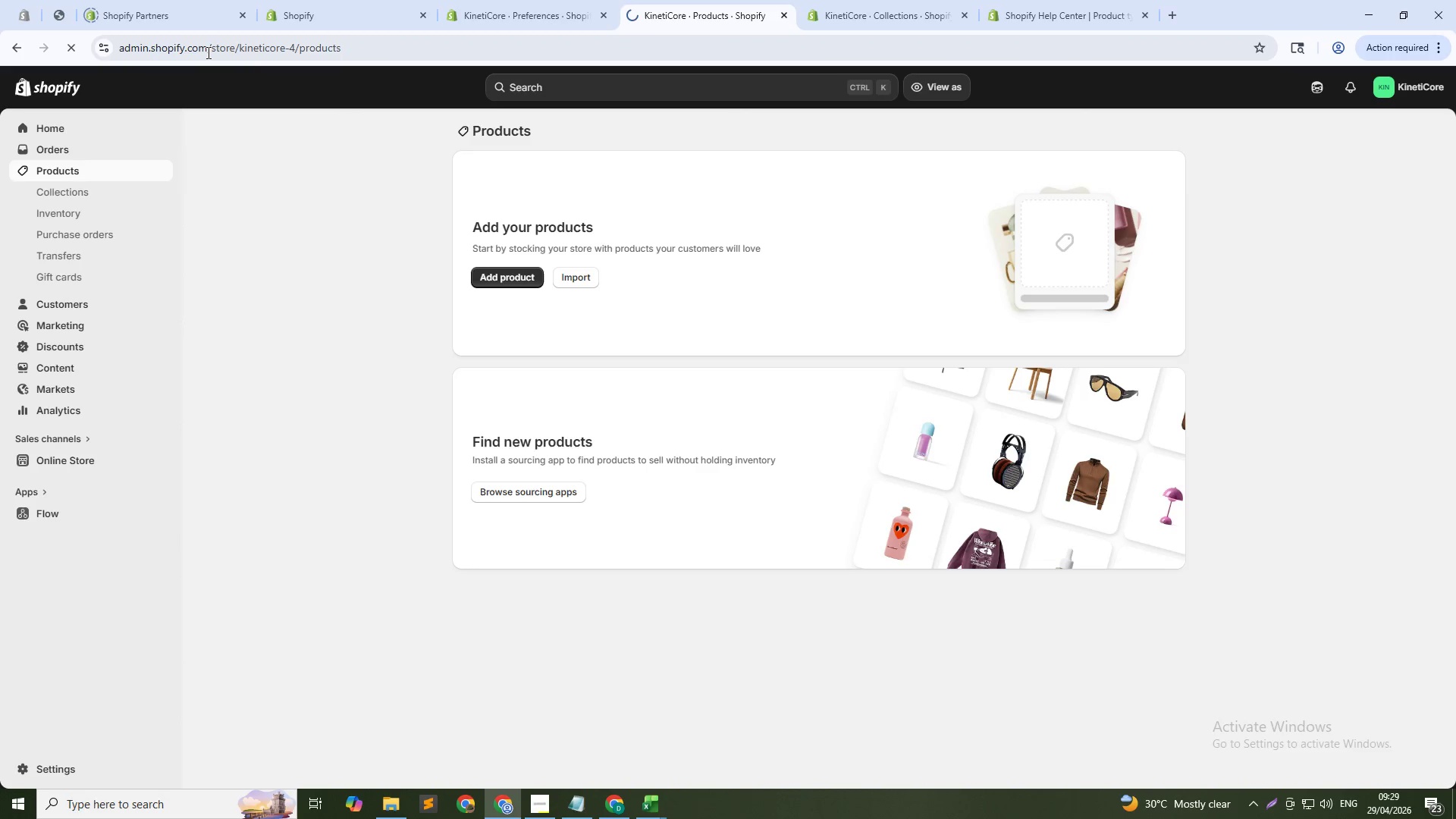 
key(F5)
 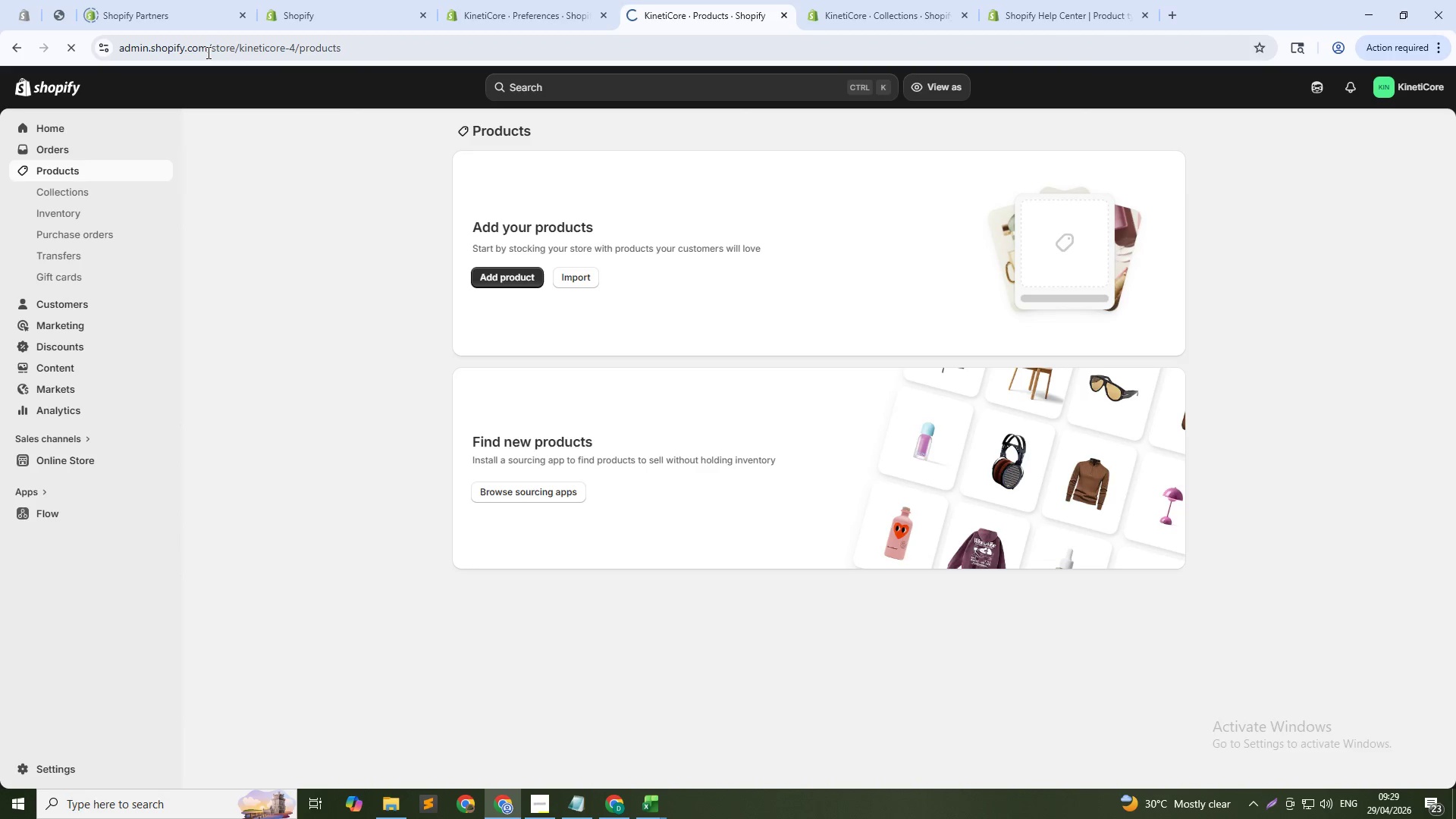 
key(F5)
 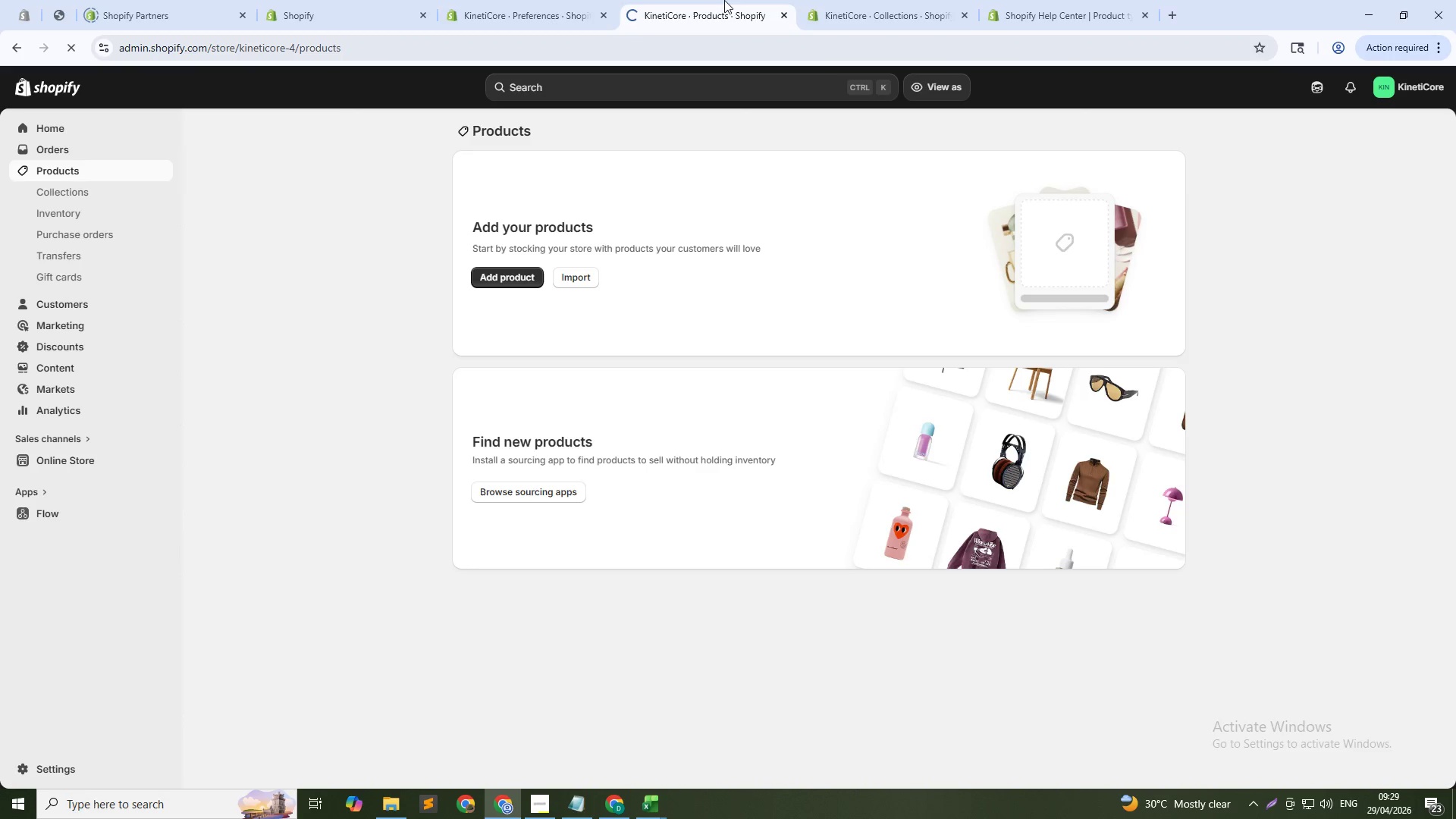 
key(F5)
 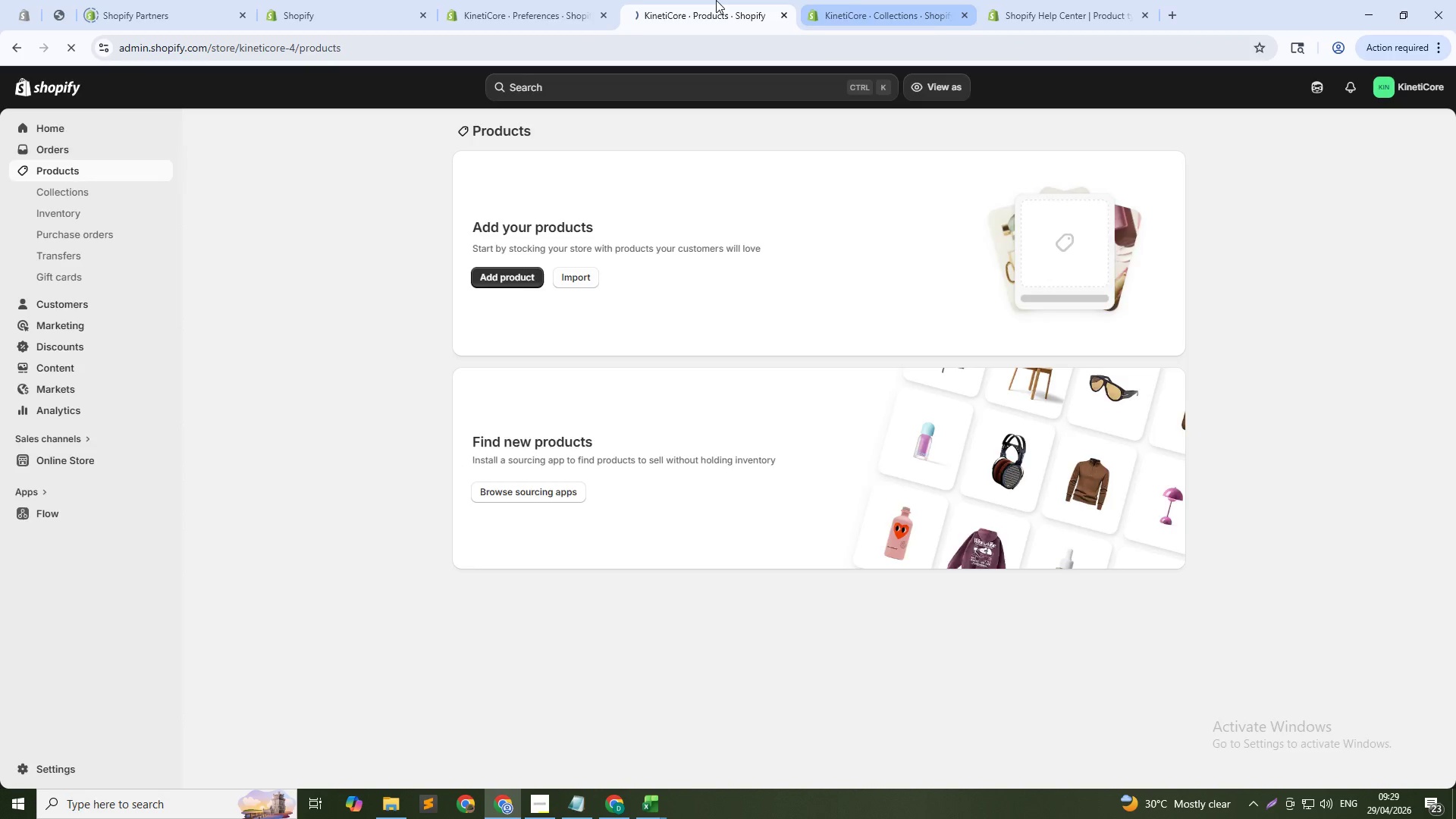 
key(F5)
 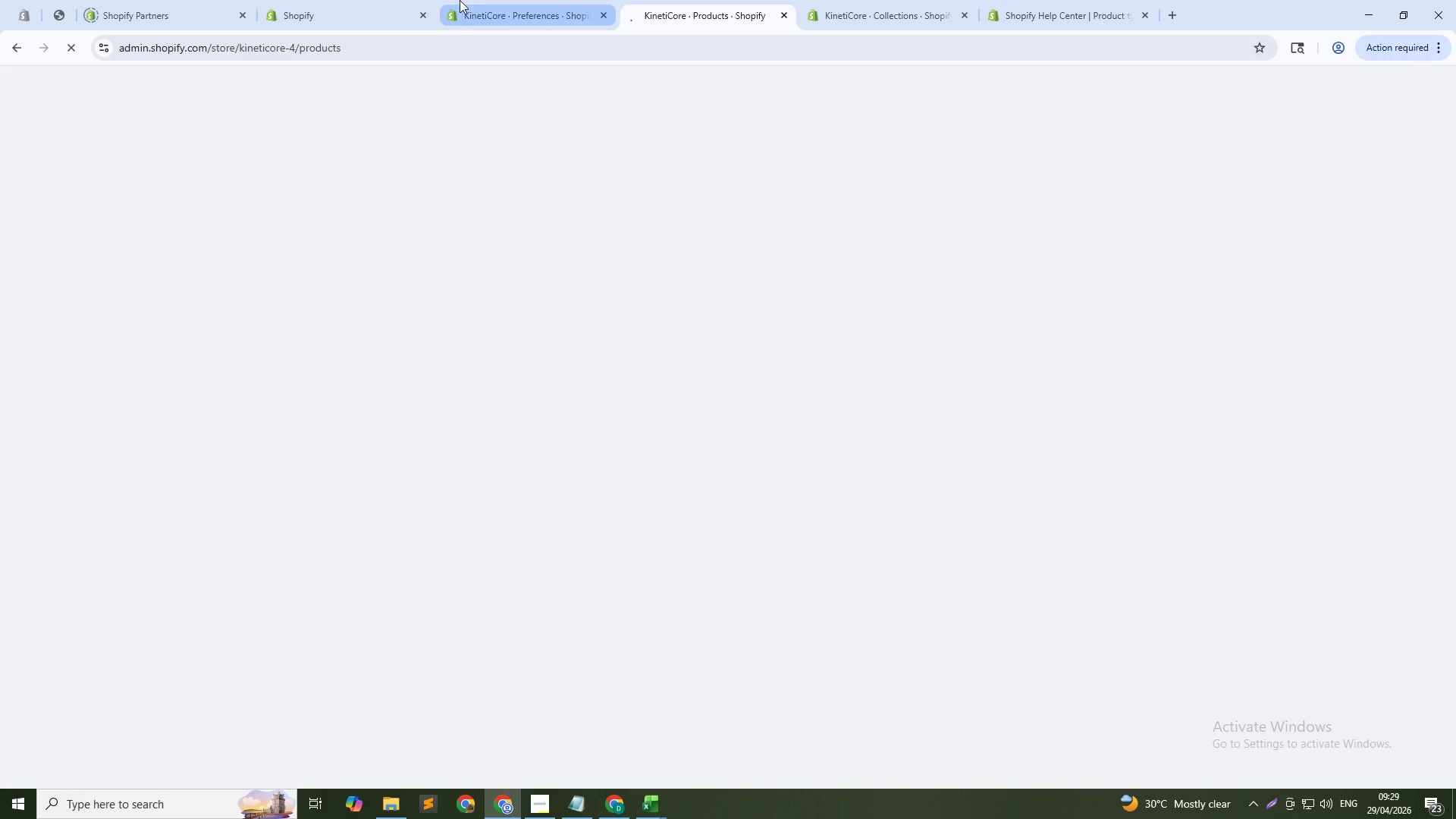 
left_click([460, 0])
 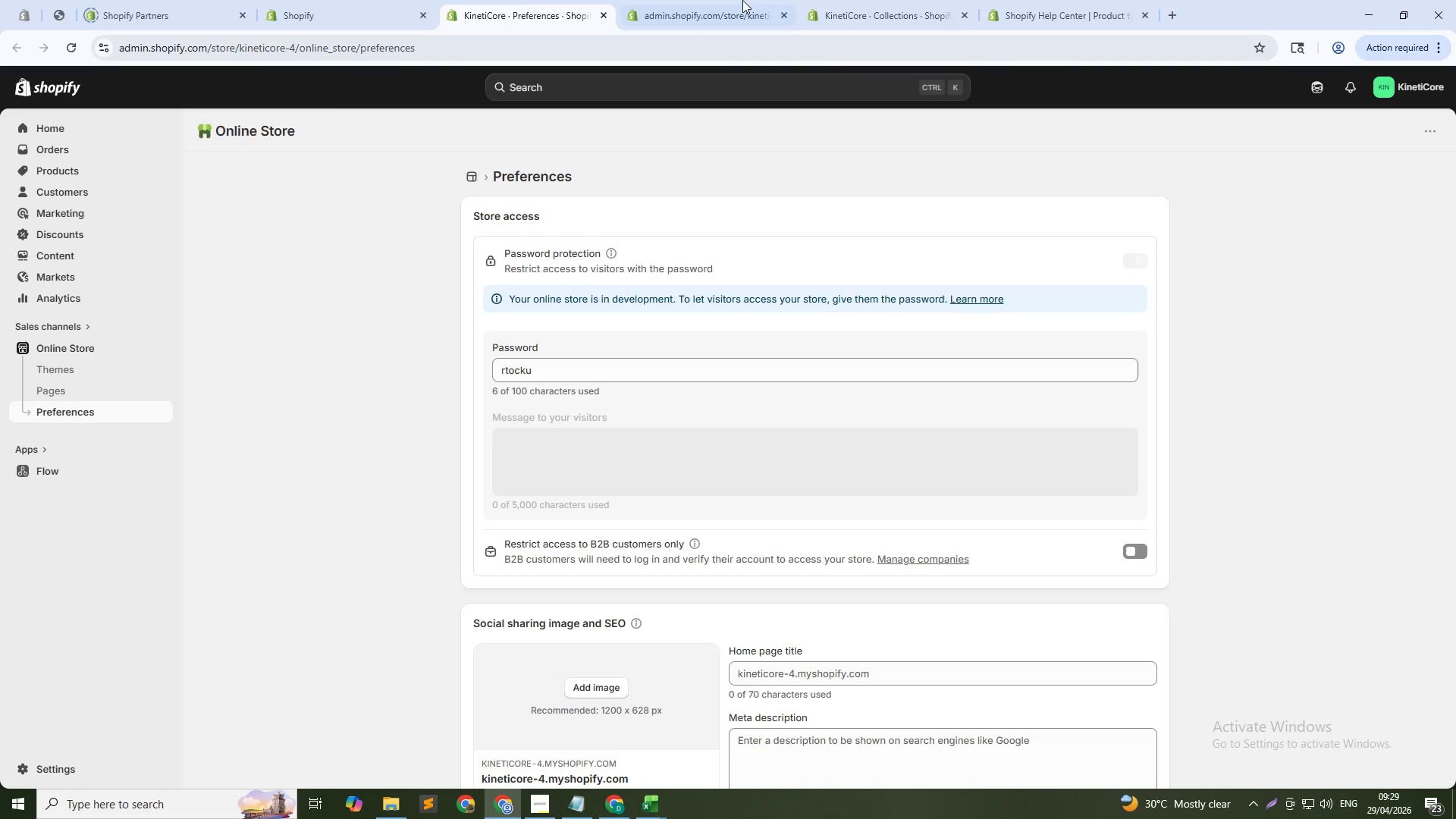 
left_click([899, 0])
 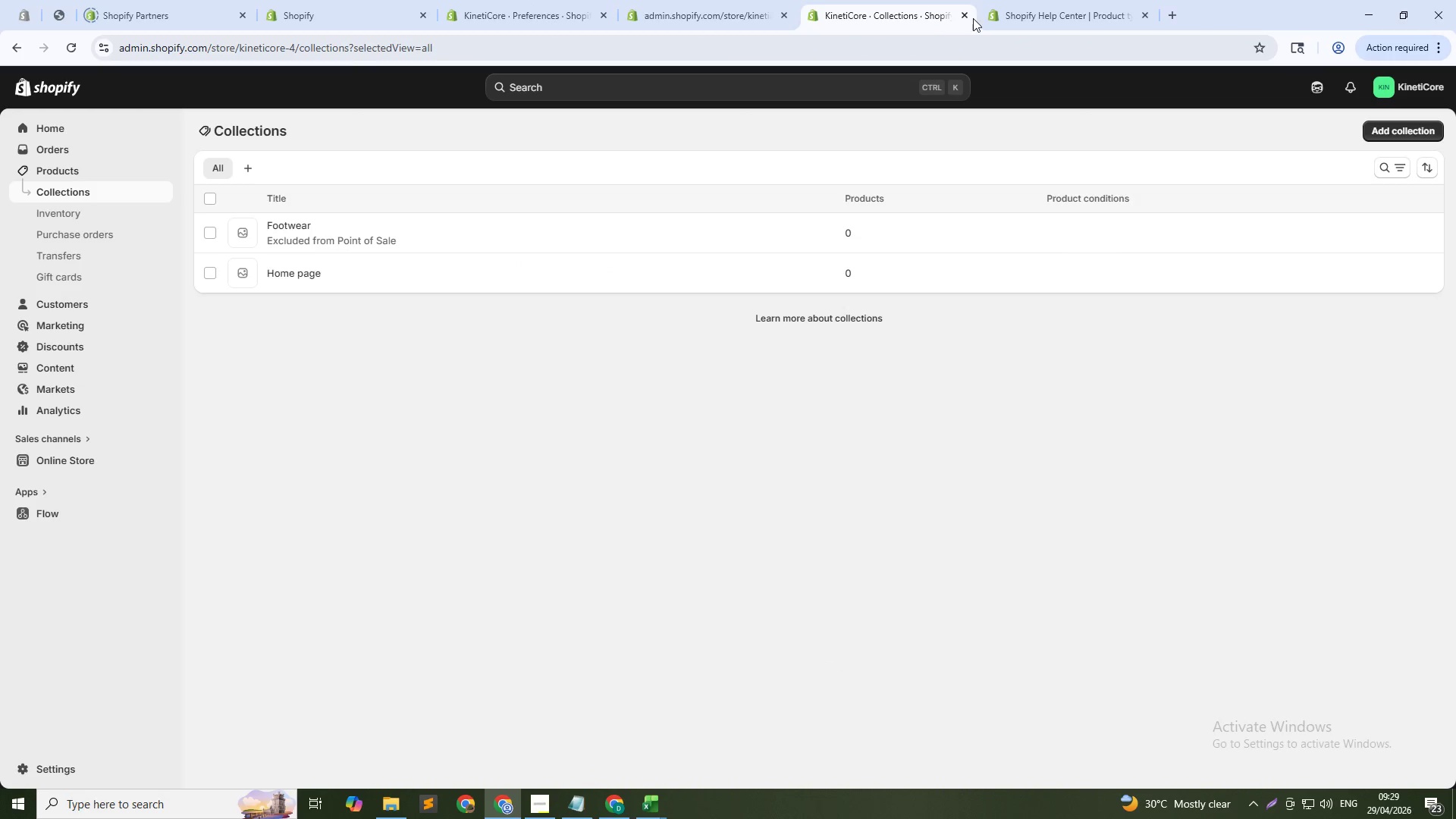 
left_click([962, 10])
 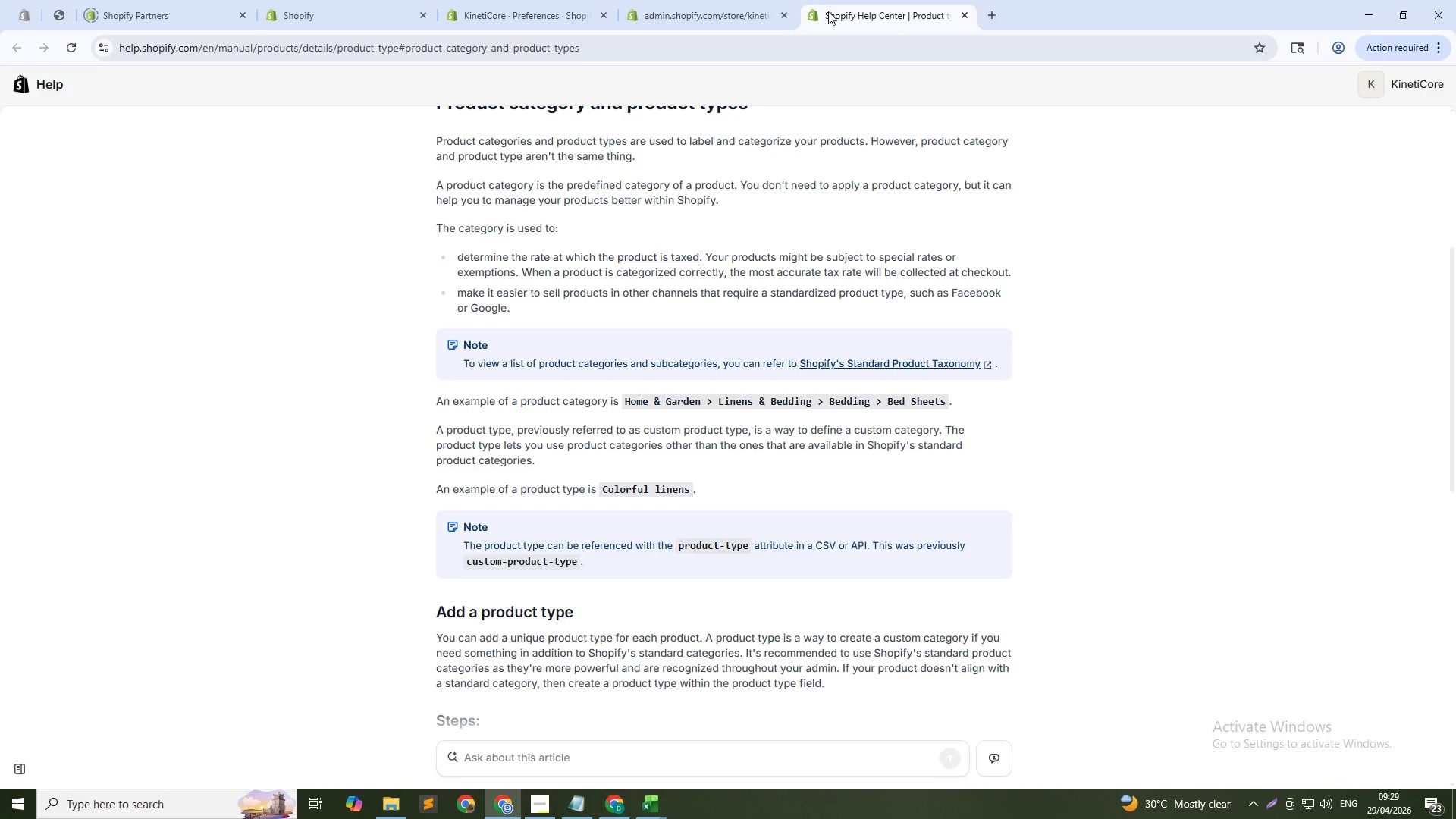 
left_click([639, 8])
 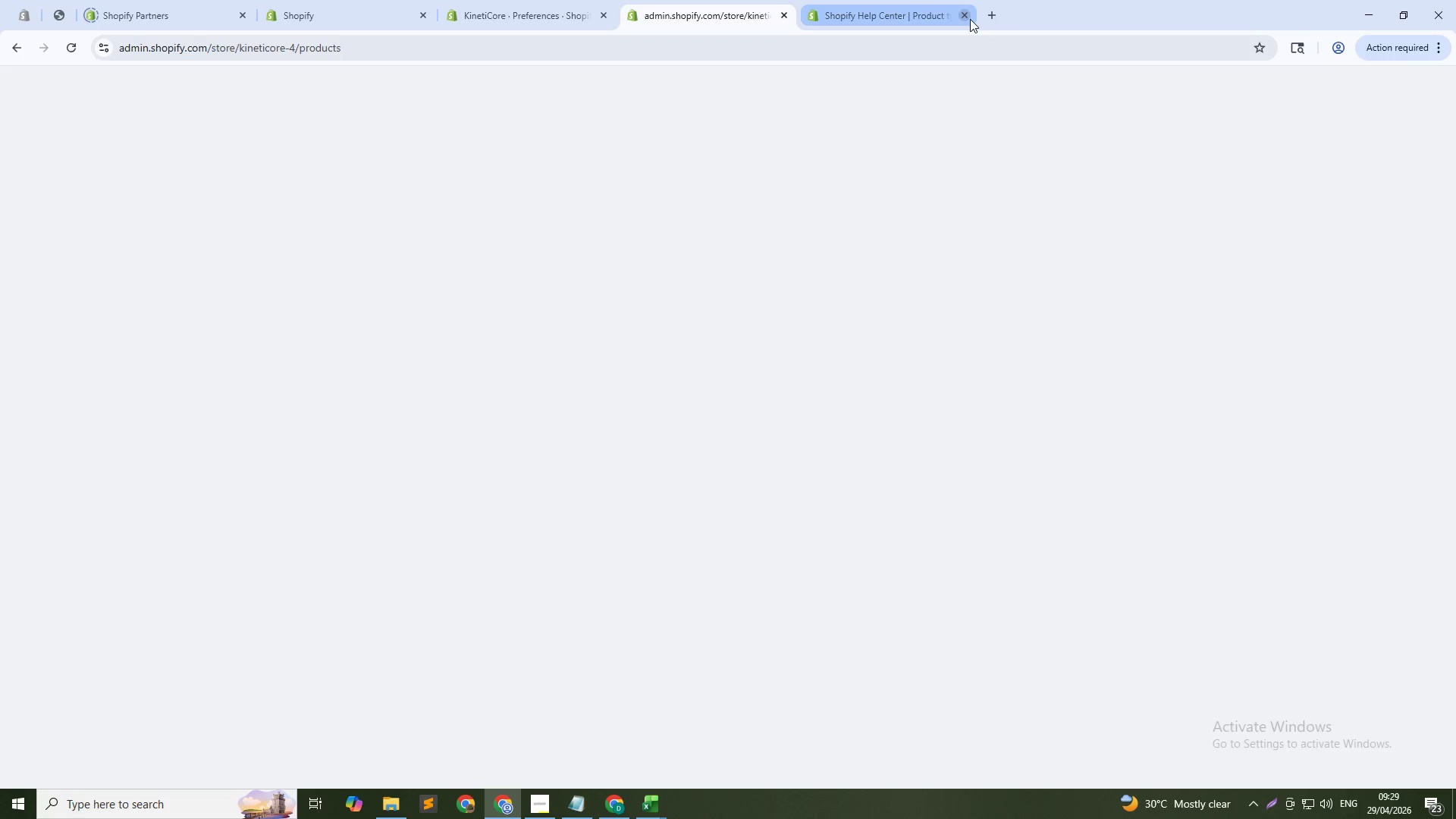 
left_click([943, 1])
 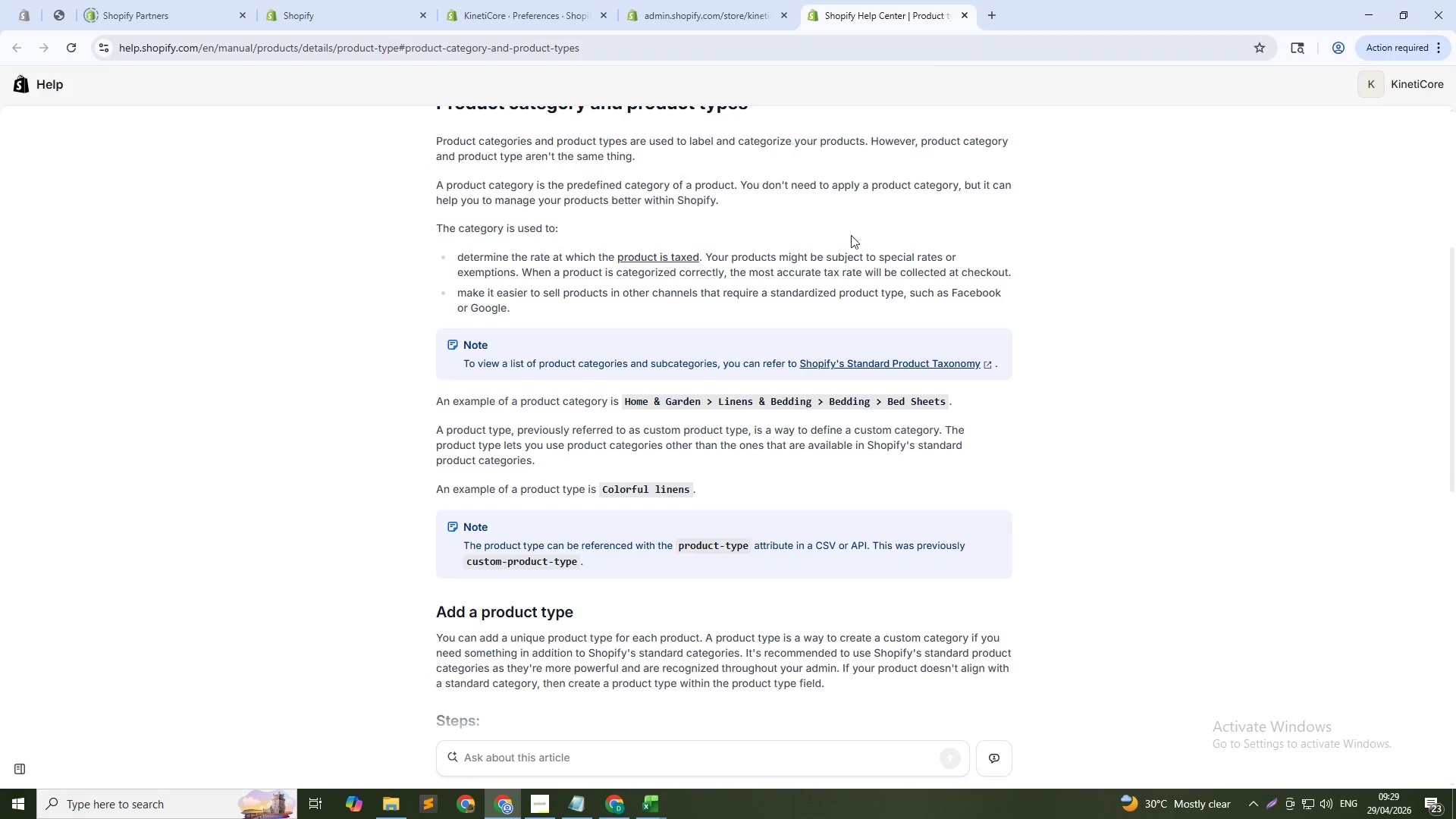 
scroll: coordinate [830, 295], scroll_direction: up, amount: 3.0
 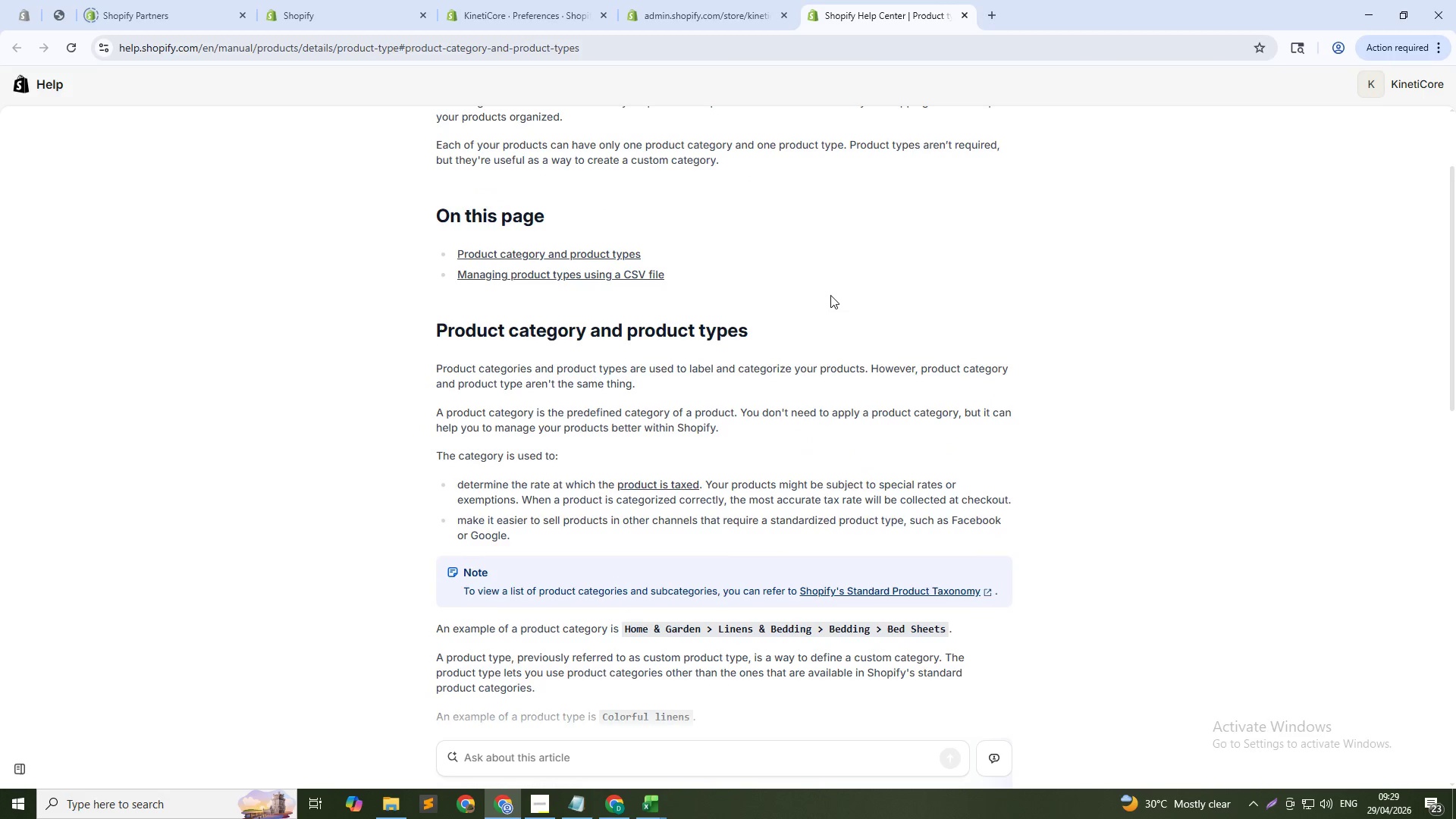 
scroll: coordinate [830, 300], scroll_direction: down, amount: 5.0
 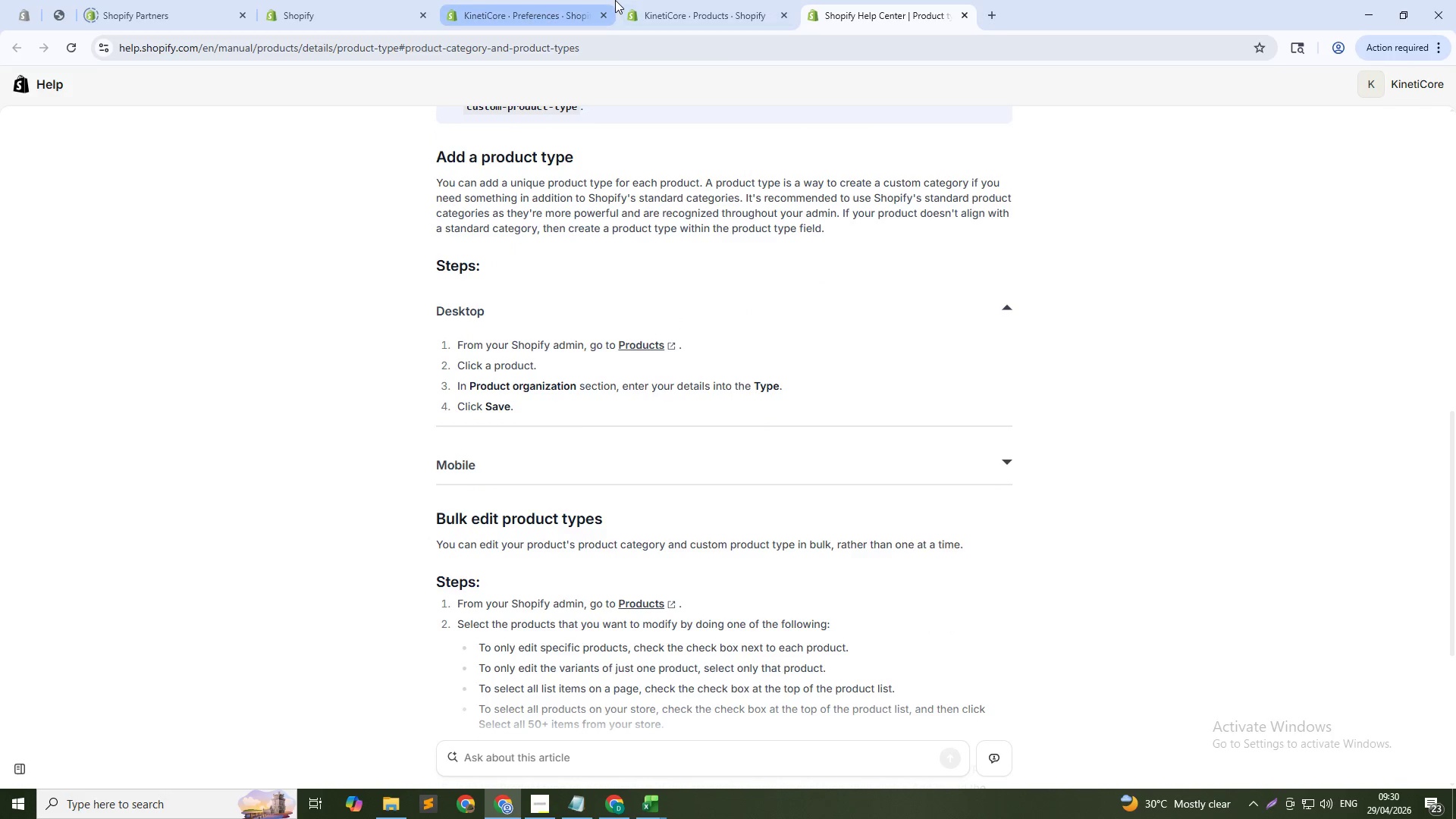 
wait(7.16)
 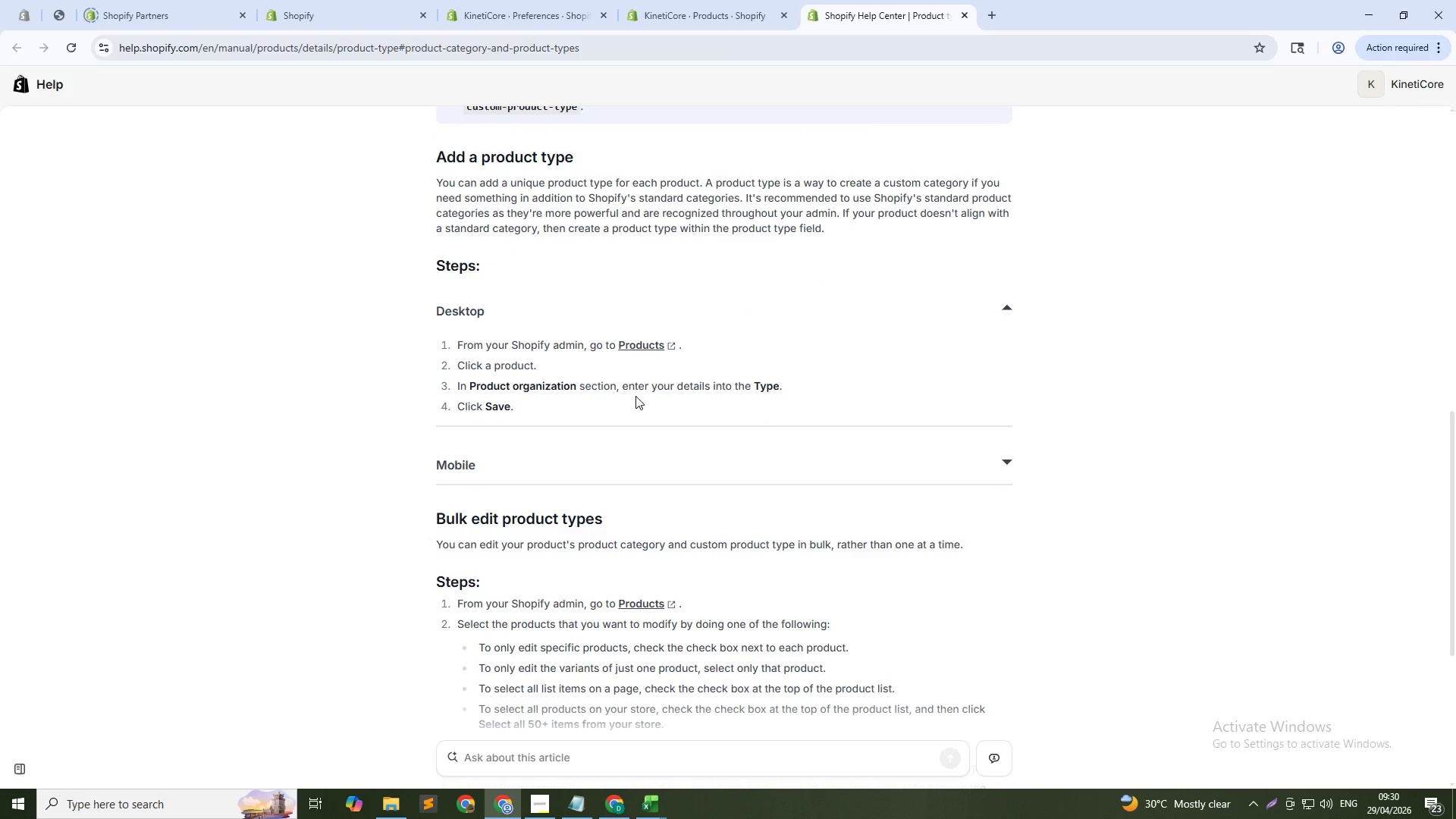 
left_click([656, 6])
 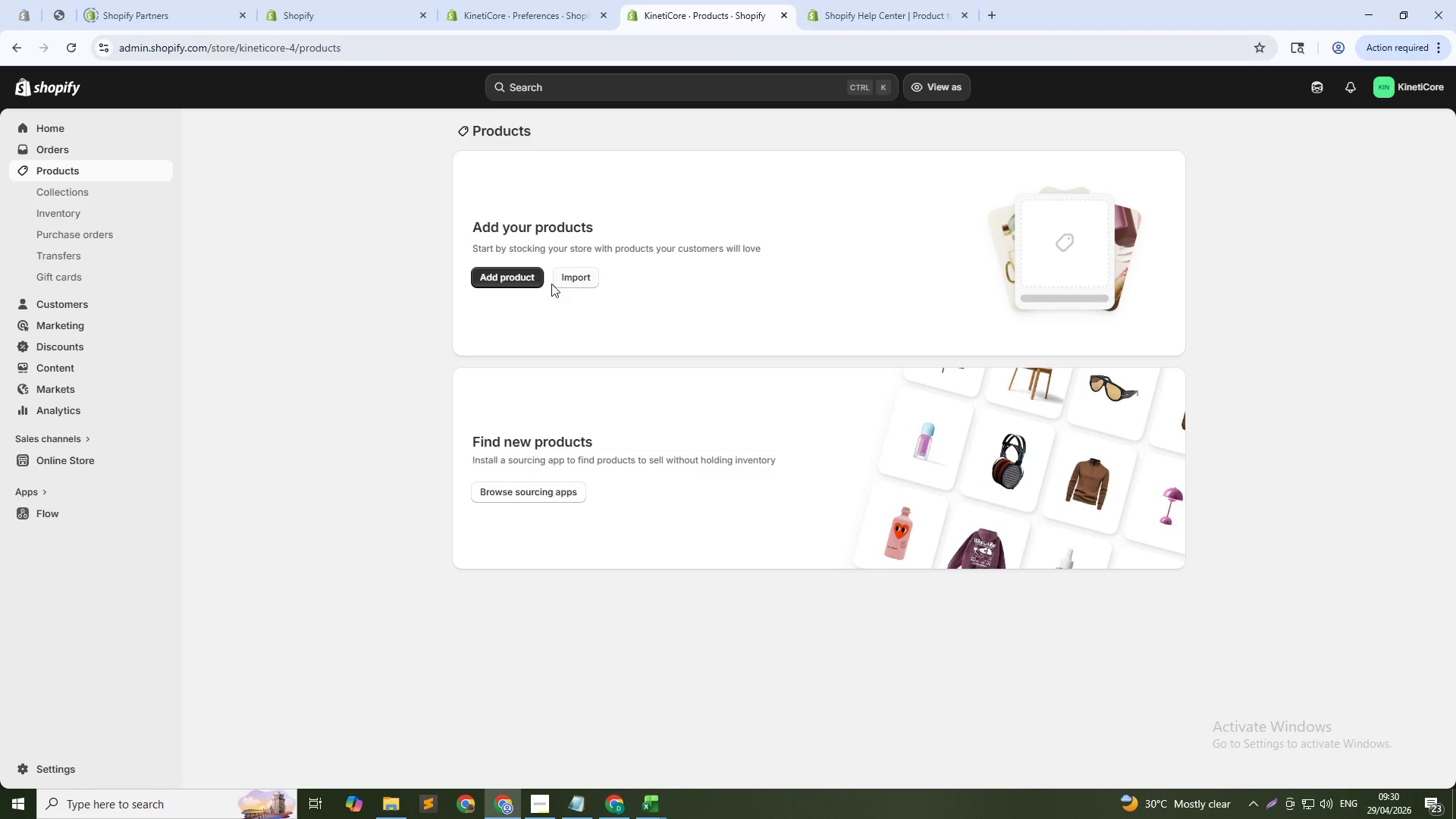 
left_click([201, 50])
 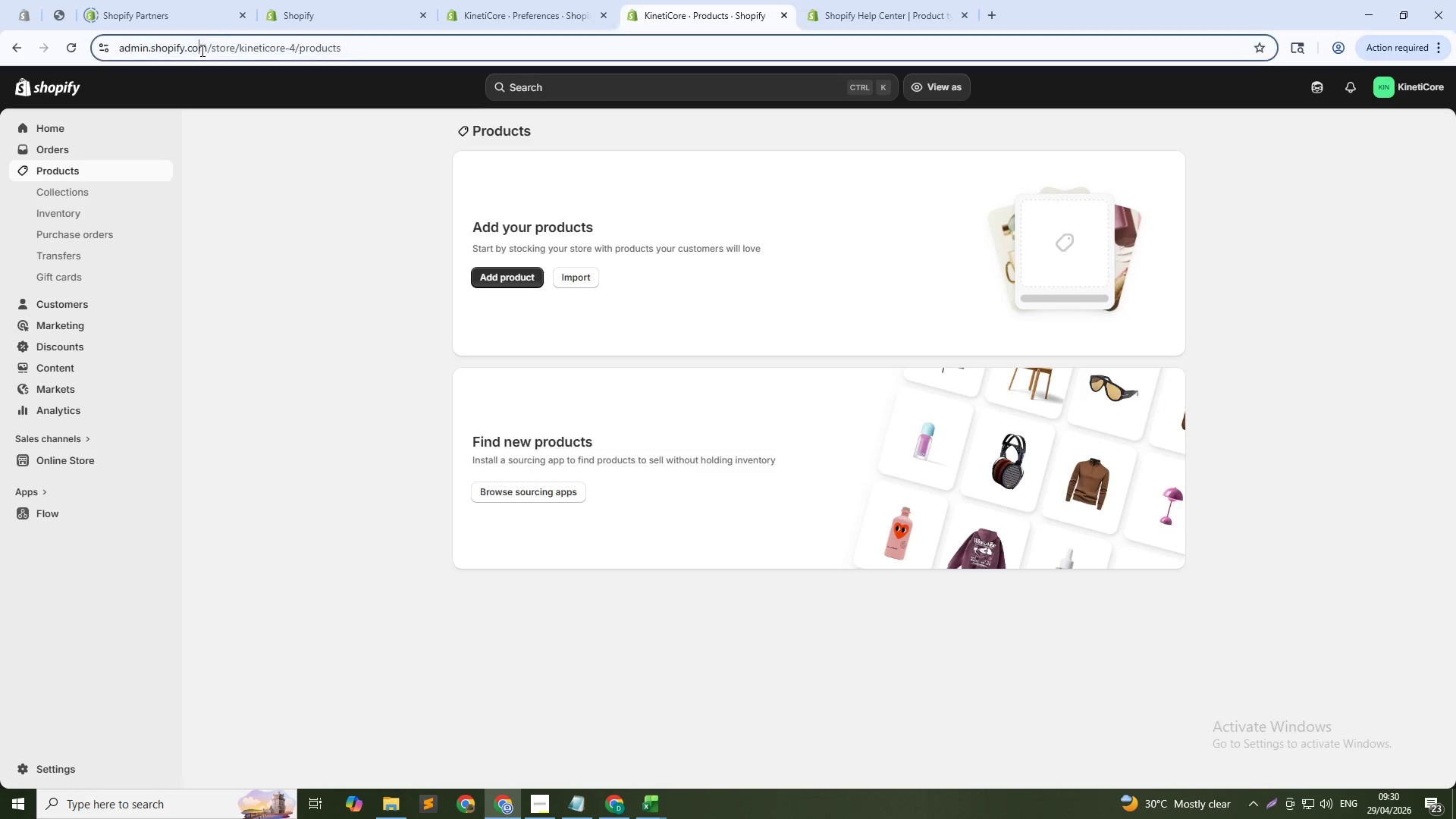 
hold_key(key=F5, duration=1.2)
 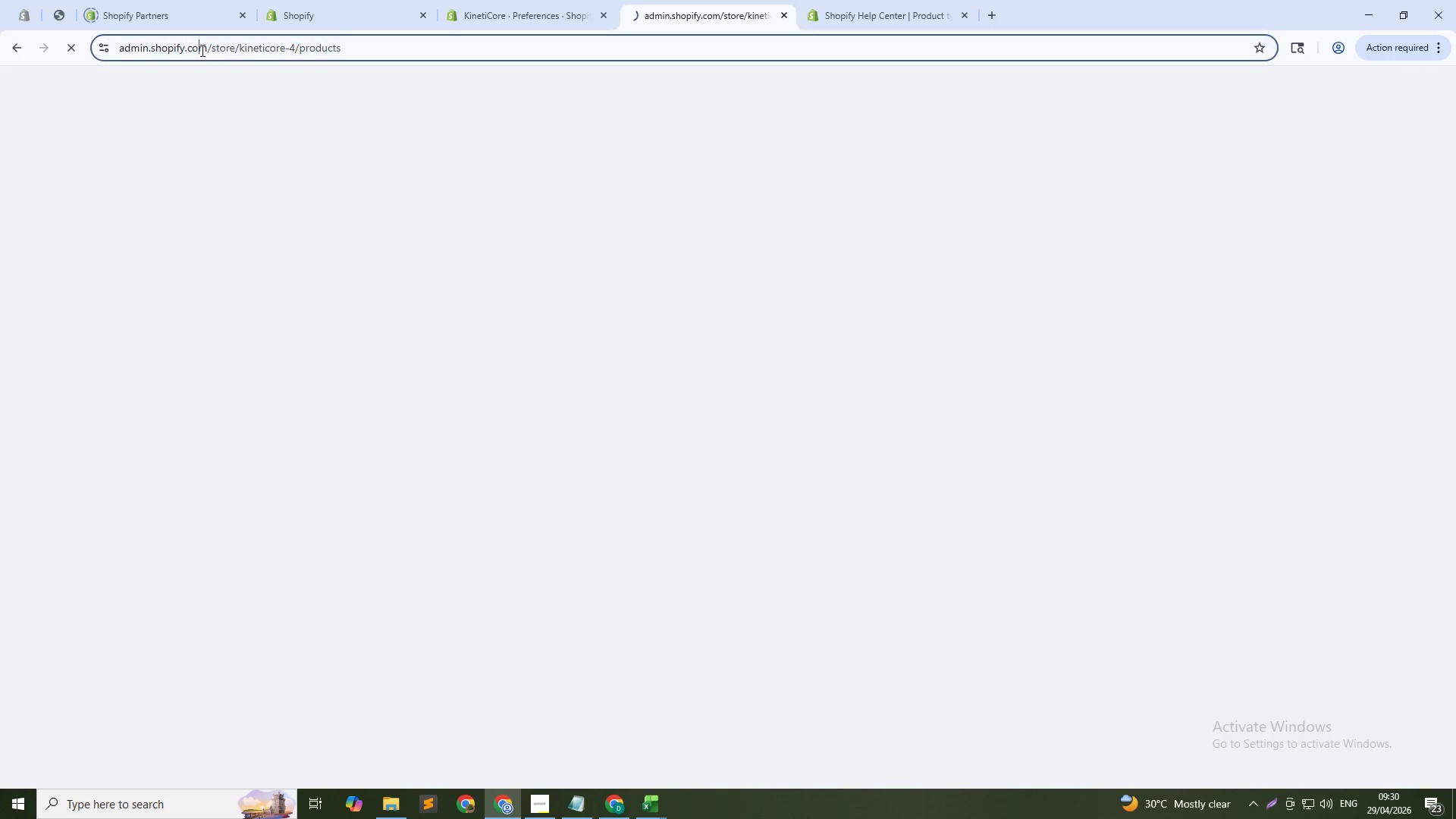 
left_click([201, 50])
 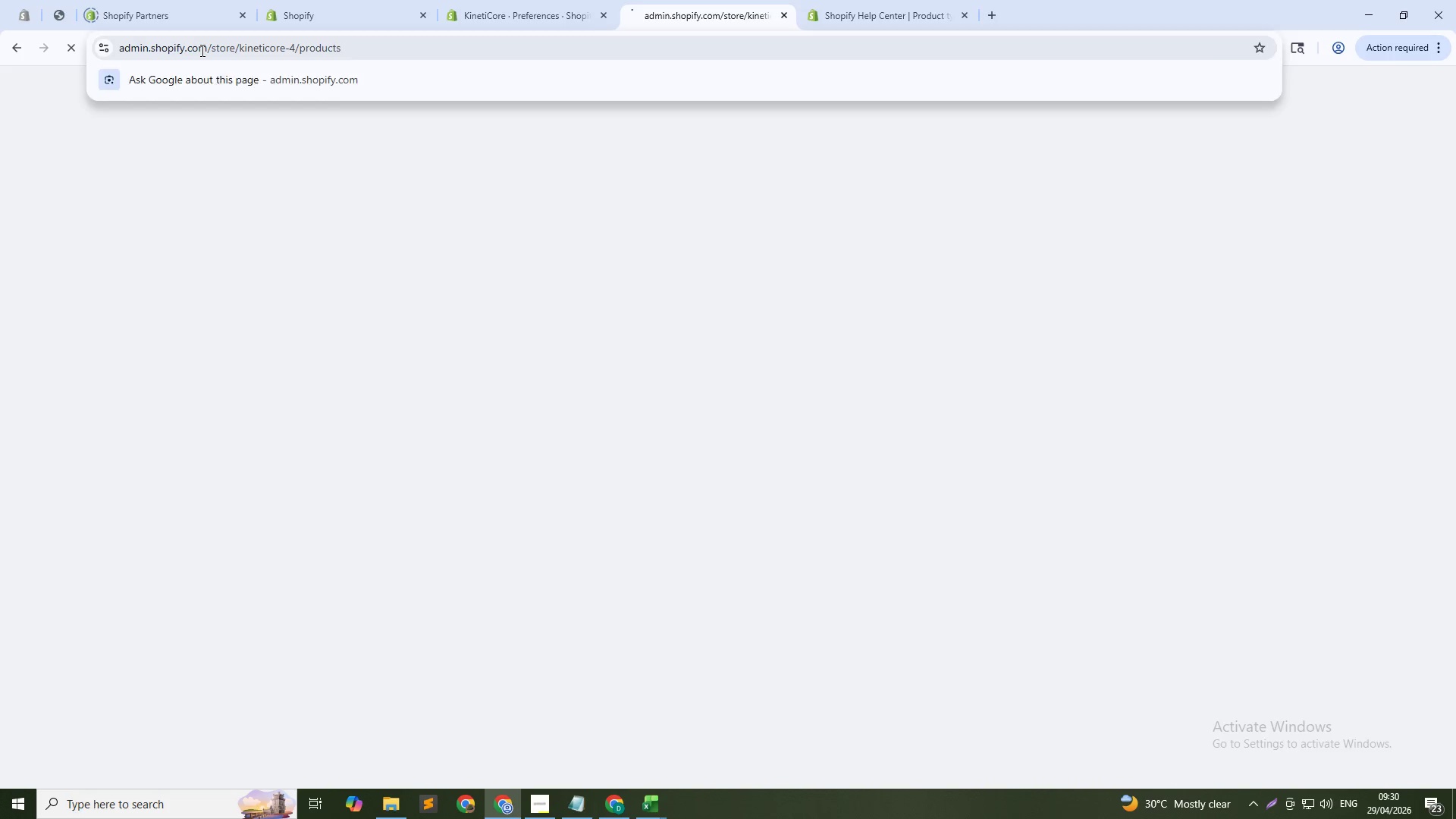 
hold_key(key=F5, duration=0.47)
 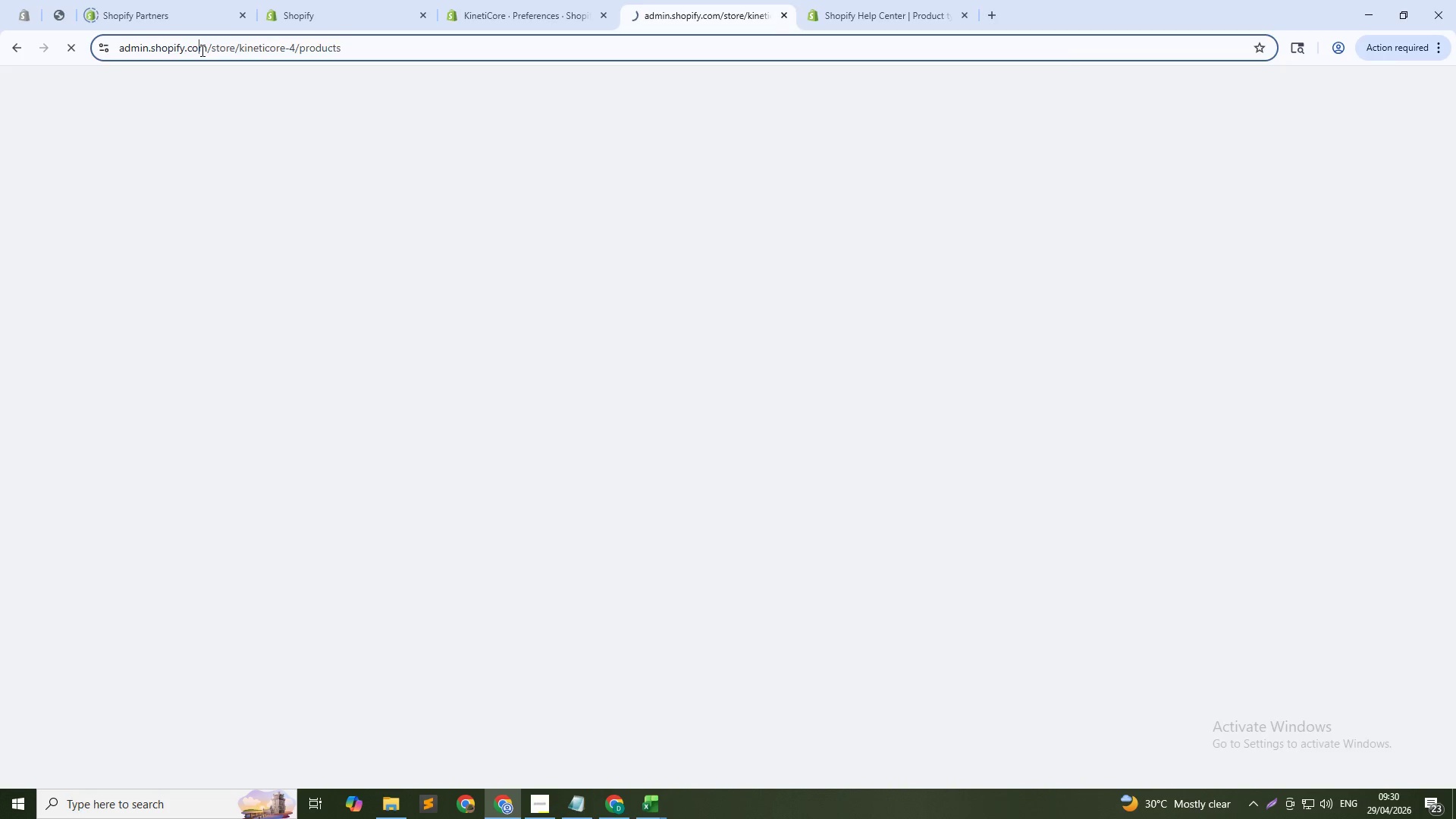 
left_click([201, 50])
 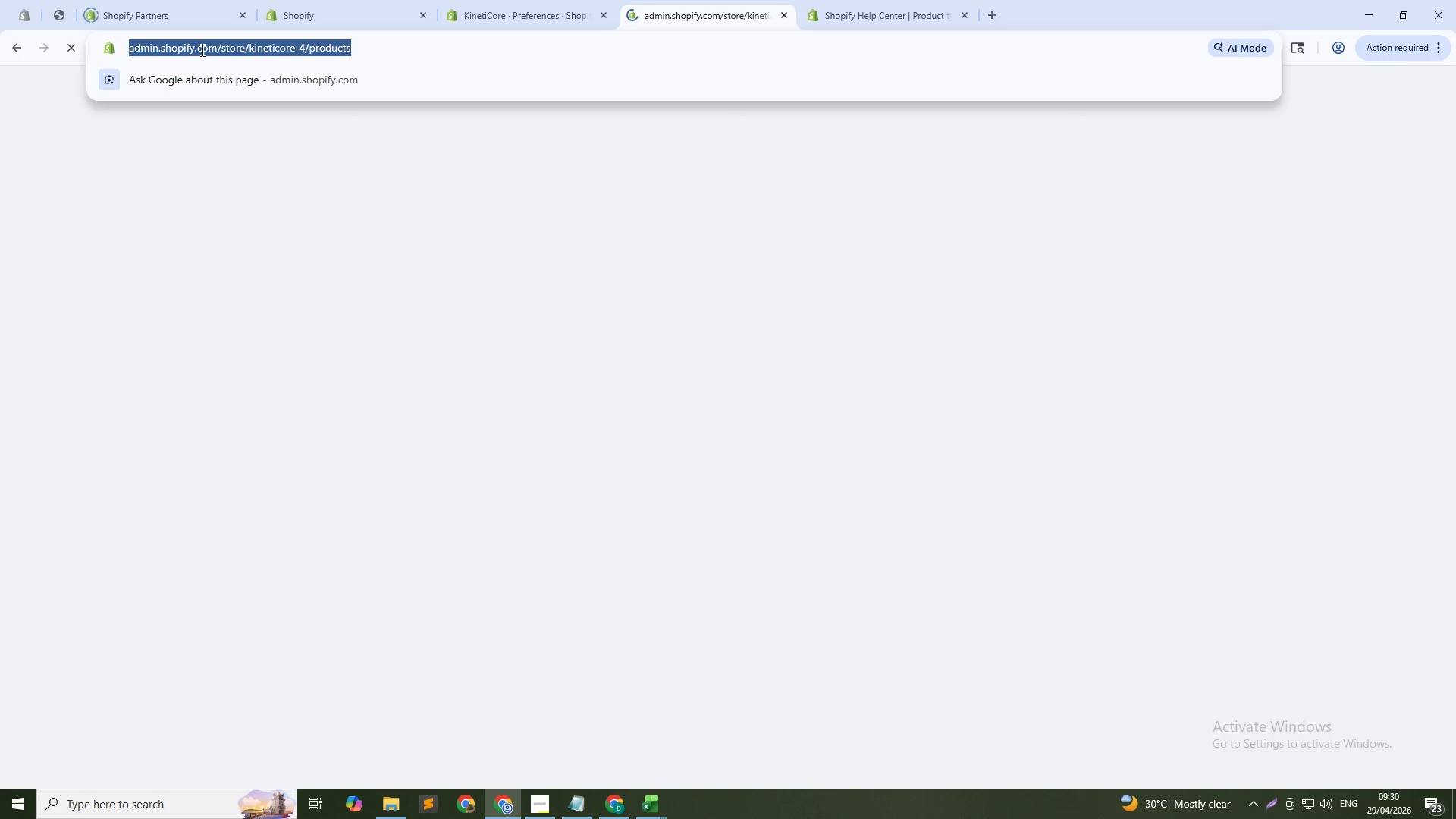 
key(F5)
 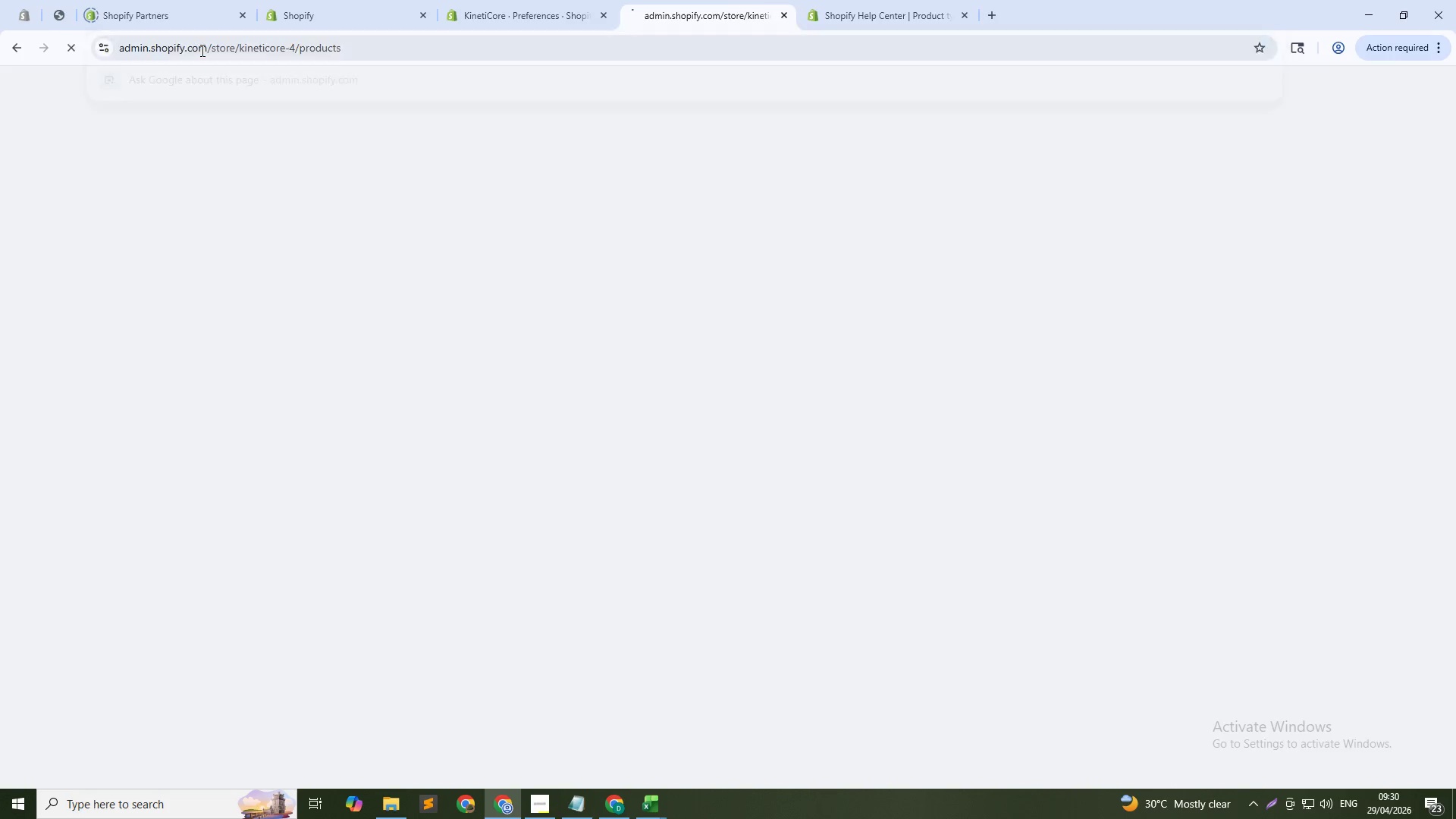 
left_click([201, 50])
 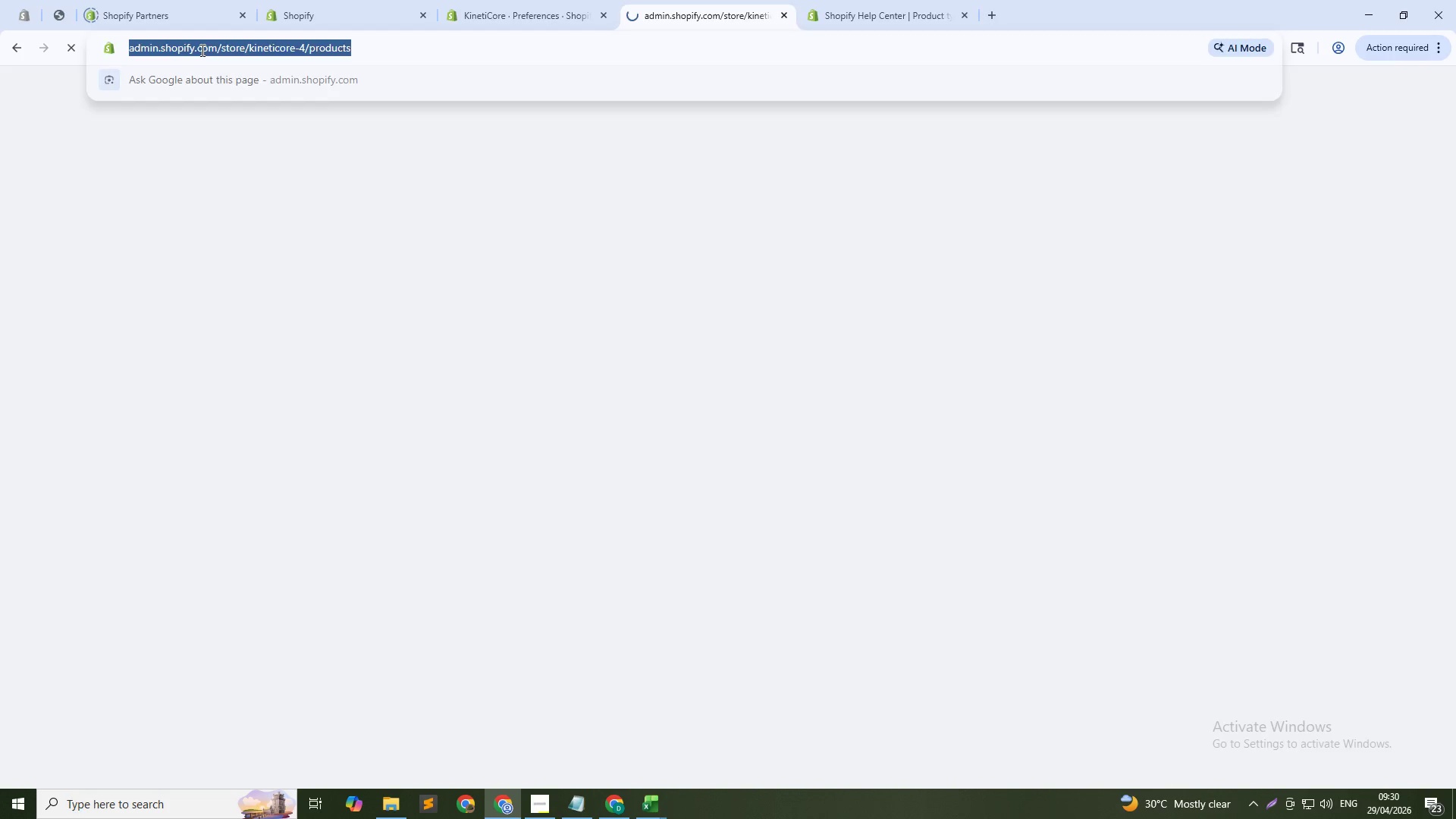 
key(F5)
 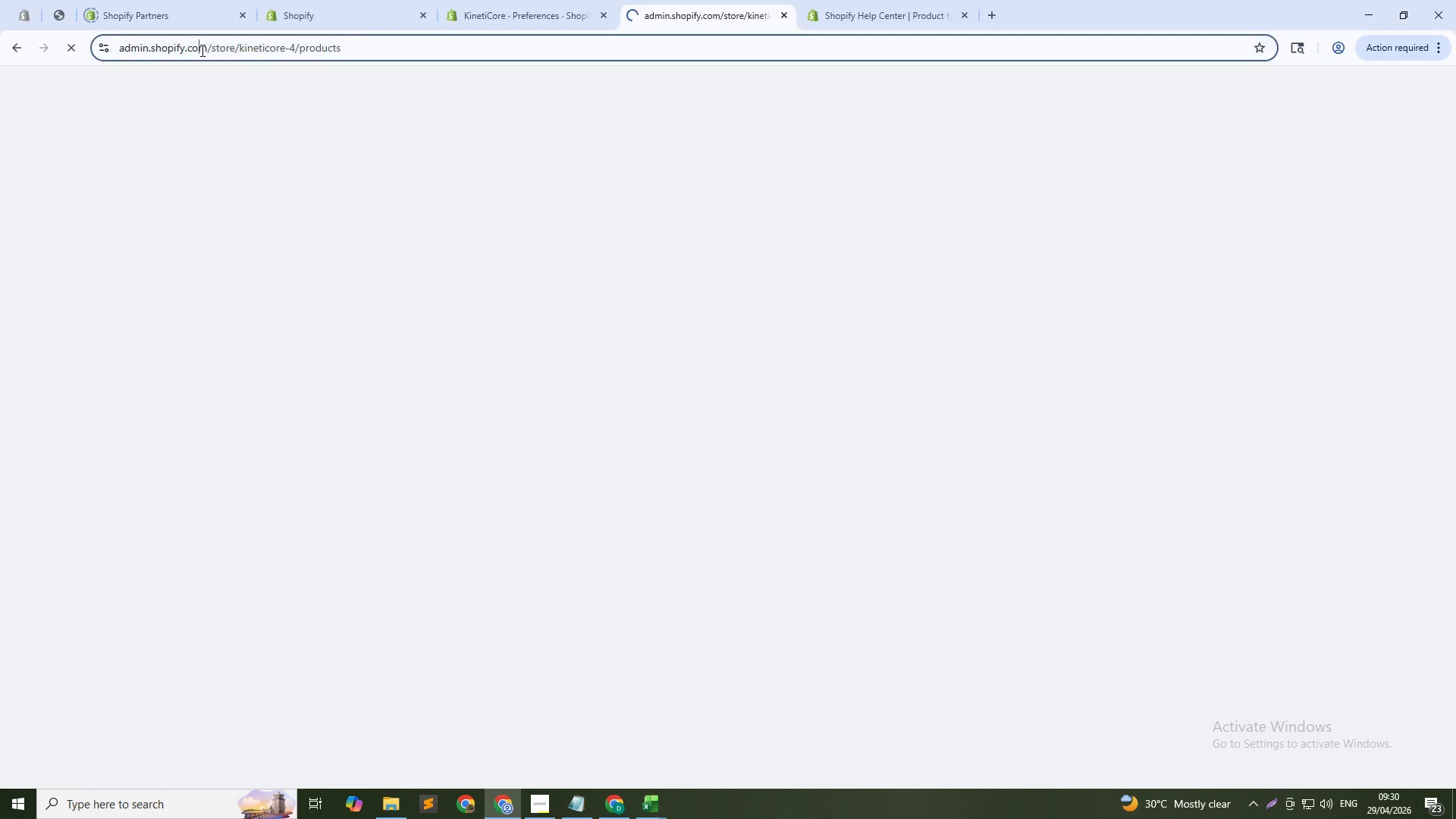 
left_click([201, 50])
 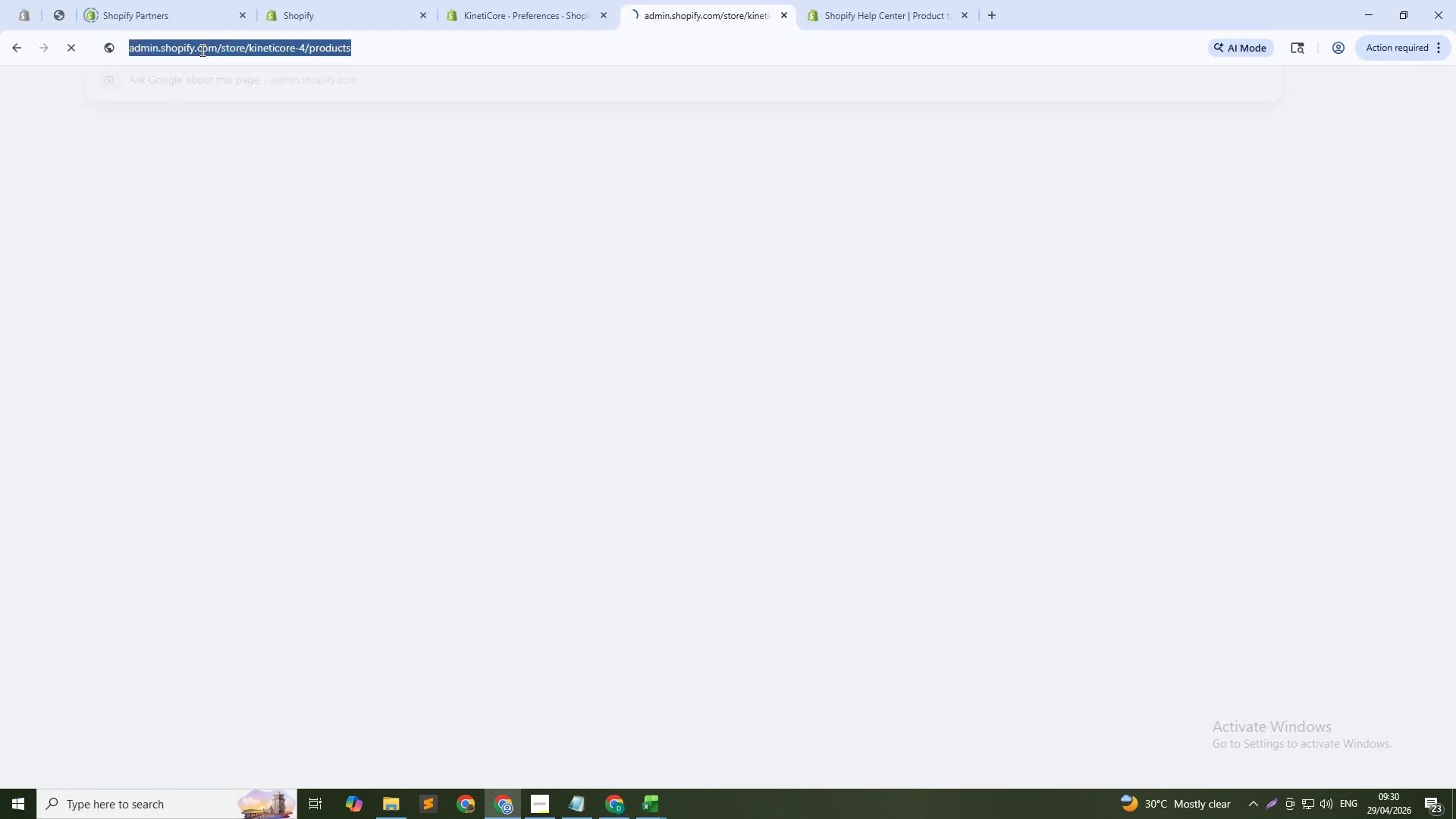 
key(F5)
 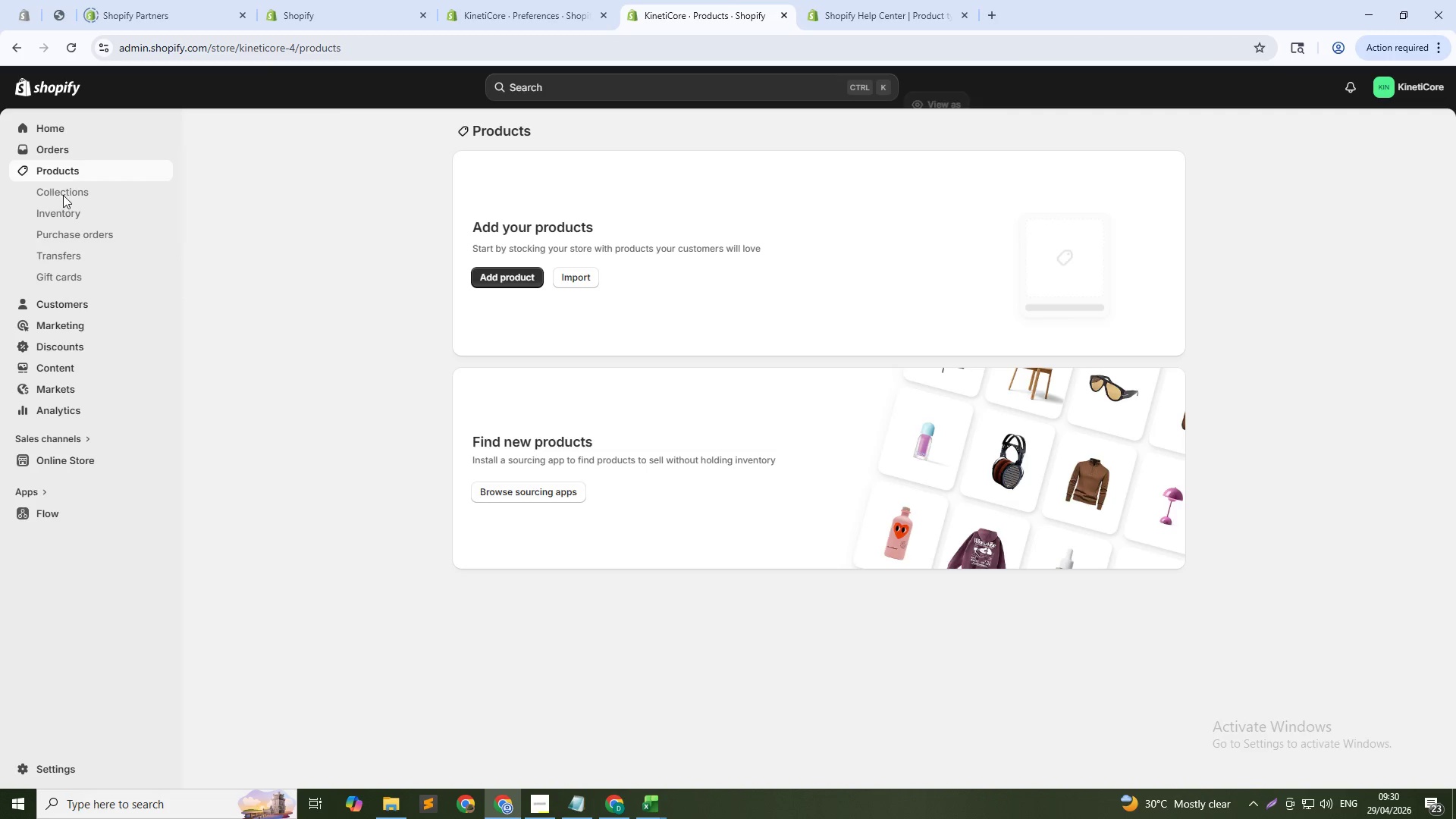 
wait(5.41)
 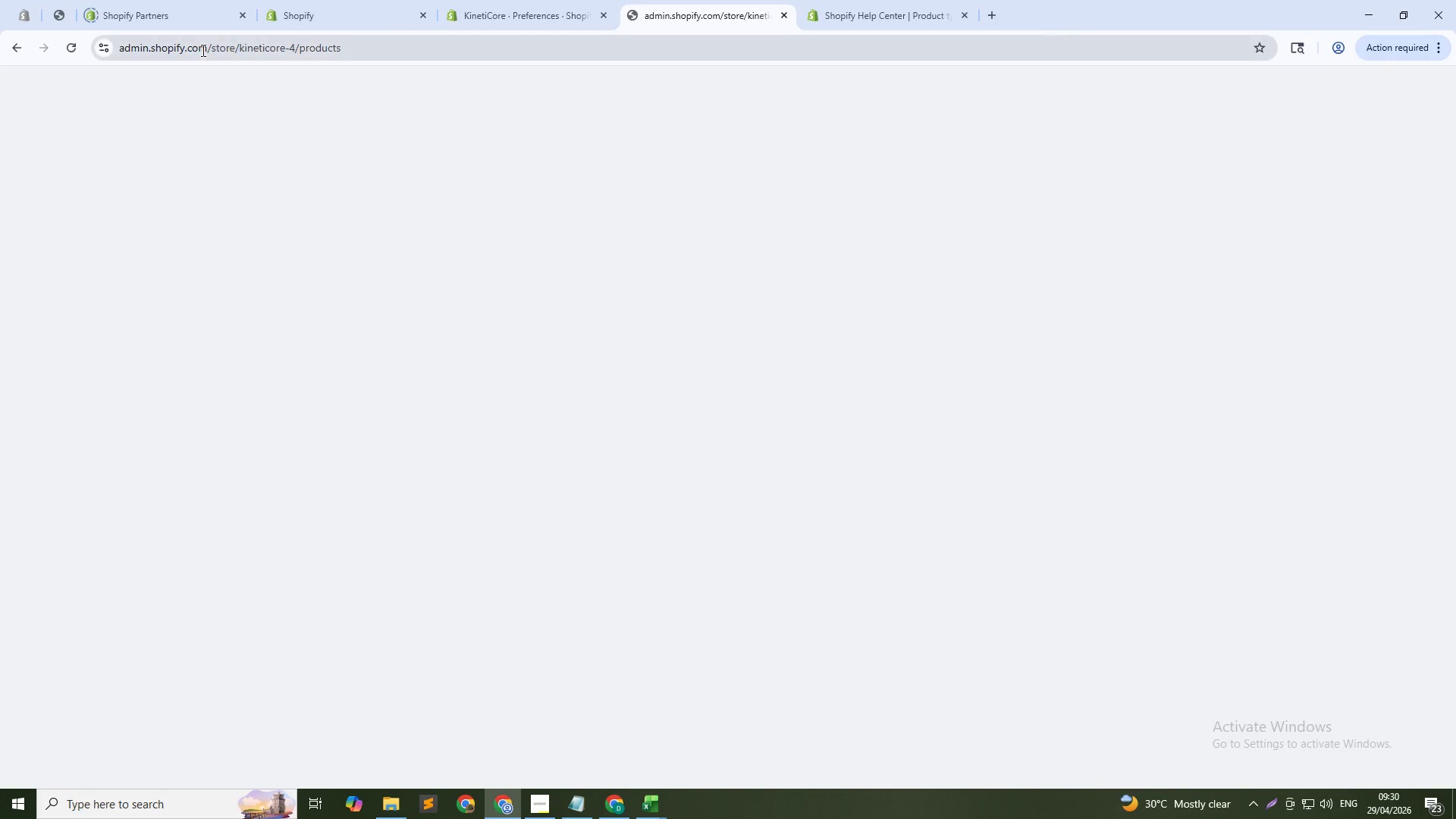 
left_click([44, 190])
 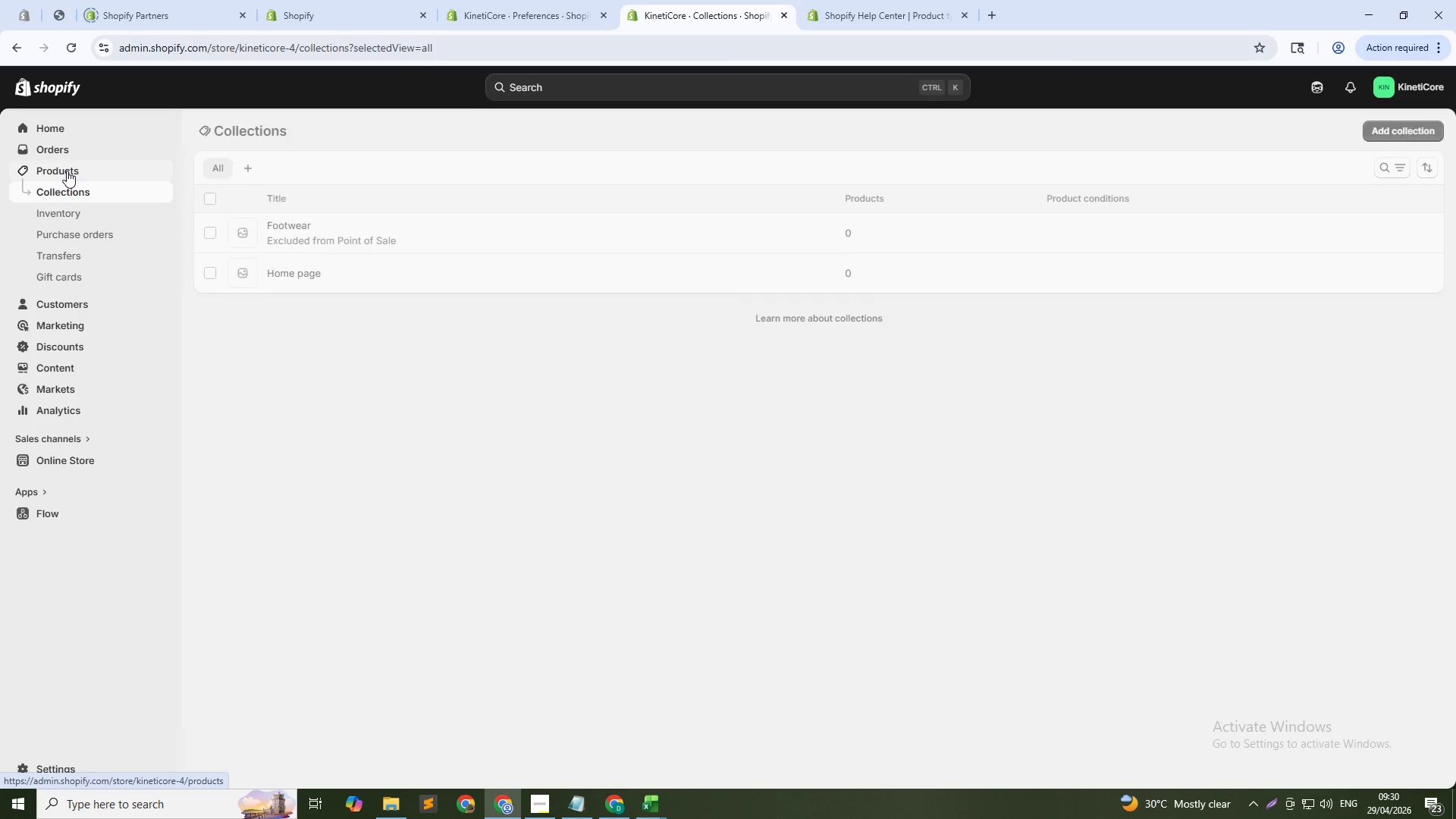 
left_click([67, 170])
 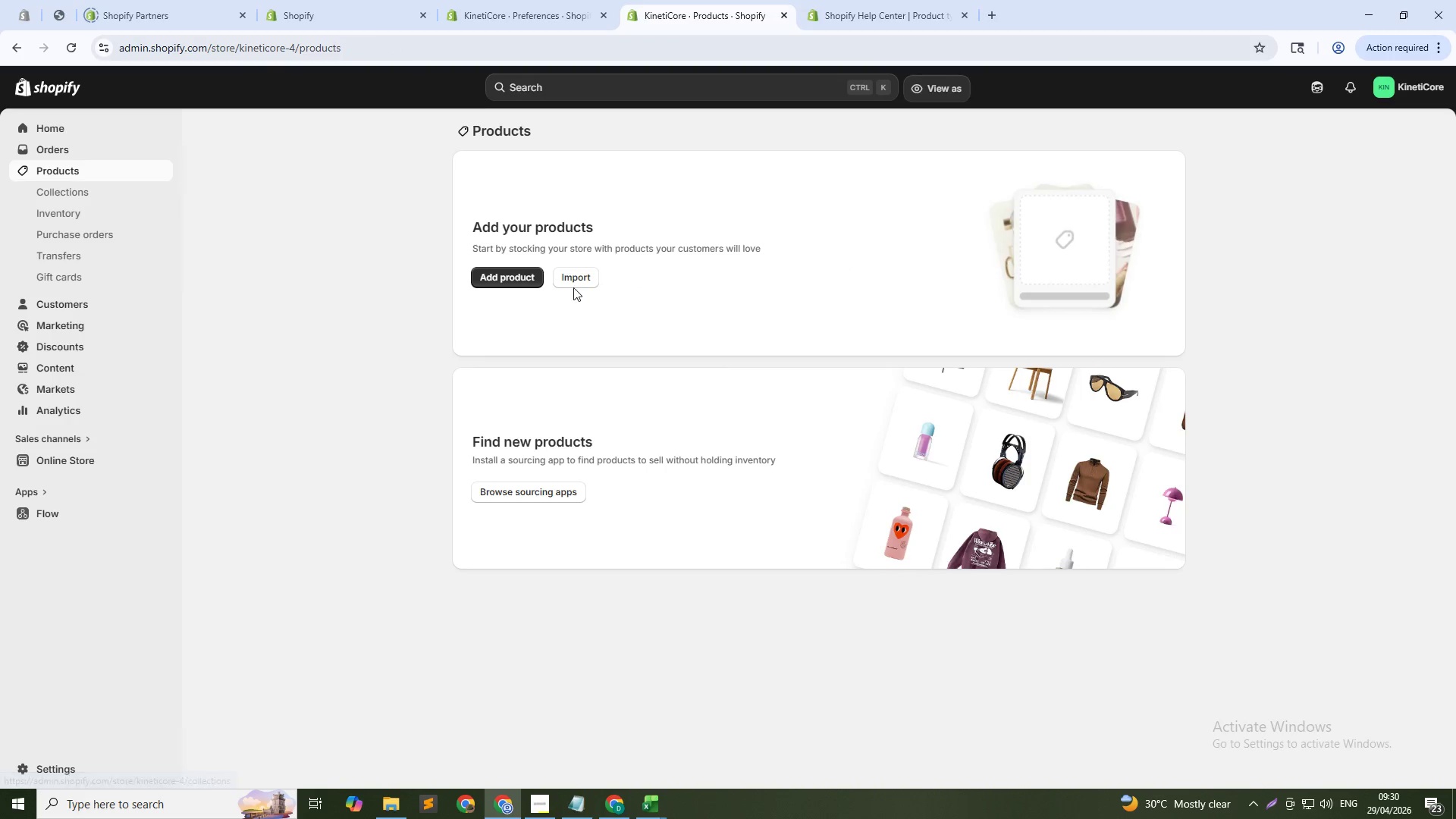 
left_click([570, 278])
 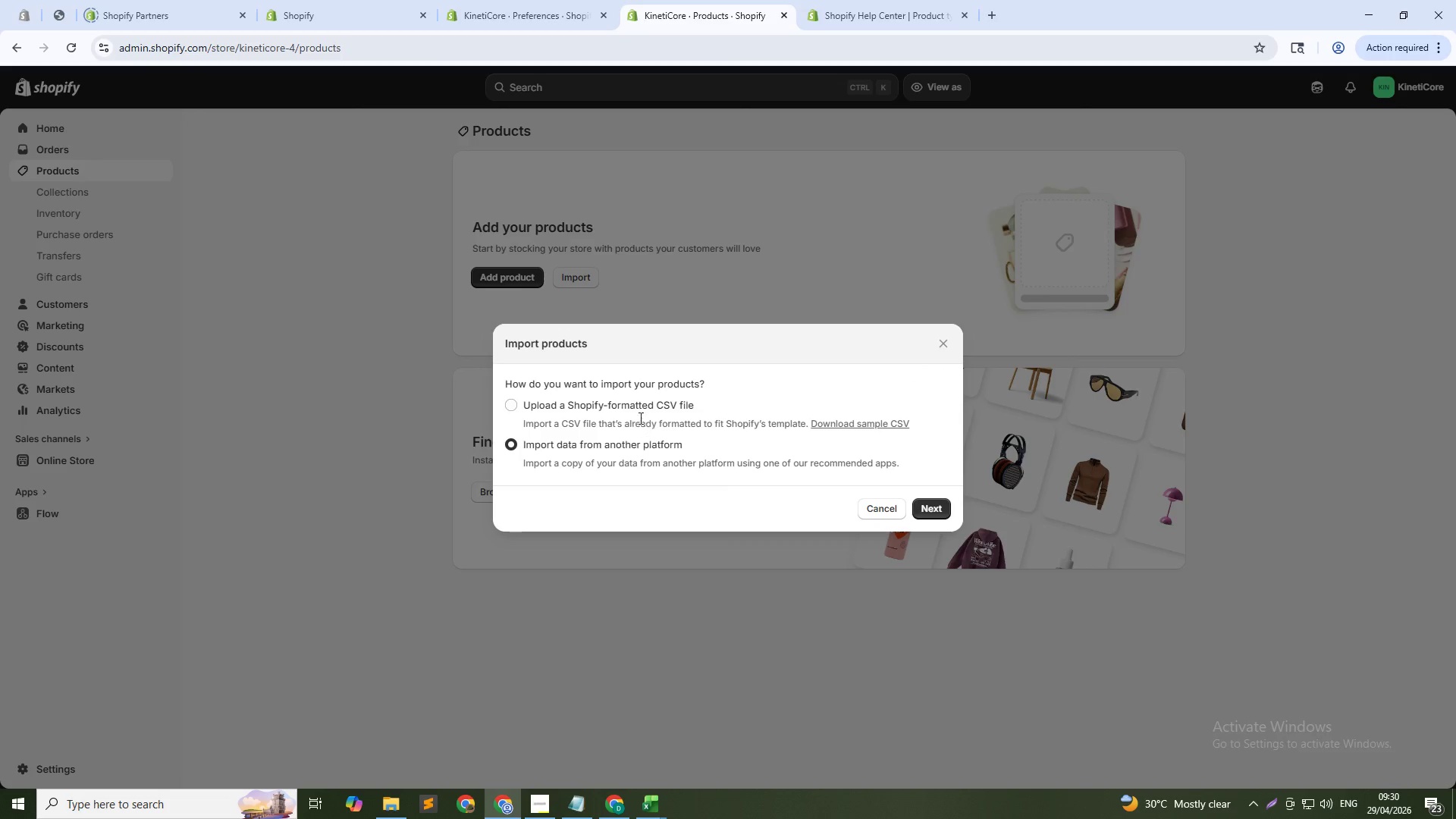 
left_click([632, 421])
 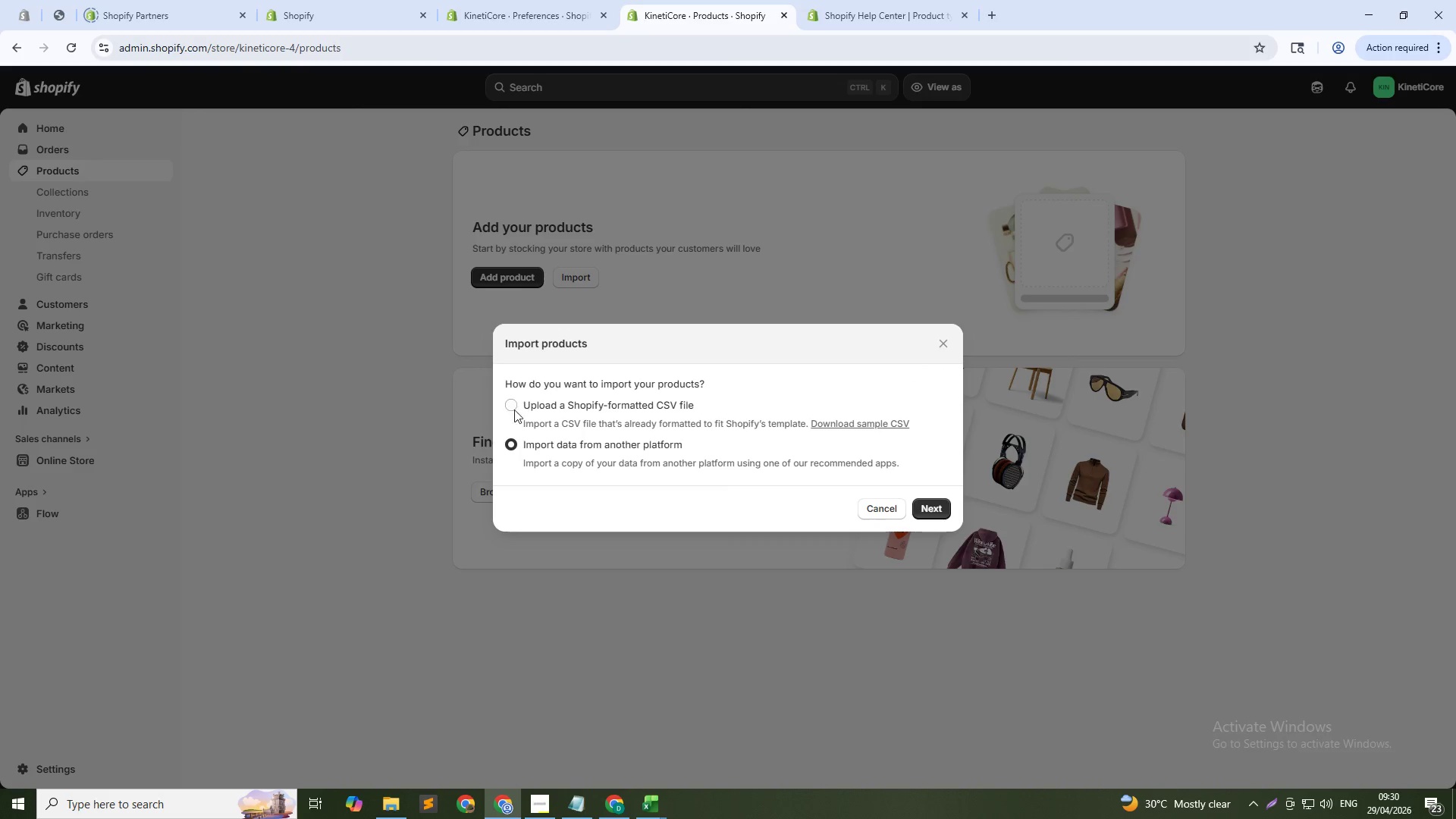 
left_click([505, 406])
 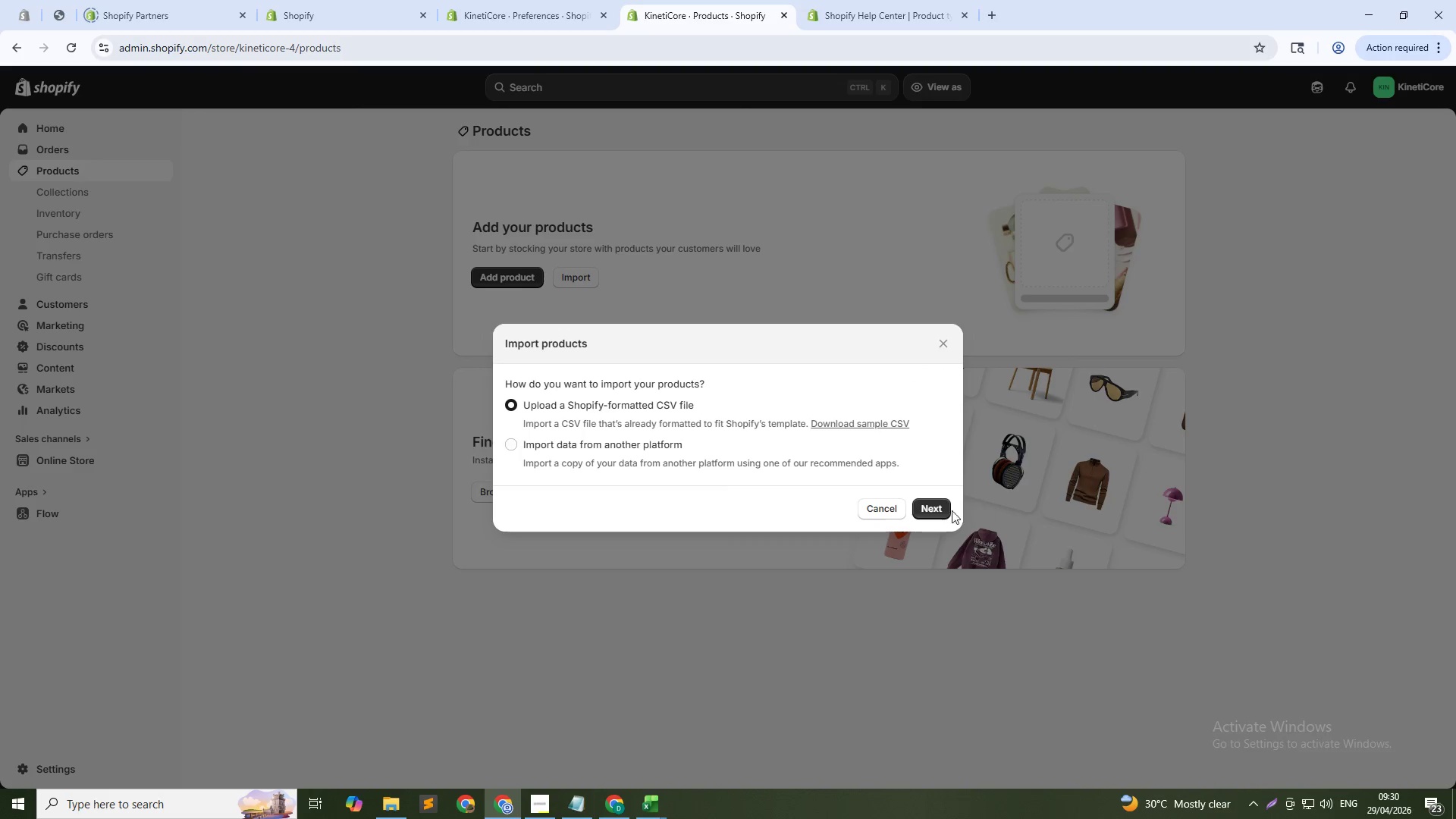 
left_click([938, 509])
 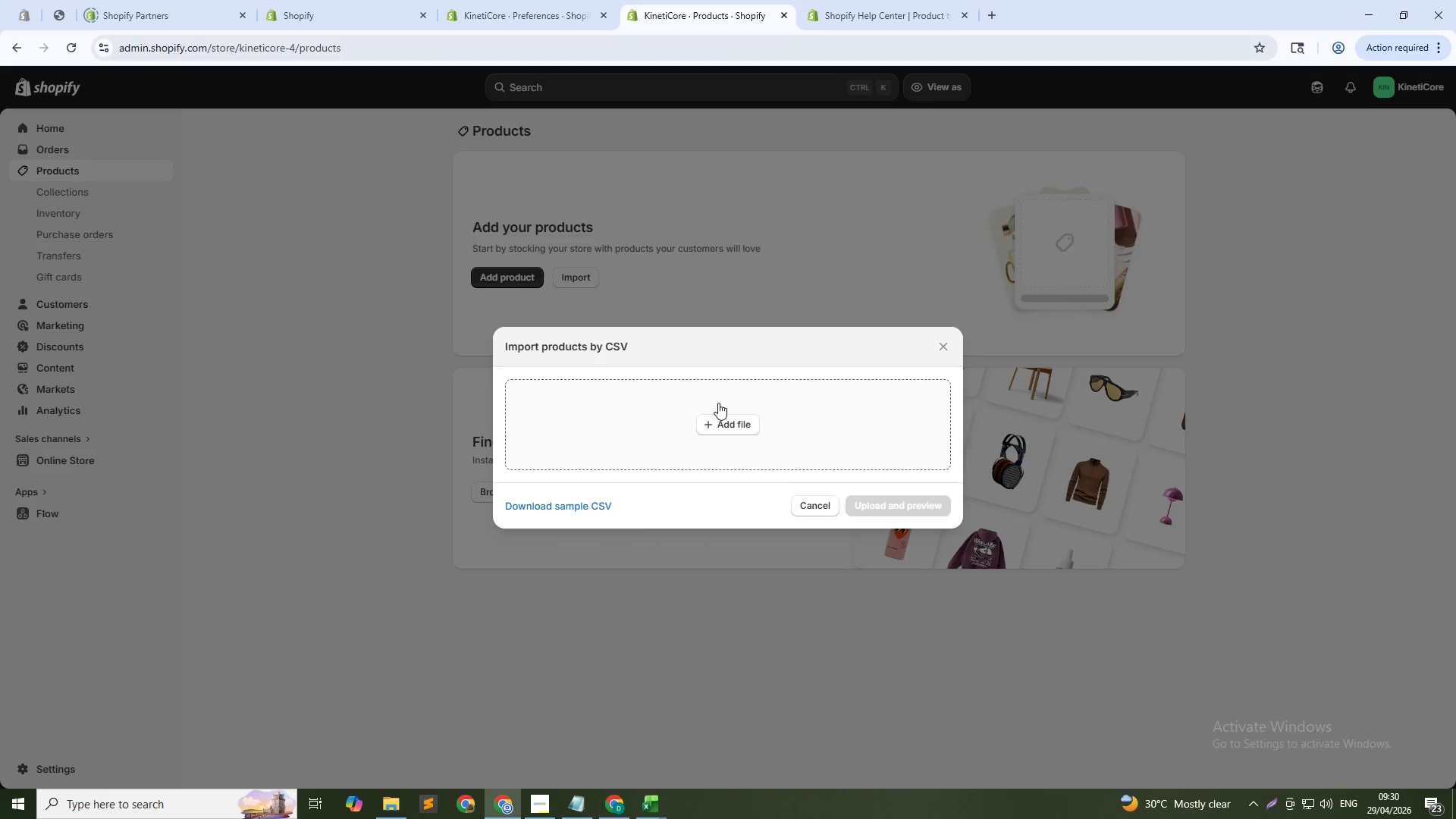 
left_click([744, 425])
 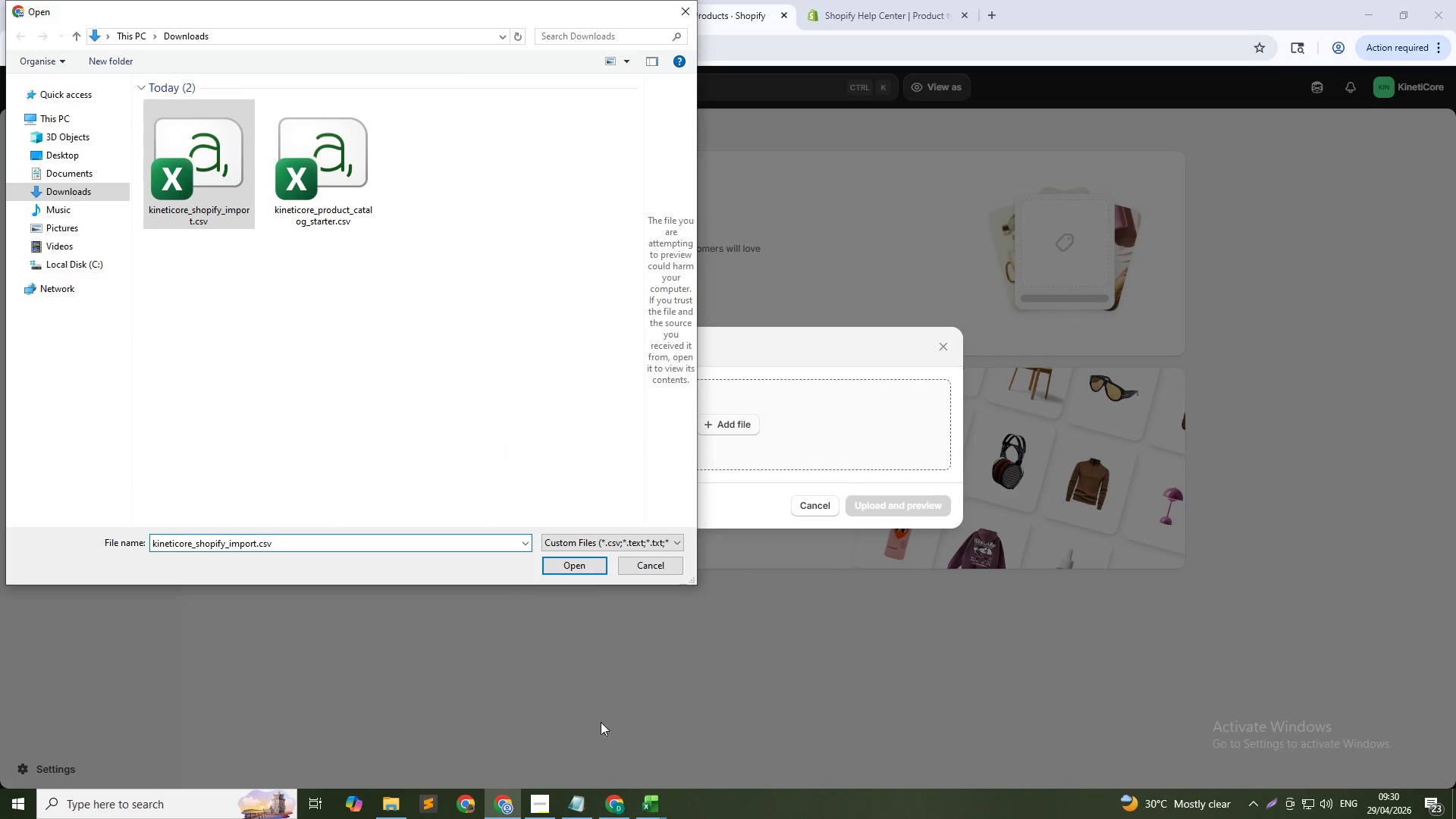 
left_click([596, 568])
 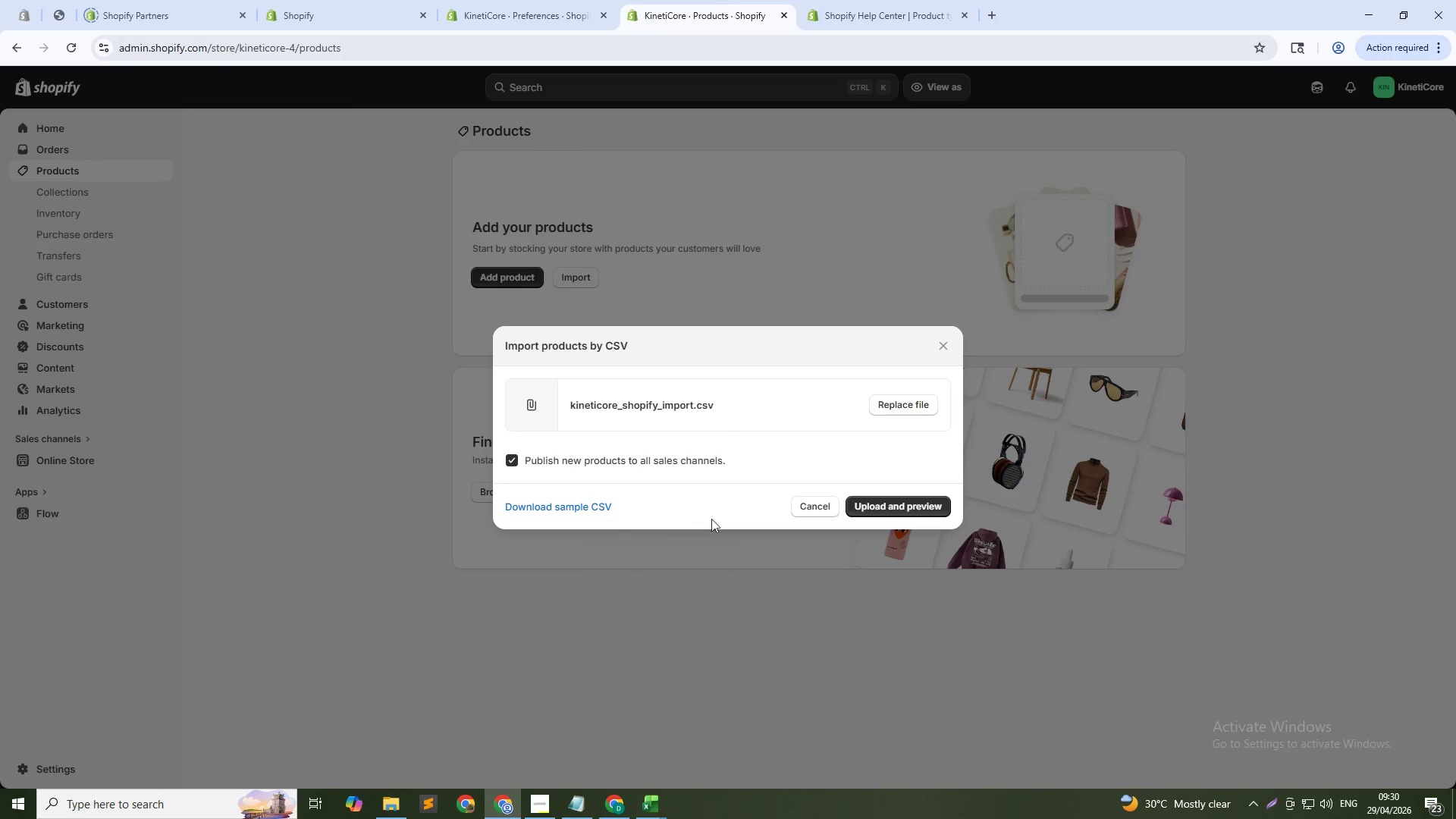 
left_click([913, 507])
 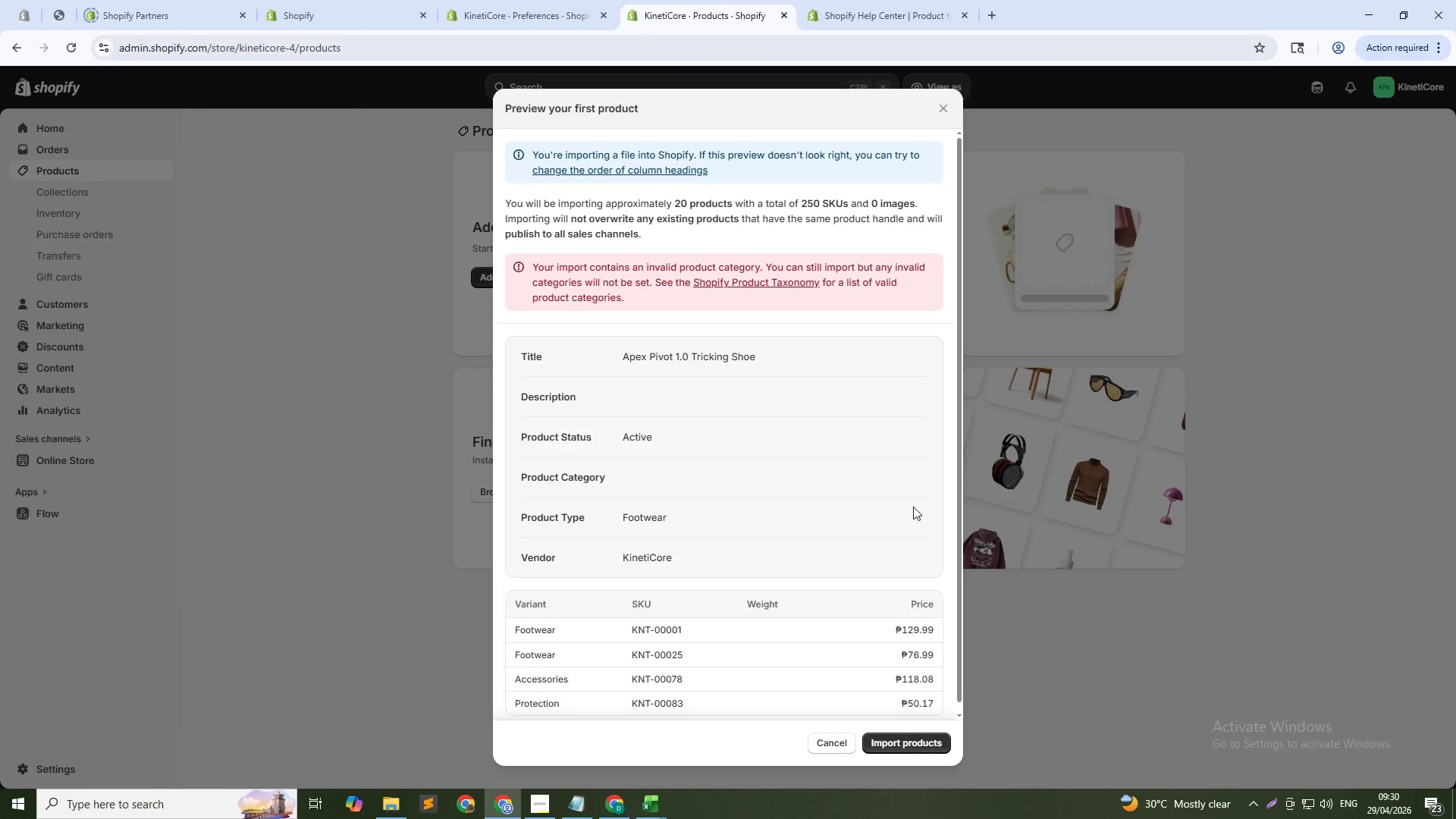 
wait(11.77)
 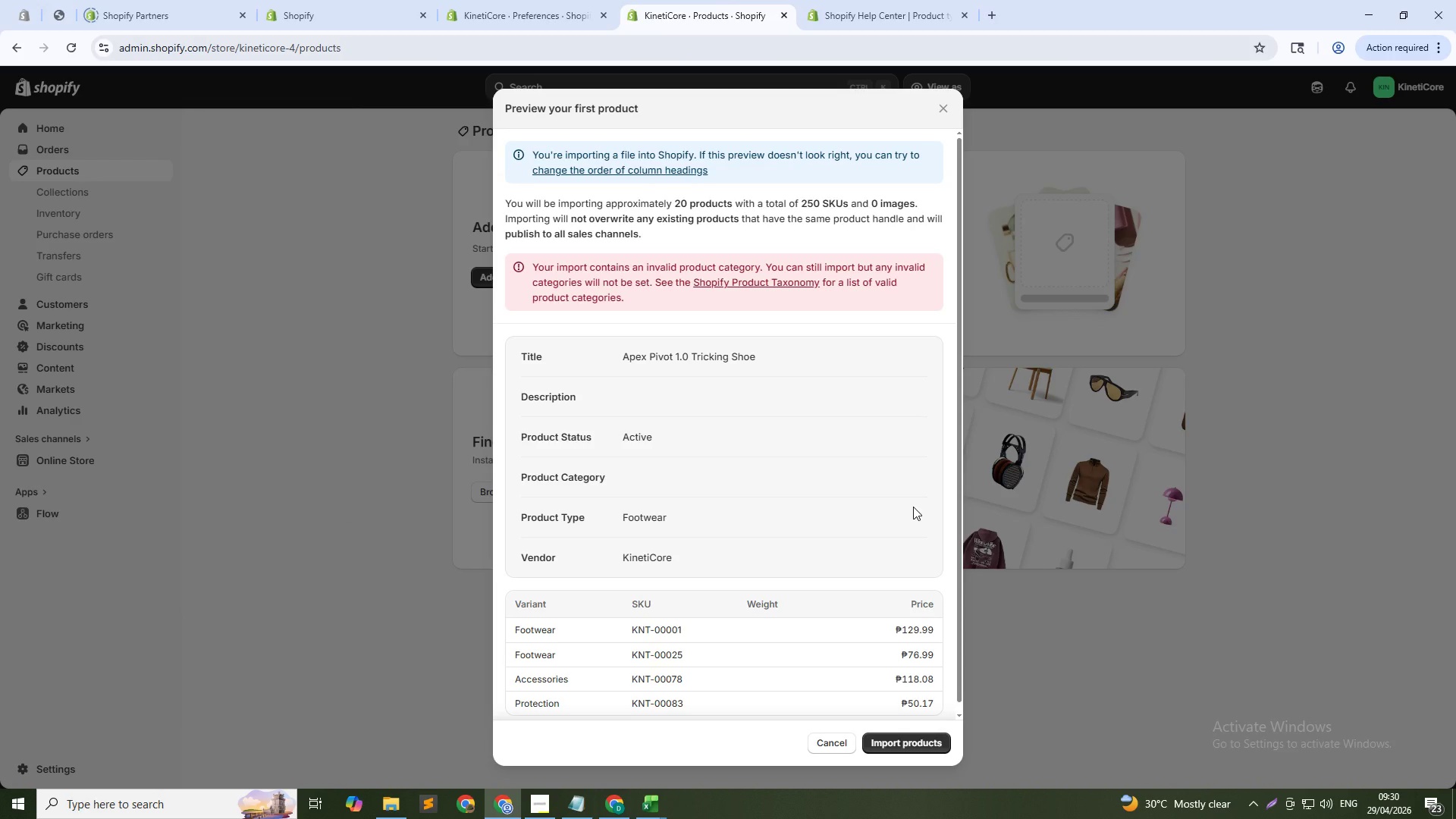 
scroll: coordinate [785, 577], scroll_direction: down, amount: 3.0
 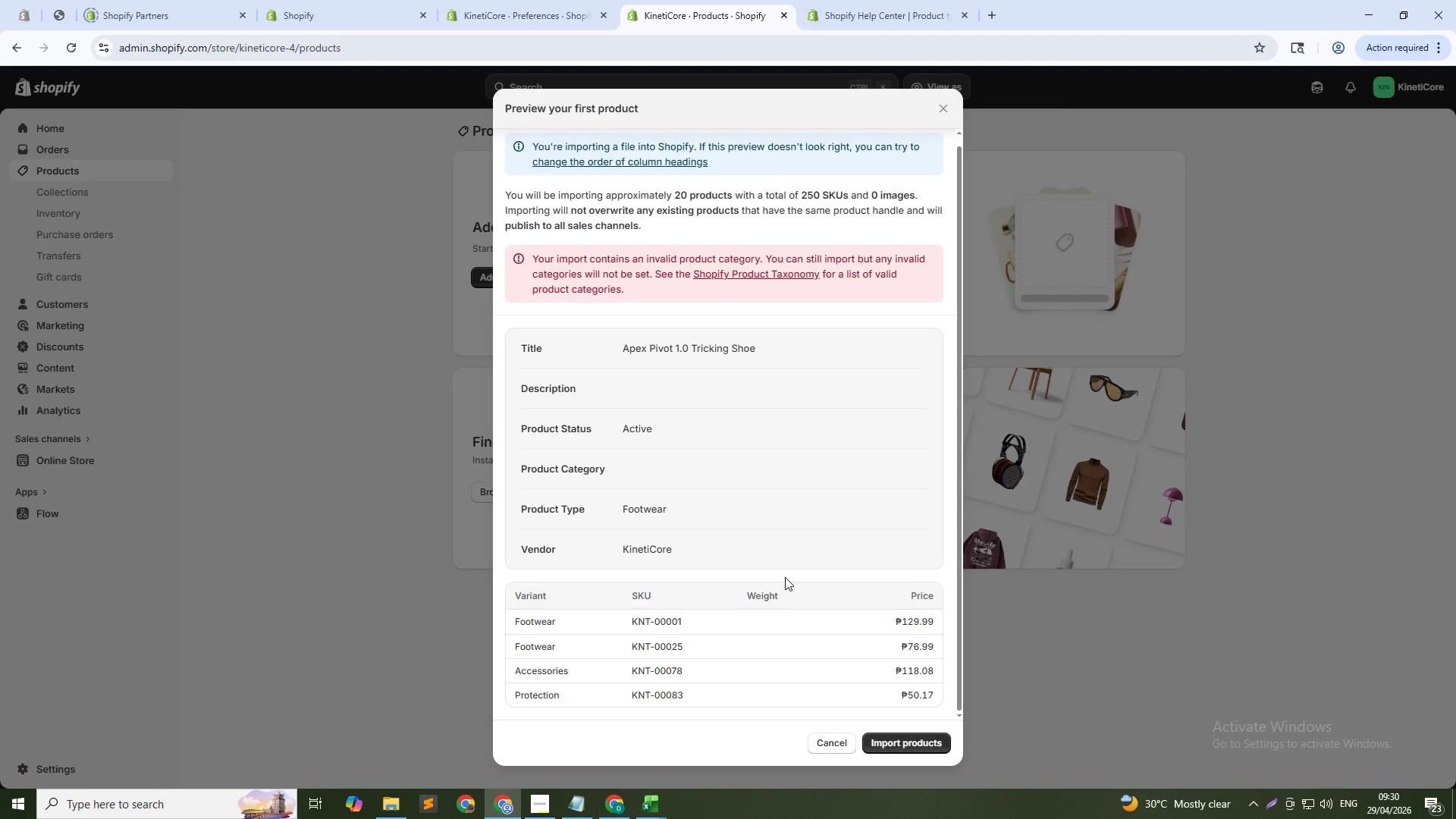 
scroll: coordinate [587, 381], scroll_direction: up, amount: 5.0
 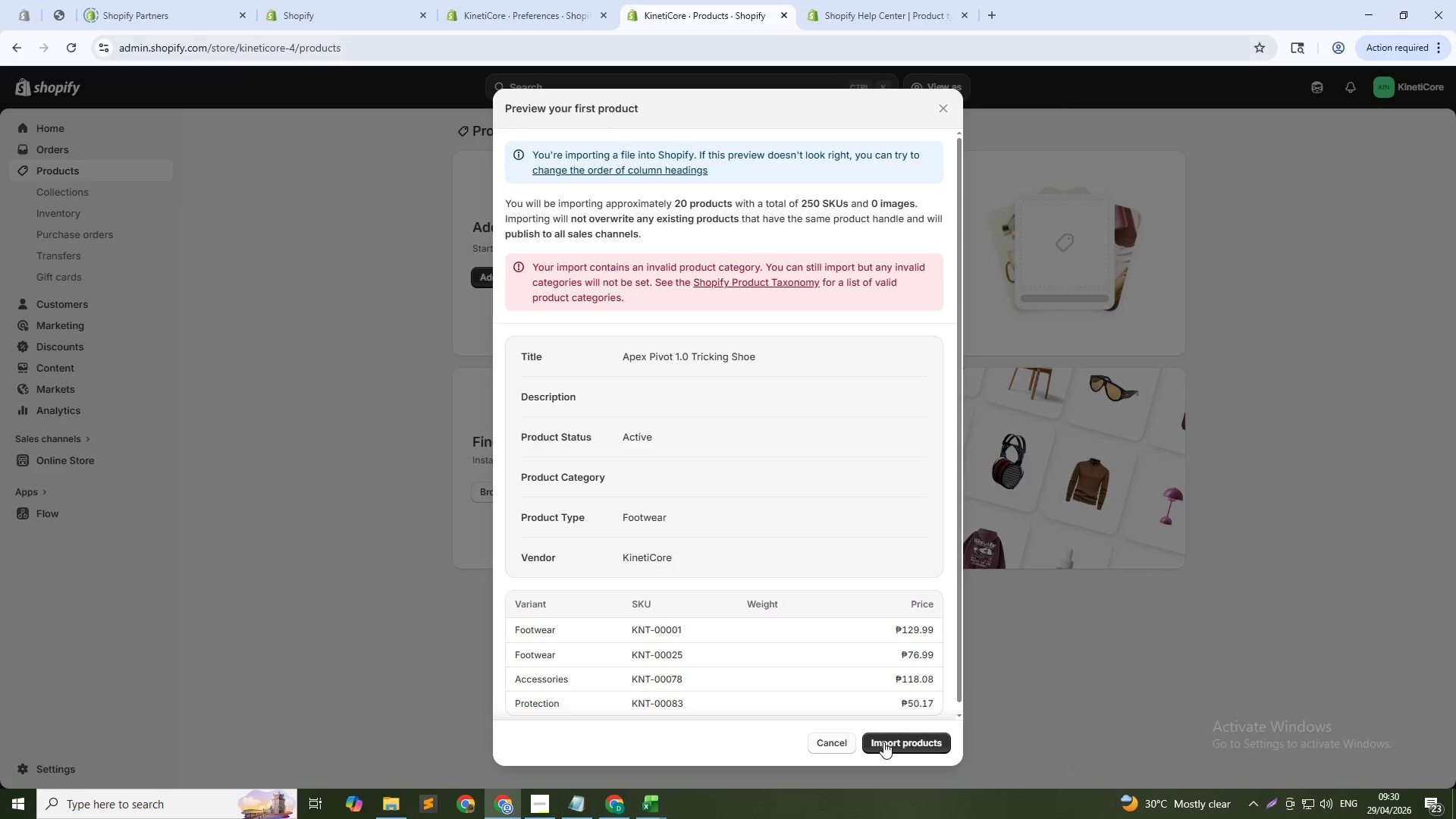 
left_click([918, 742])
 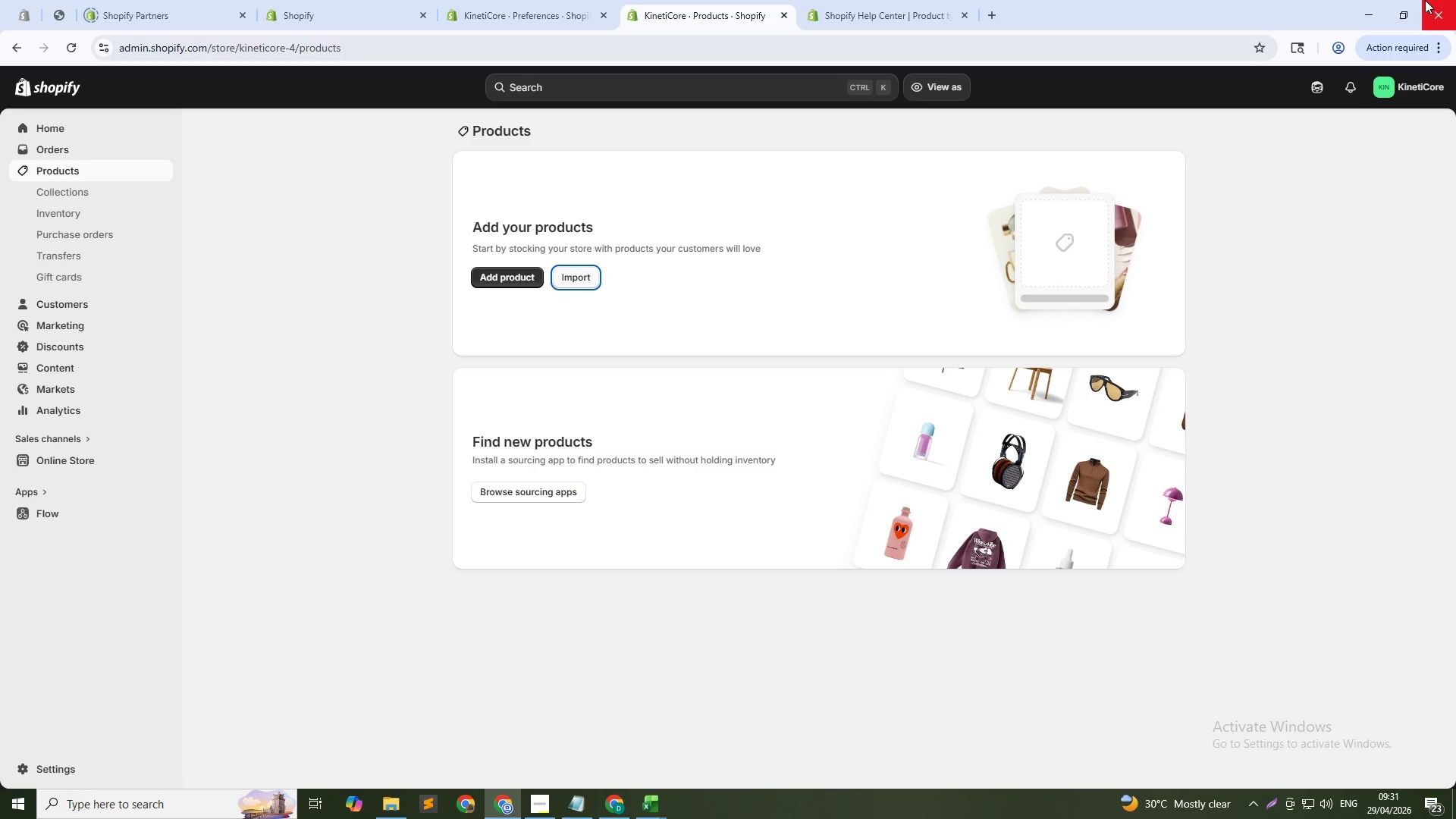 
wait(25.72)
 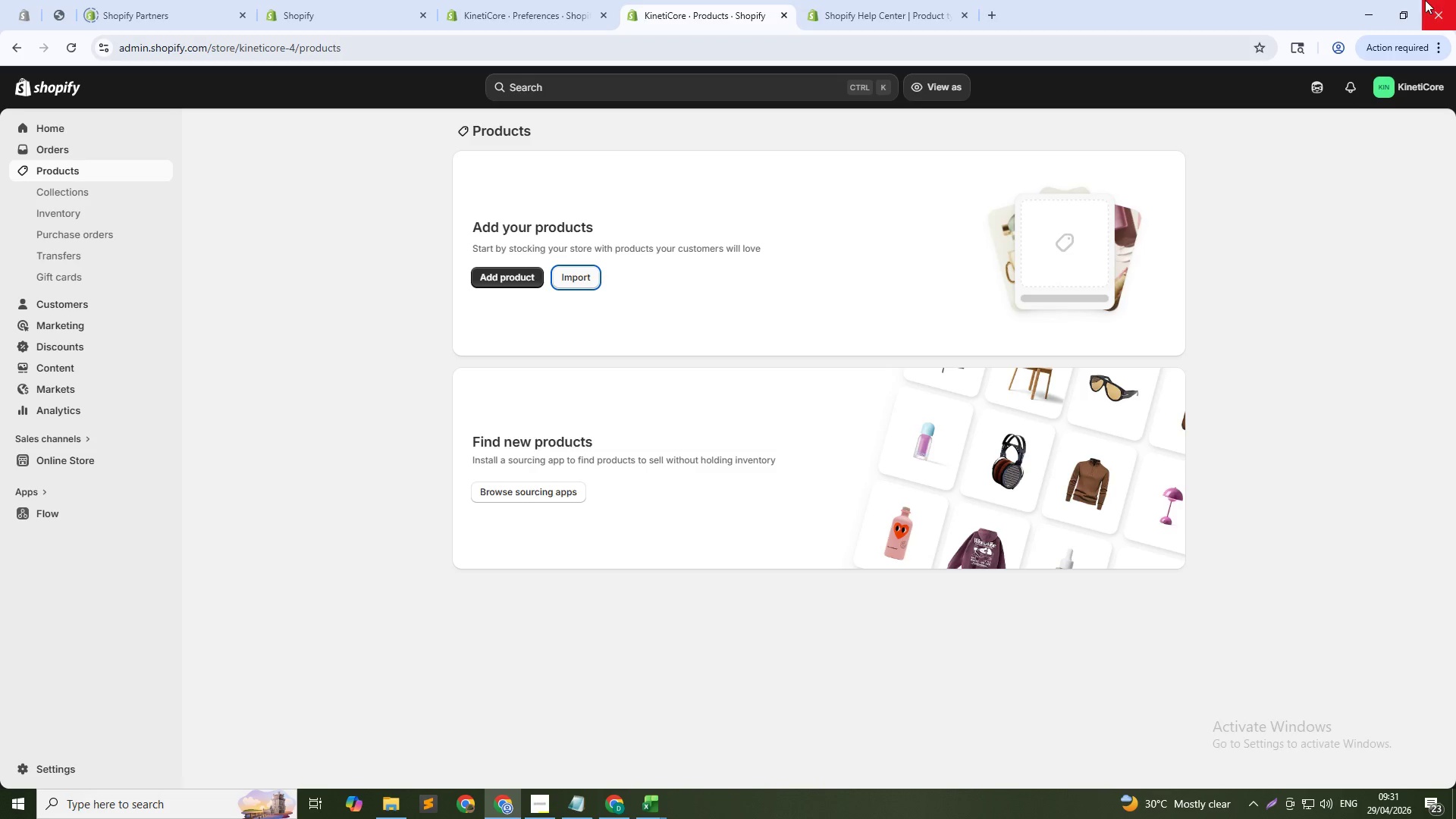 
left_click([223, 45])
 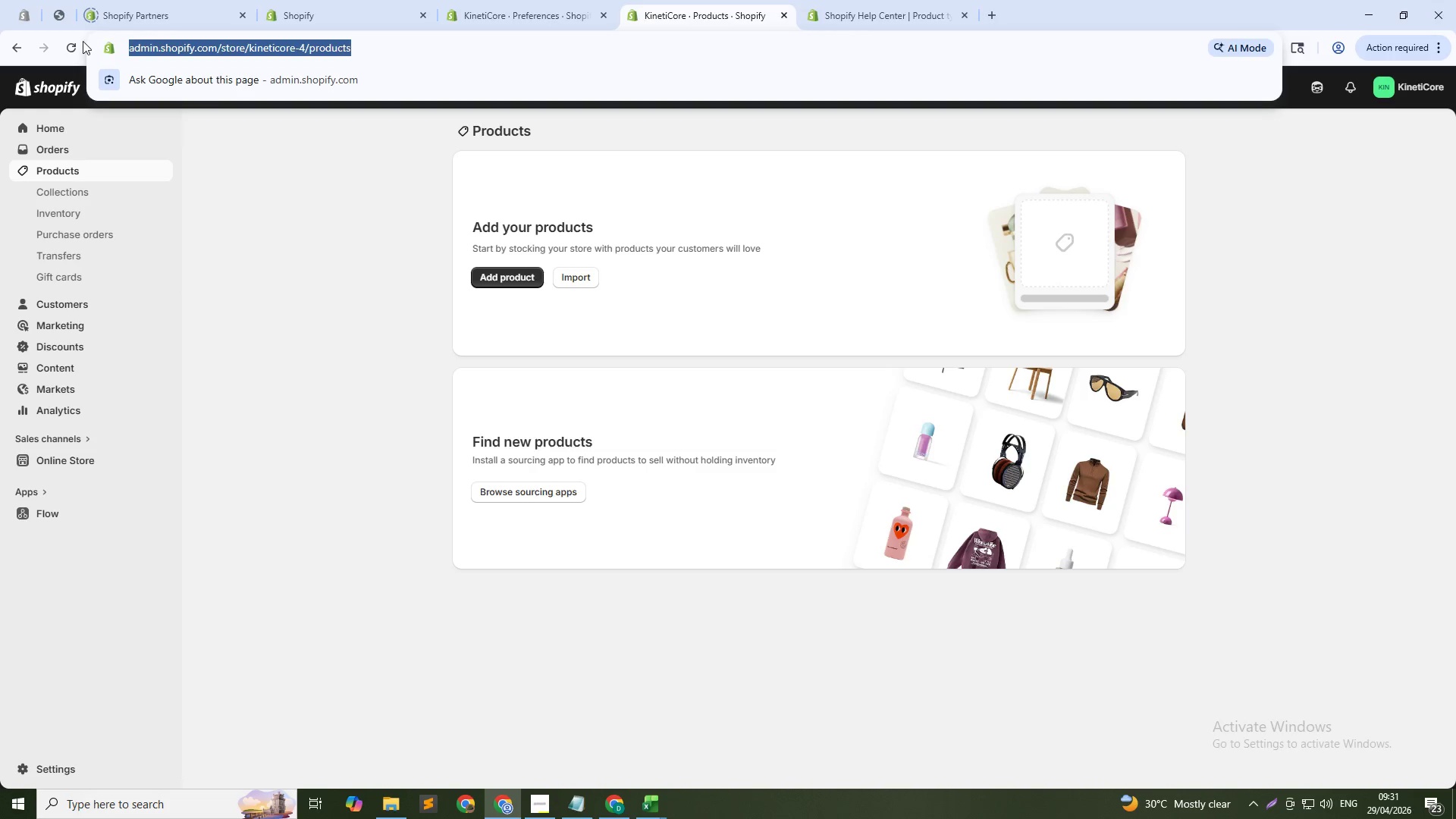 
left_click([59, 55])
 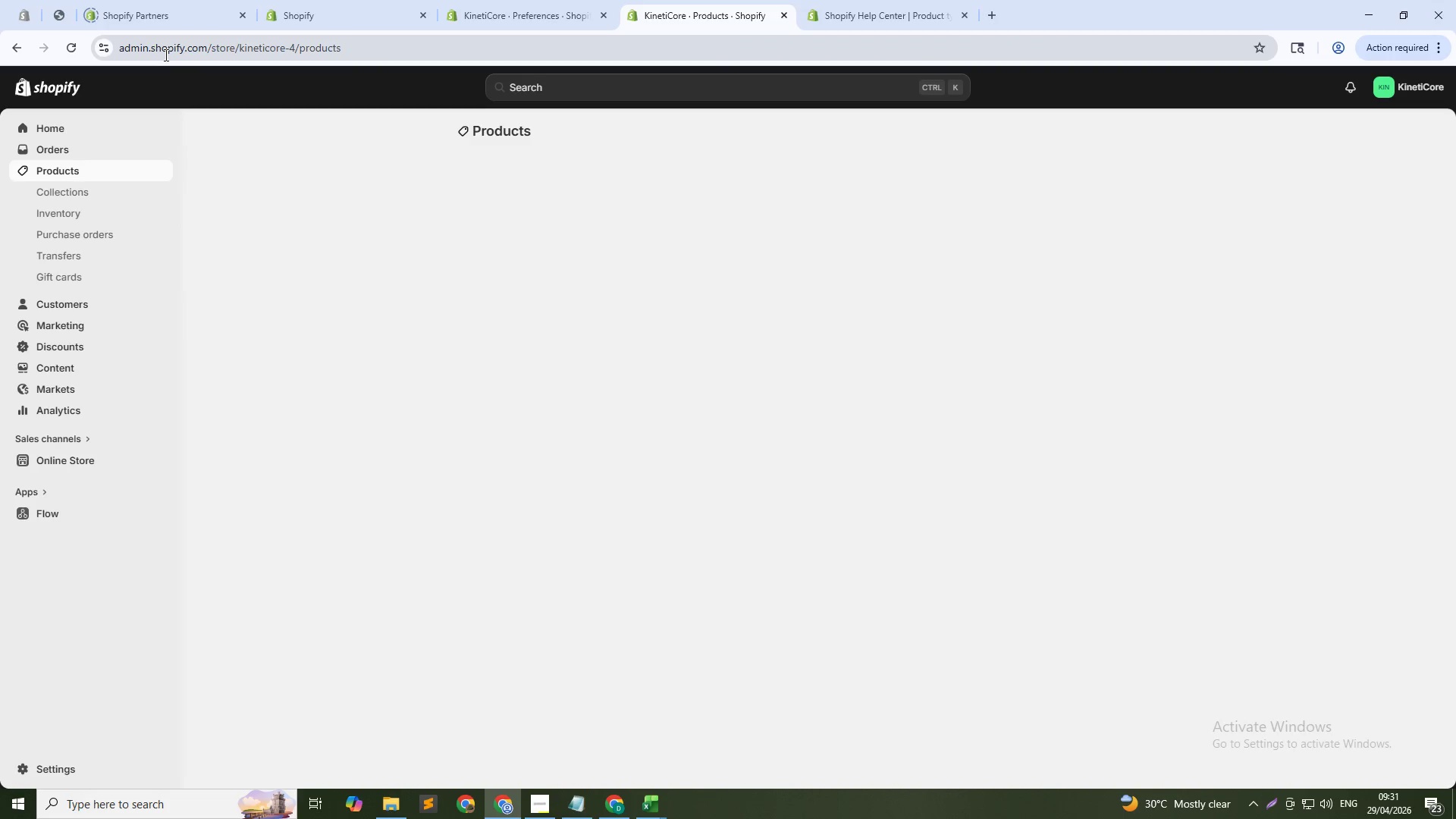 
wait(5.12)
 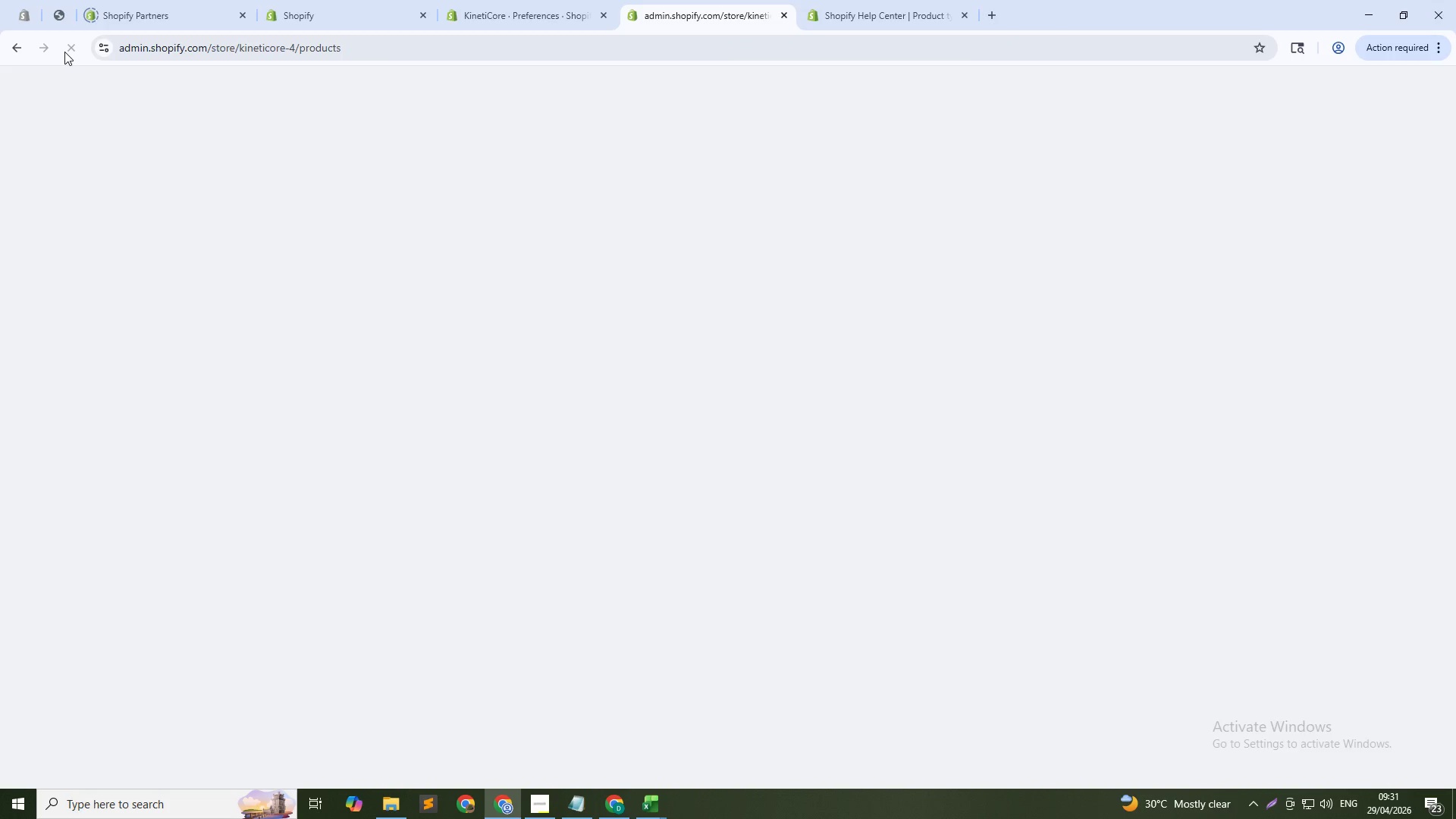 
double_click([165, 55])
 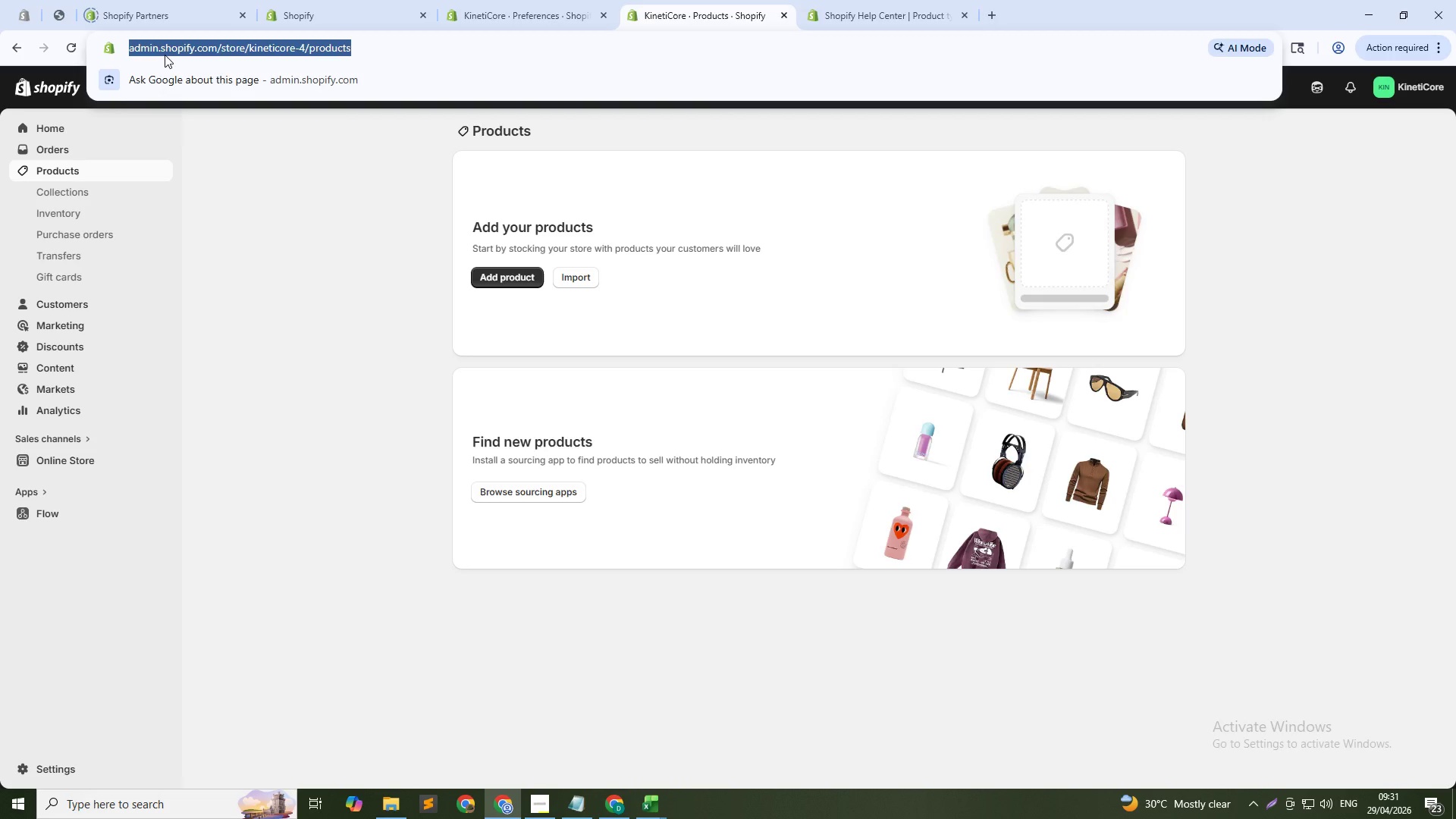 
key(F5)
 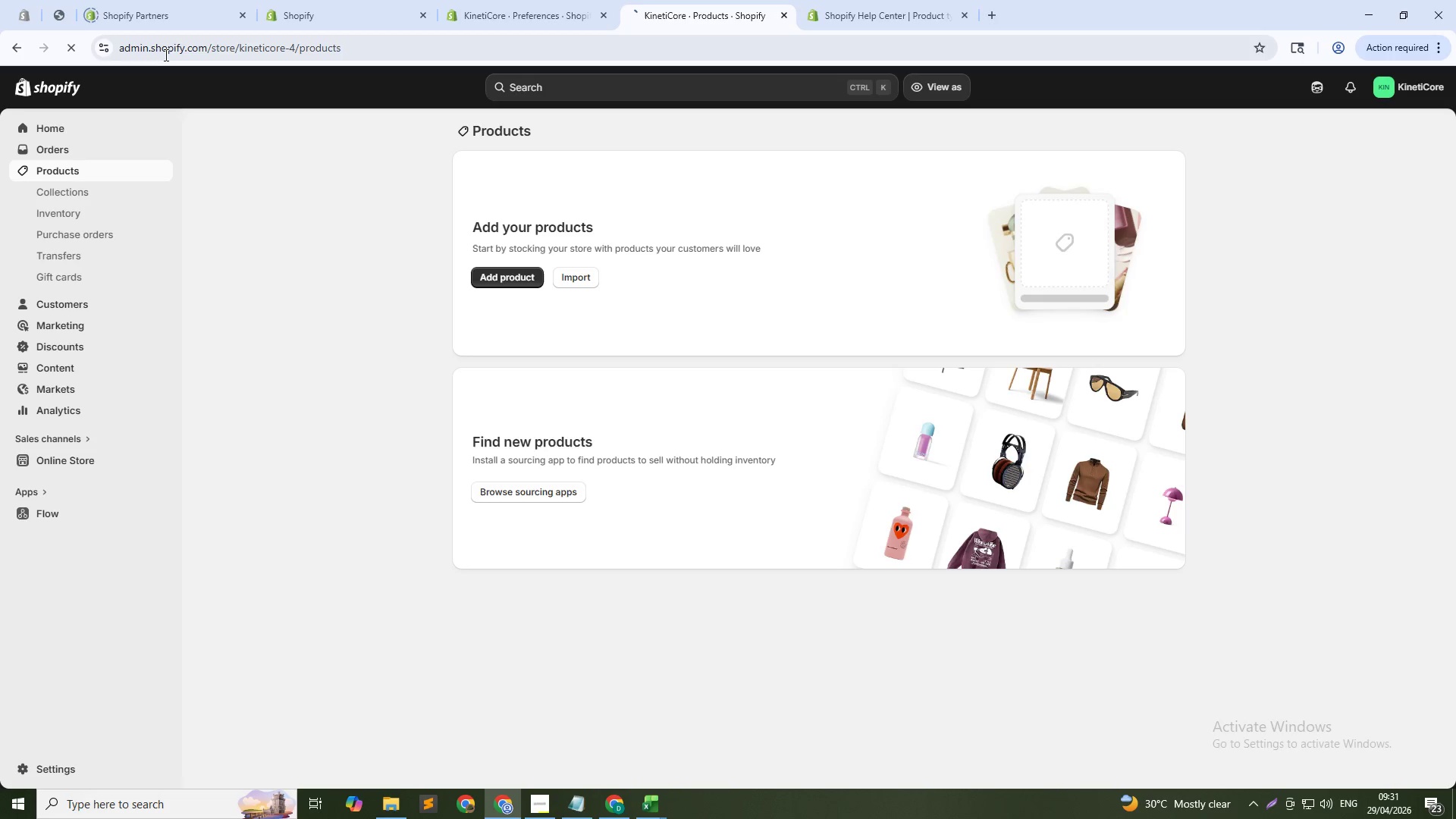 
key(F5)
 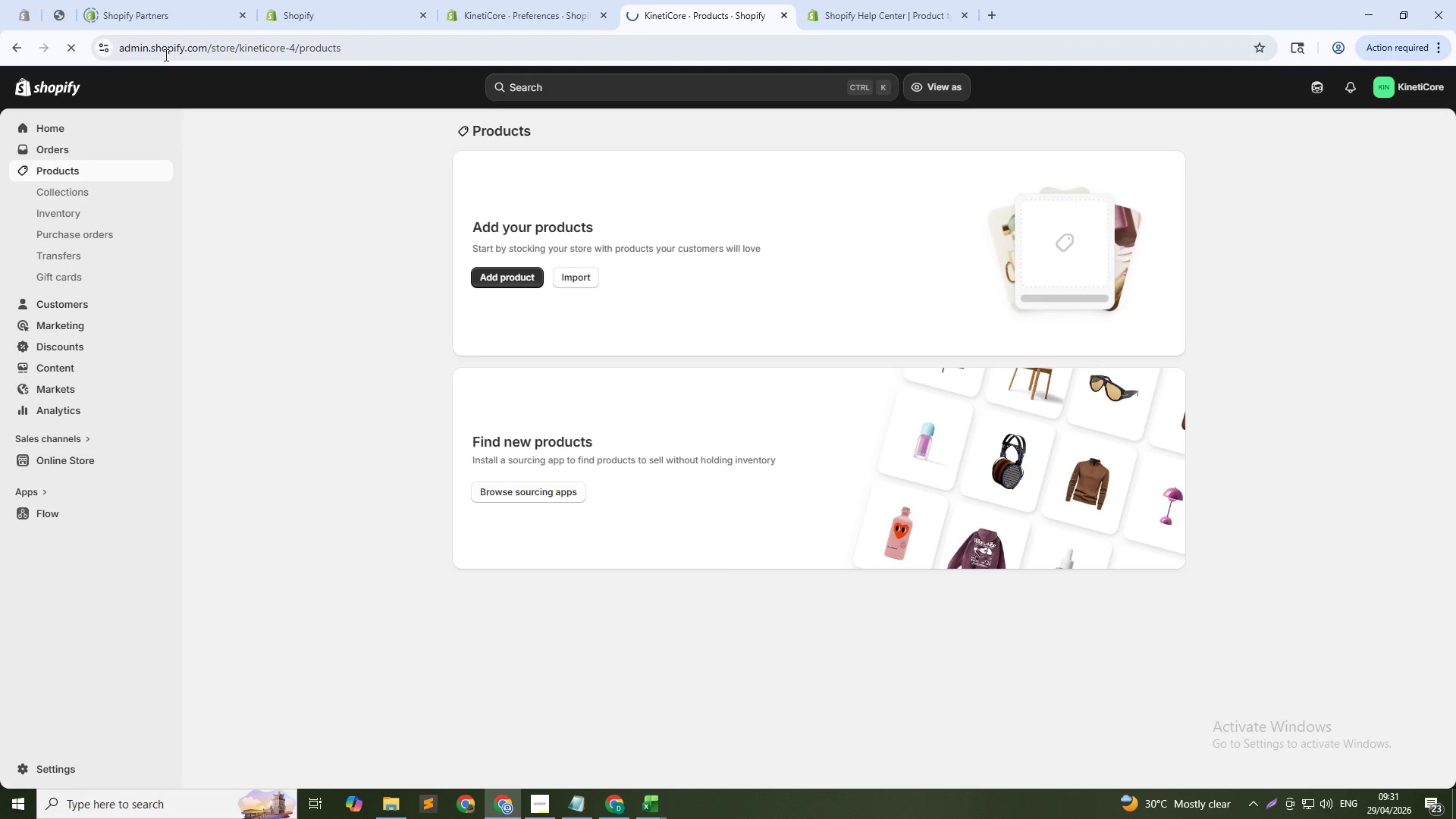 
left_click([165, 55])
 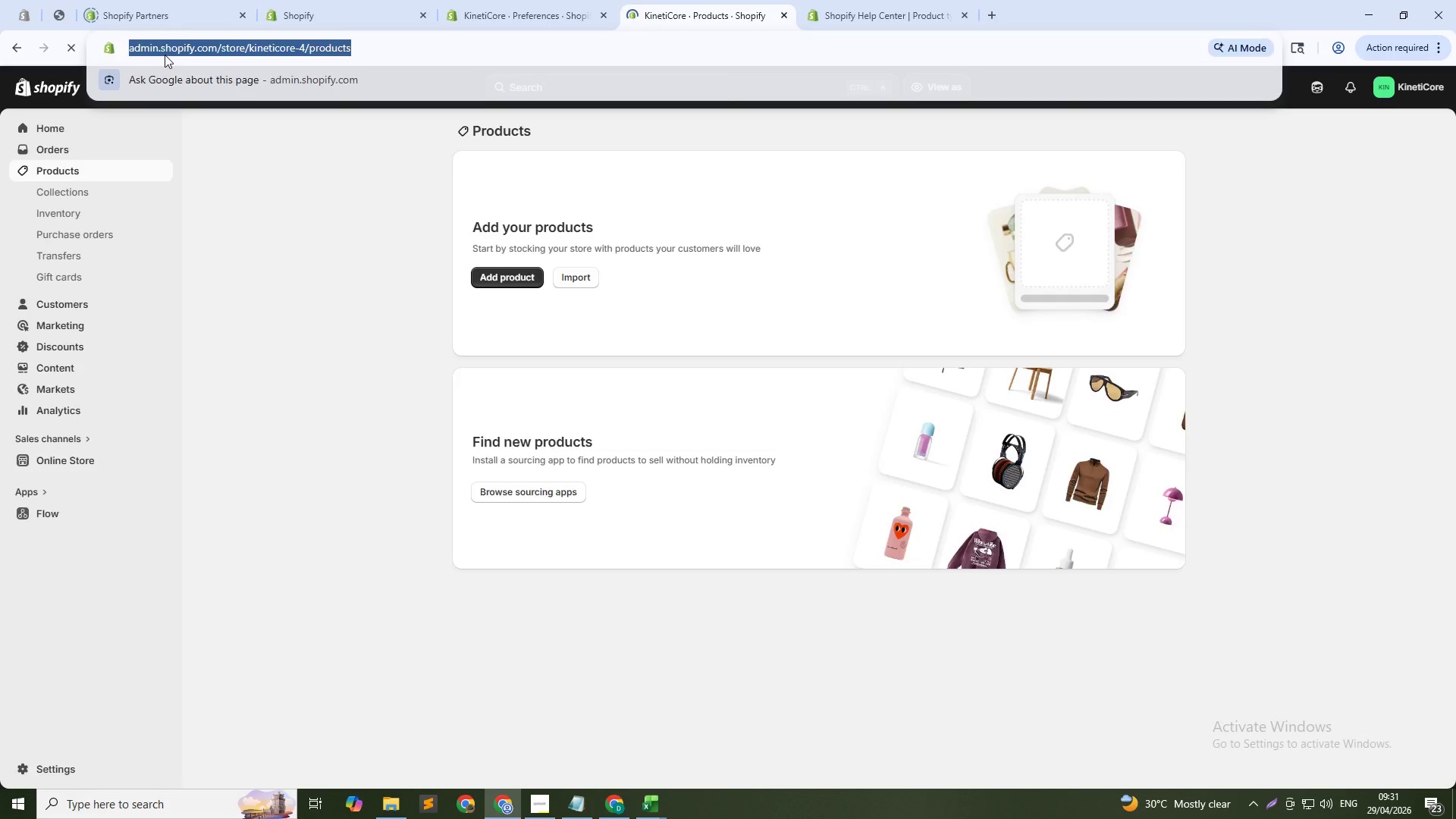 
key(F5)
 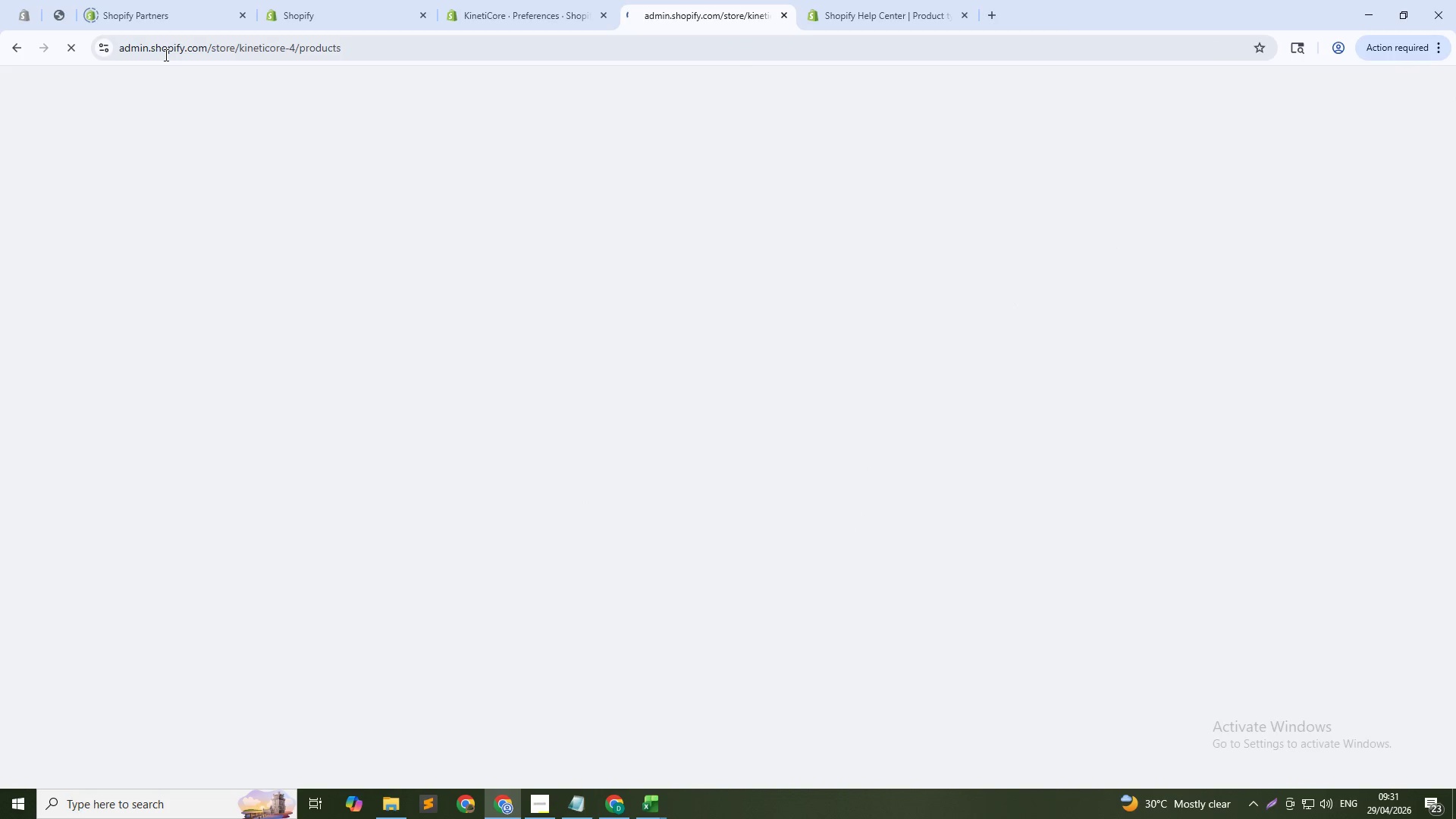 
left_click([165, 55])
 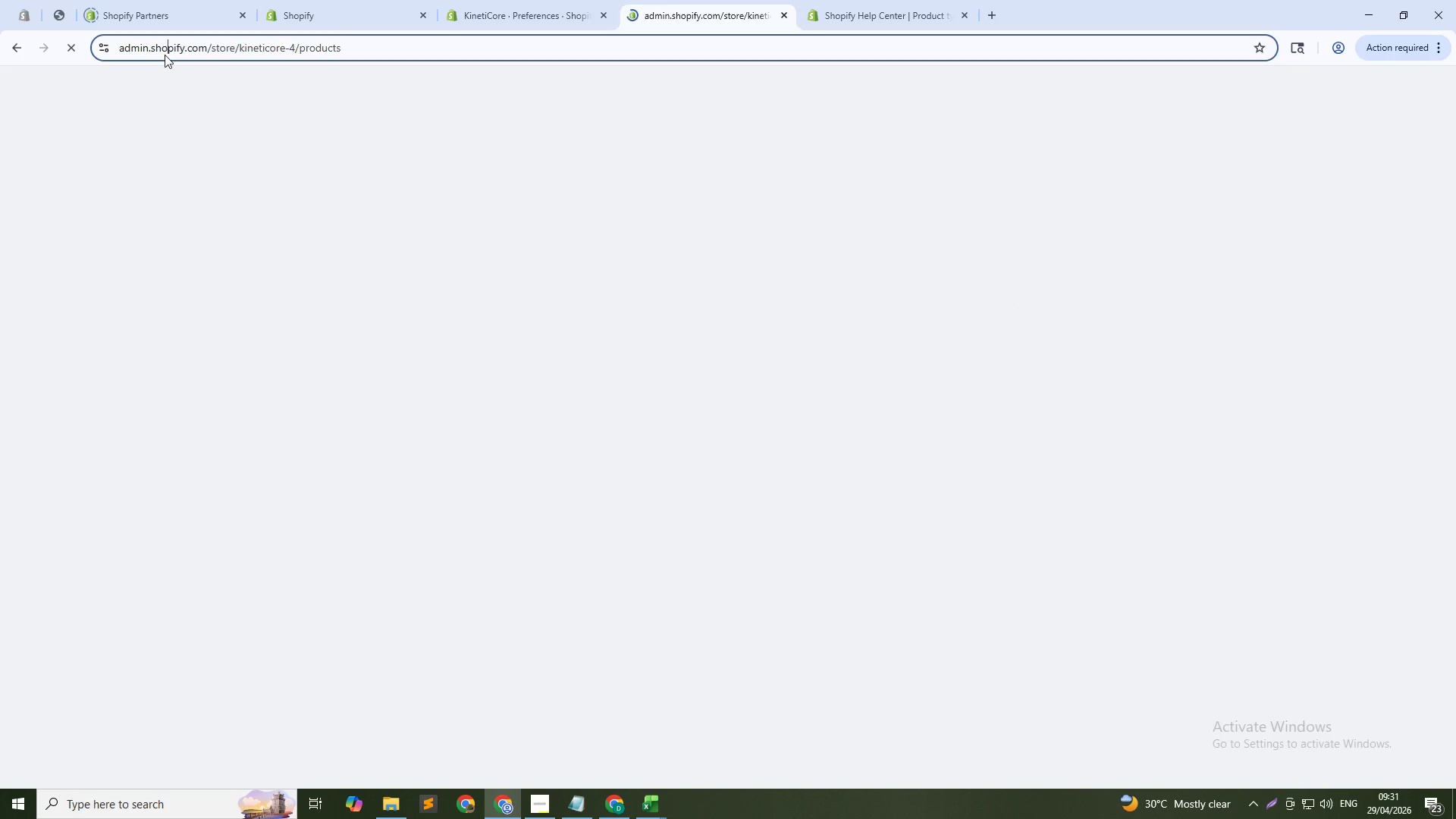 
key(F5)
 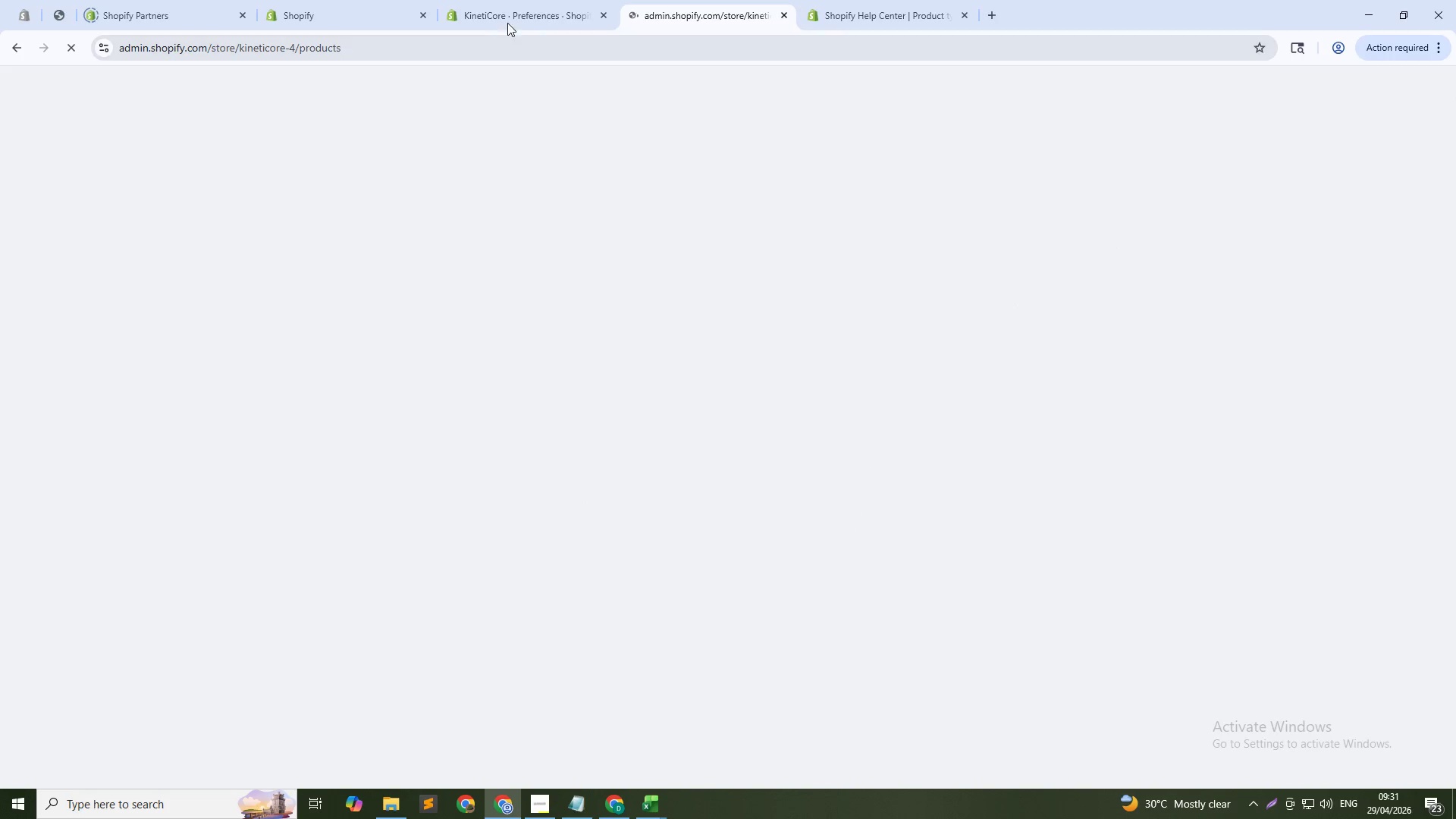 
left_click([513, 21])
 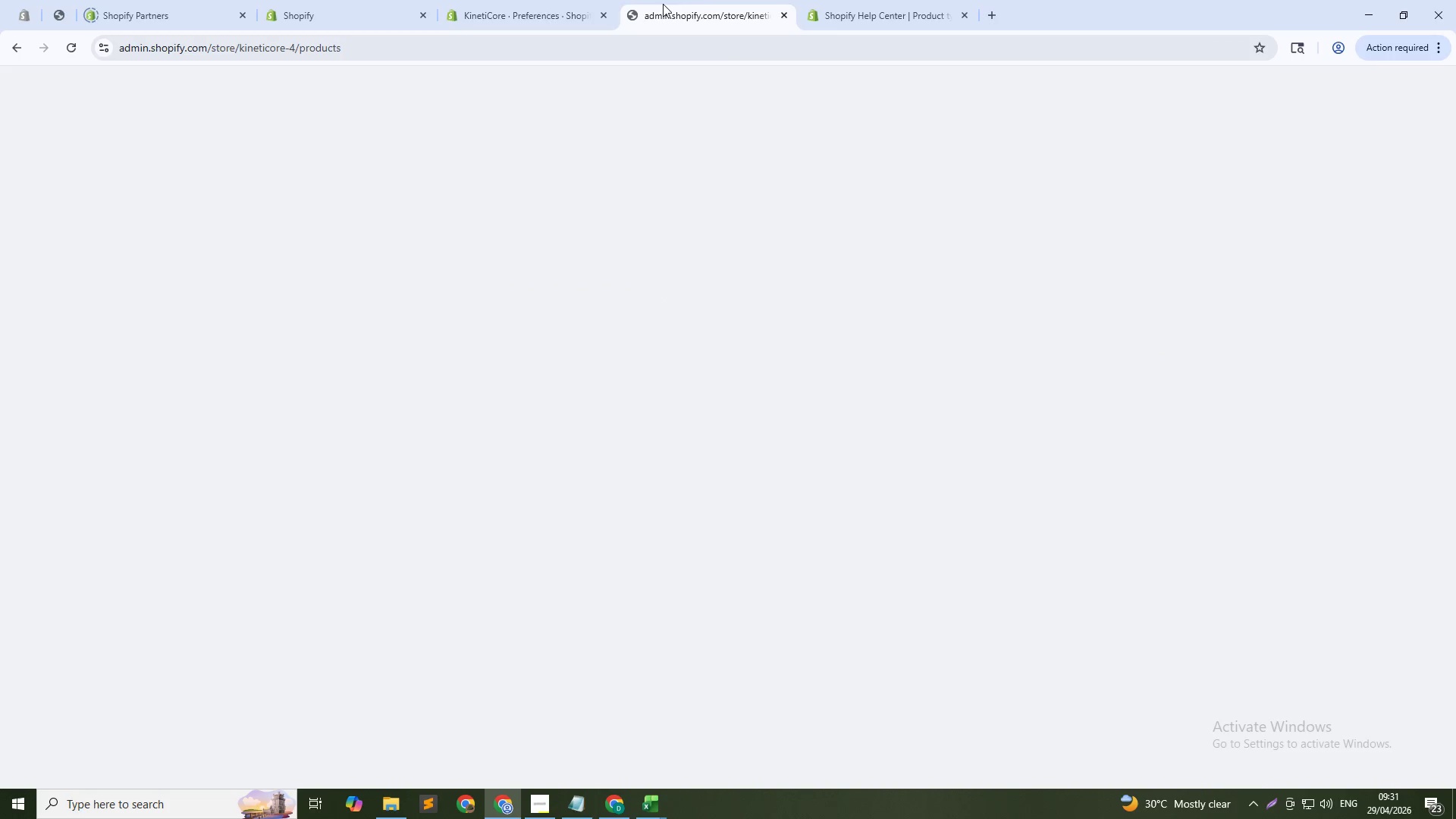 
left_click([886, 10])
 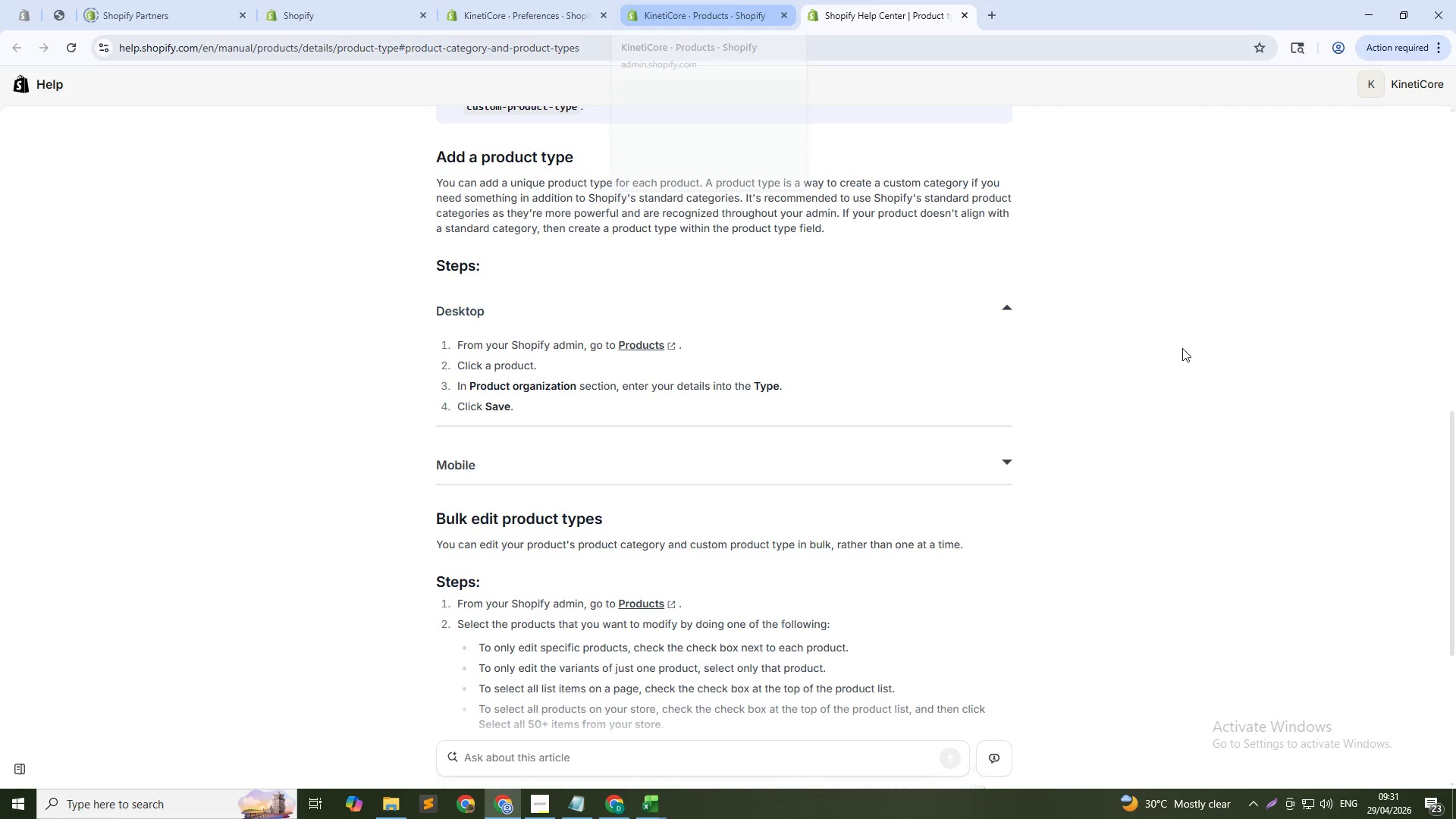 
left_click([999, 314])
 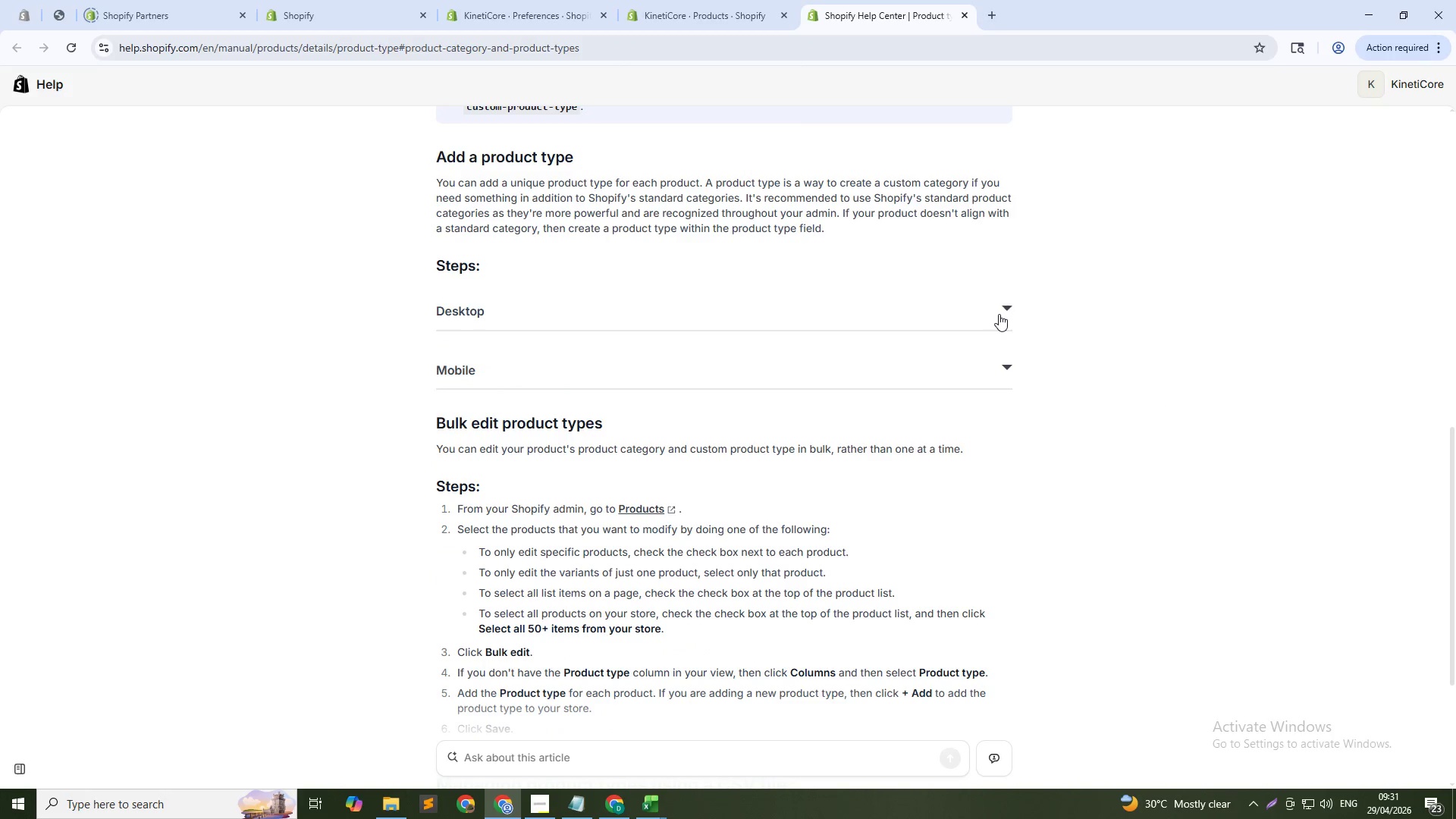 
left_click([999, 314])
 